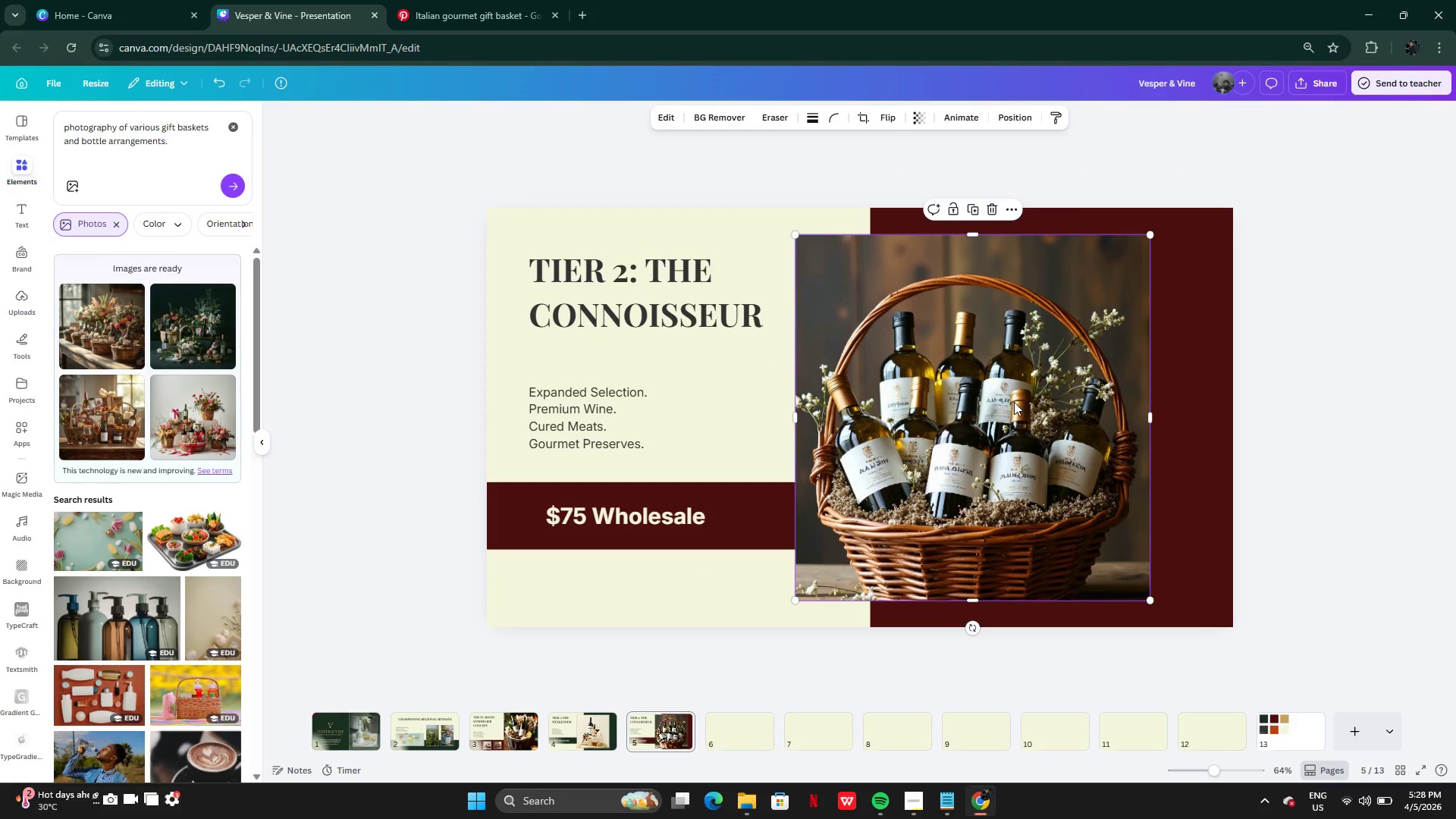 
left_click_drag(start_coordinate=[1014, 402], to_coordinate=[1014, 398])
 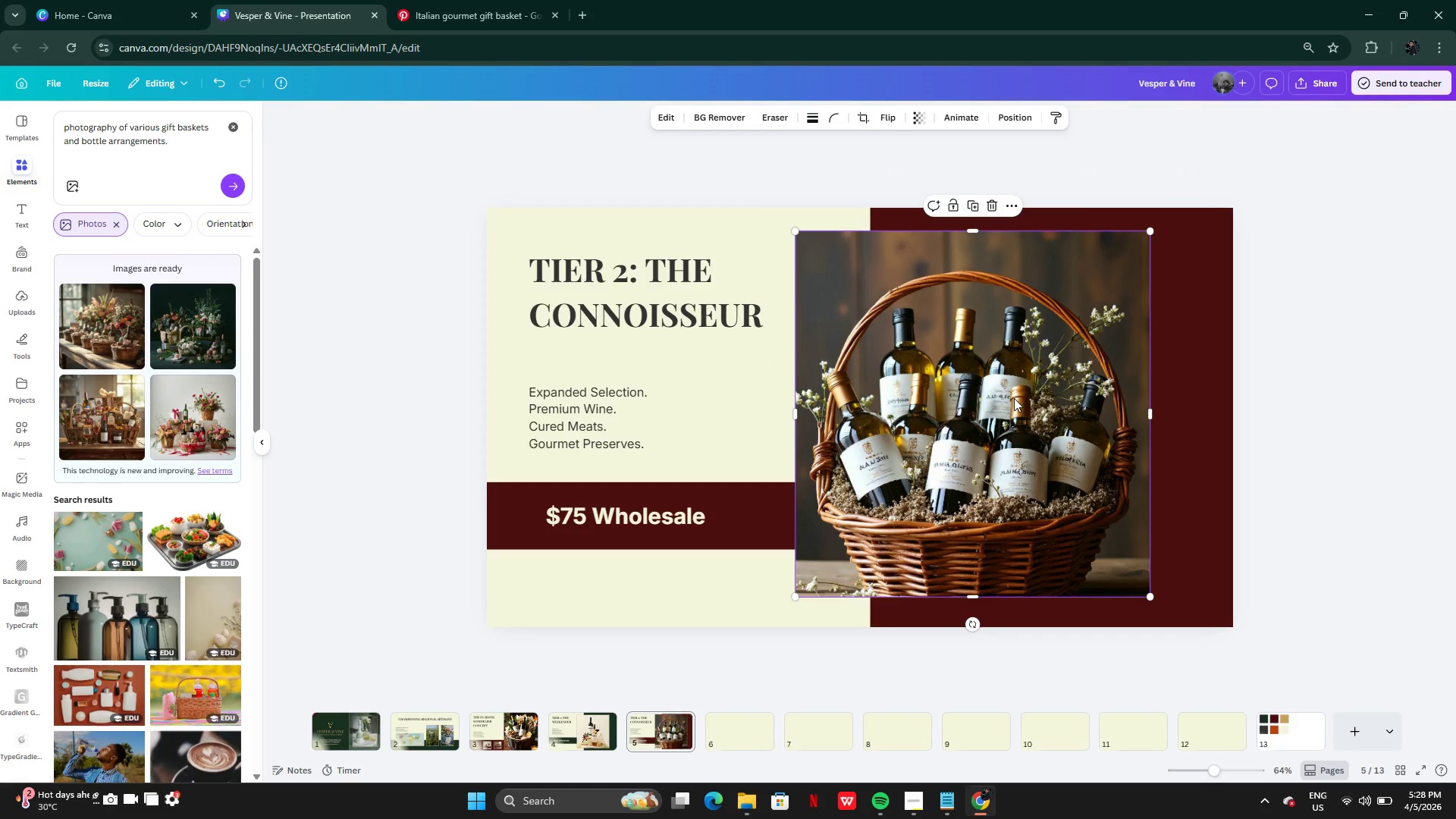 
double_click([1014, 398])
 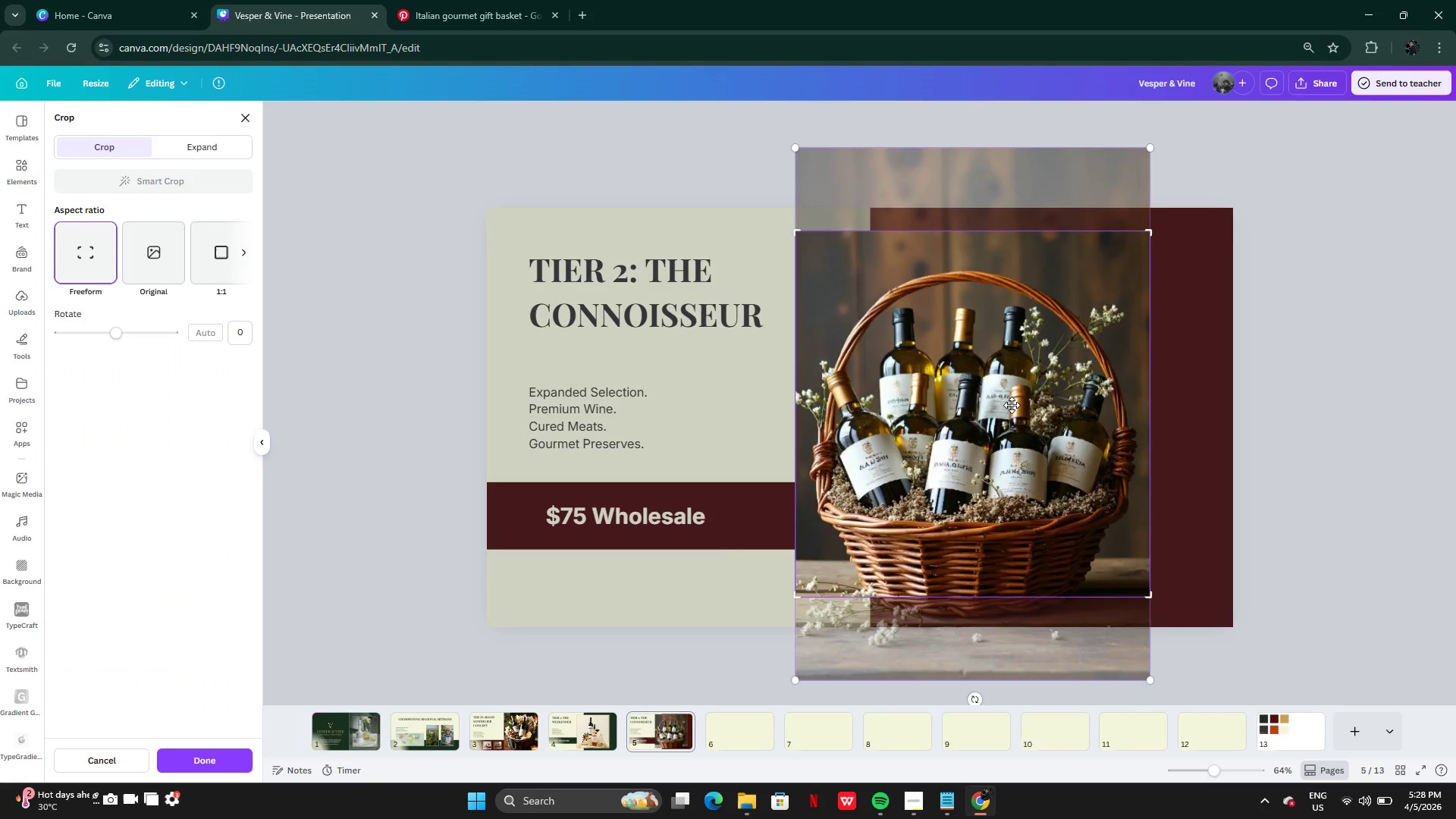 
left_click_drag(start_coordinate=[1012, 405], to_coordinate=[1005, 367])
 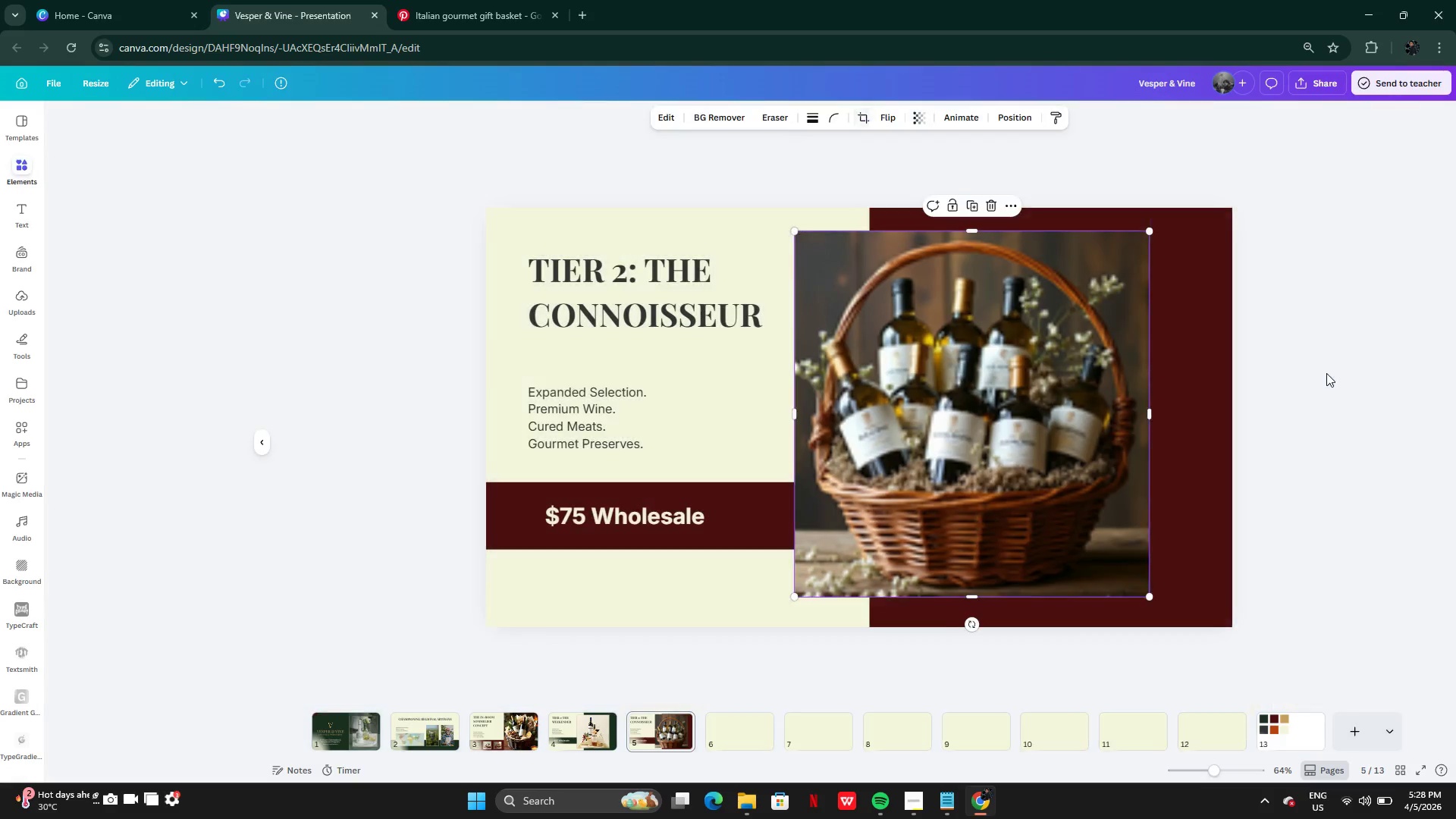 
double_click([1326, 373])
 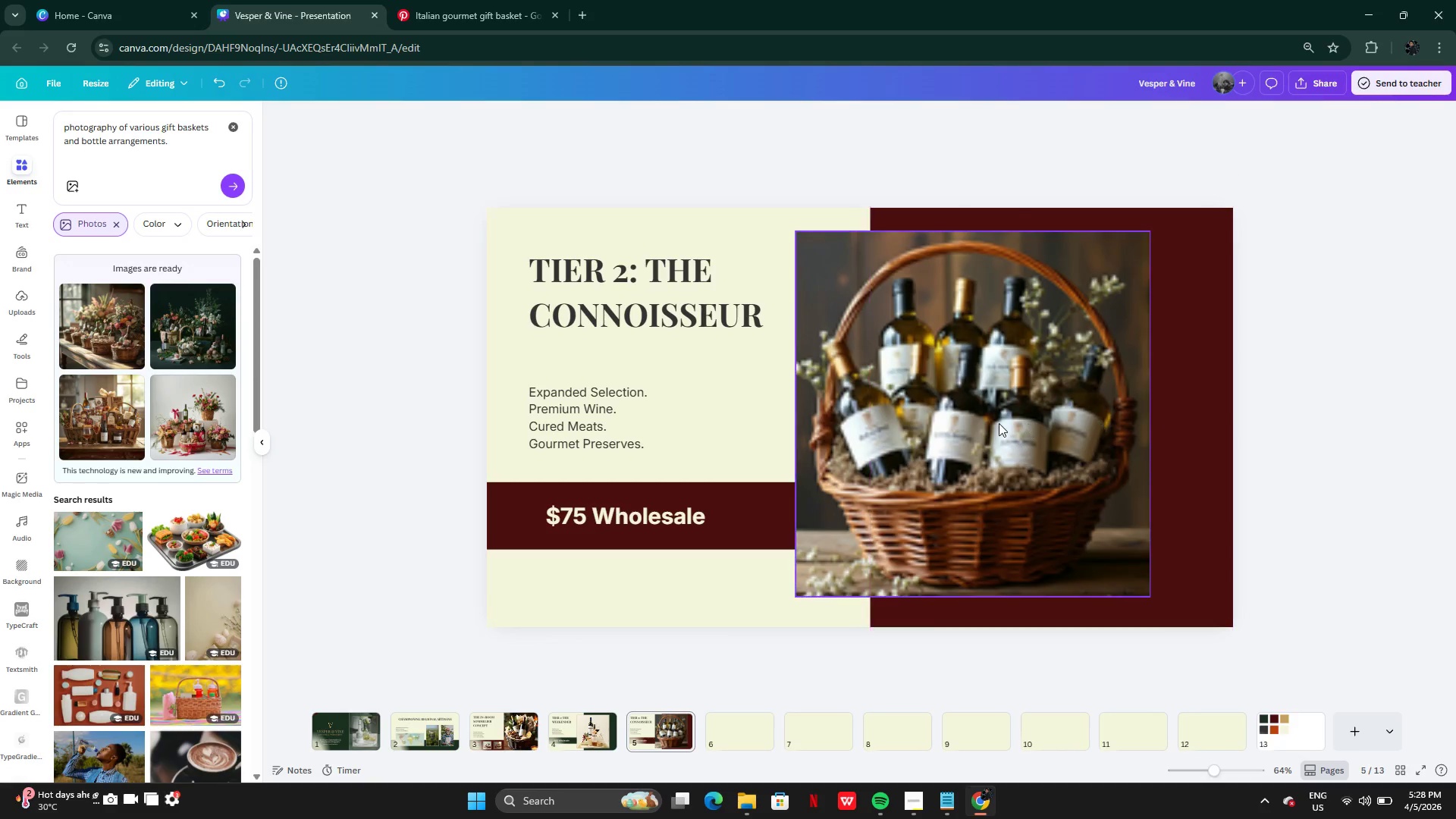 
left_click_drag(start_coordinate=[997, 423], to_coordinate=[998, 429])
 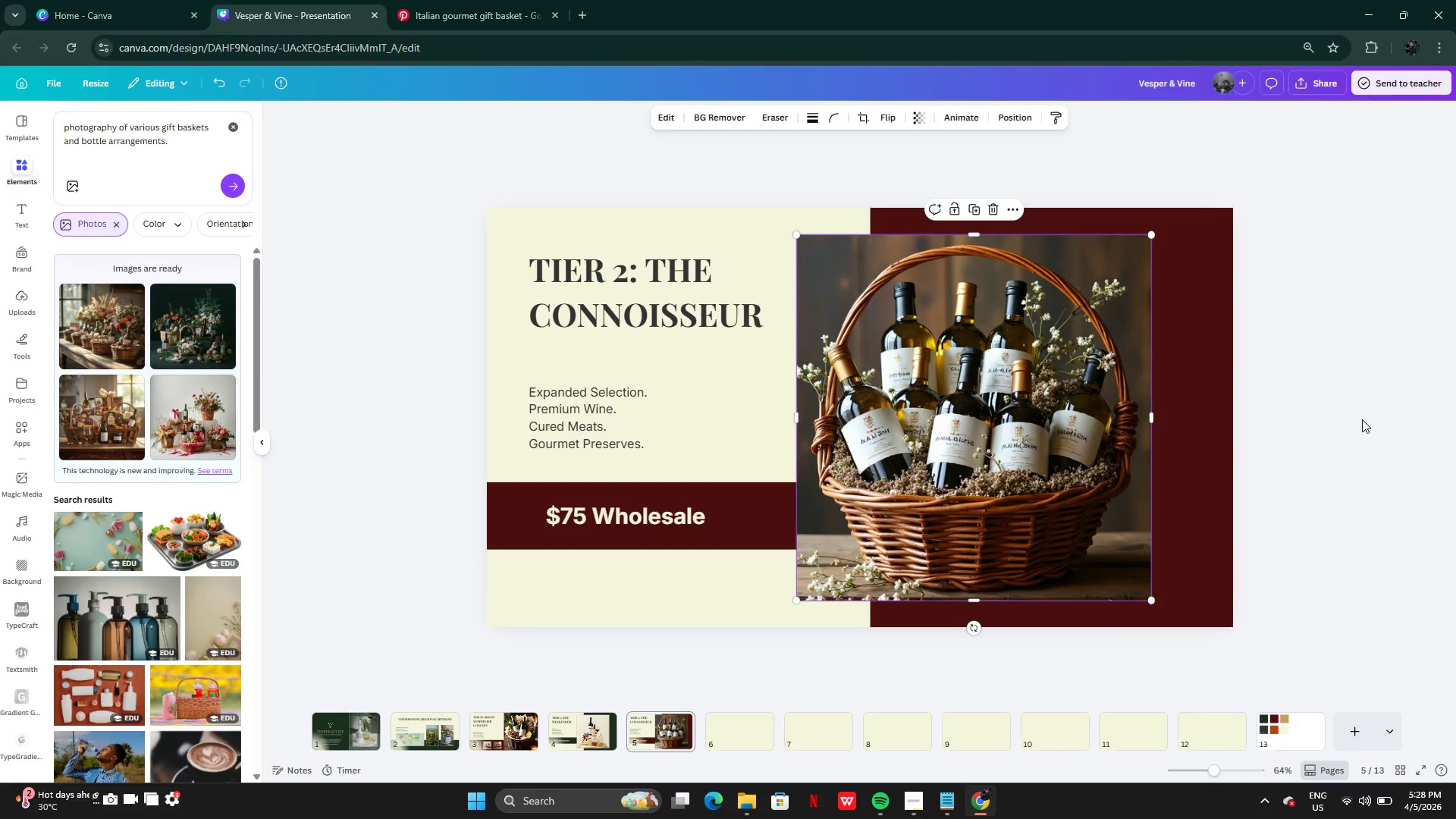 
left_click([1362, 419])
 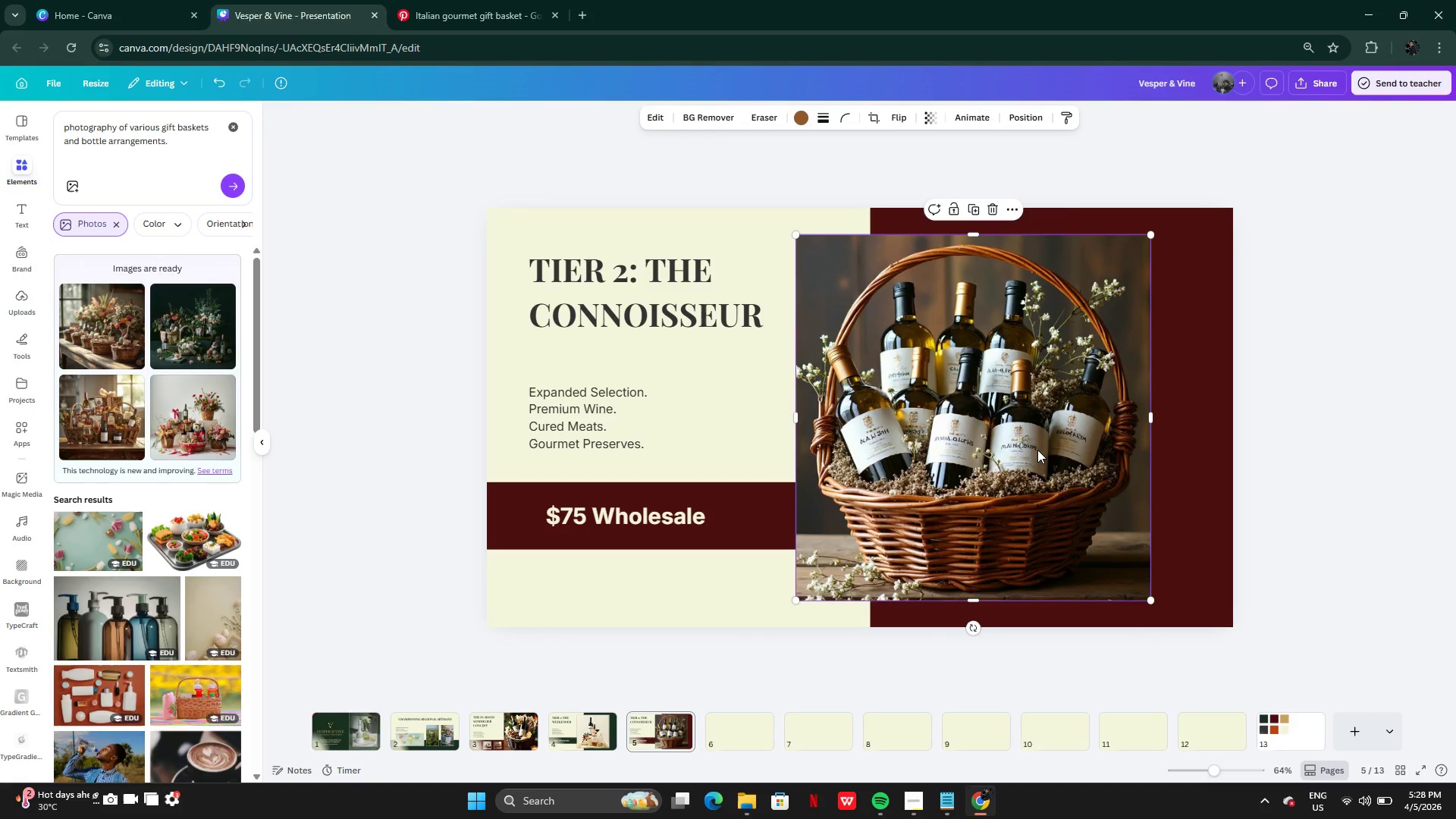 
key(Control+ControlLeft)
 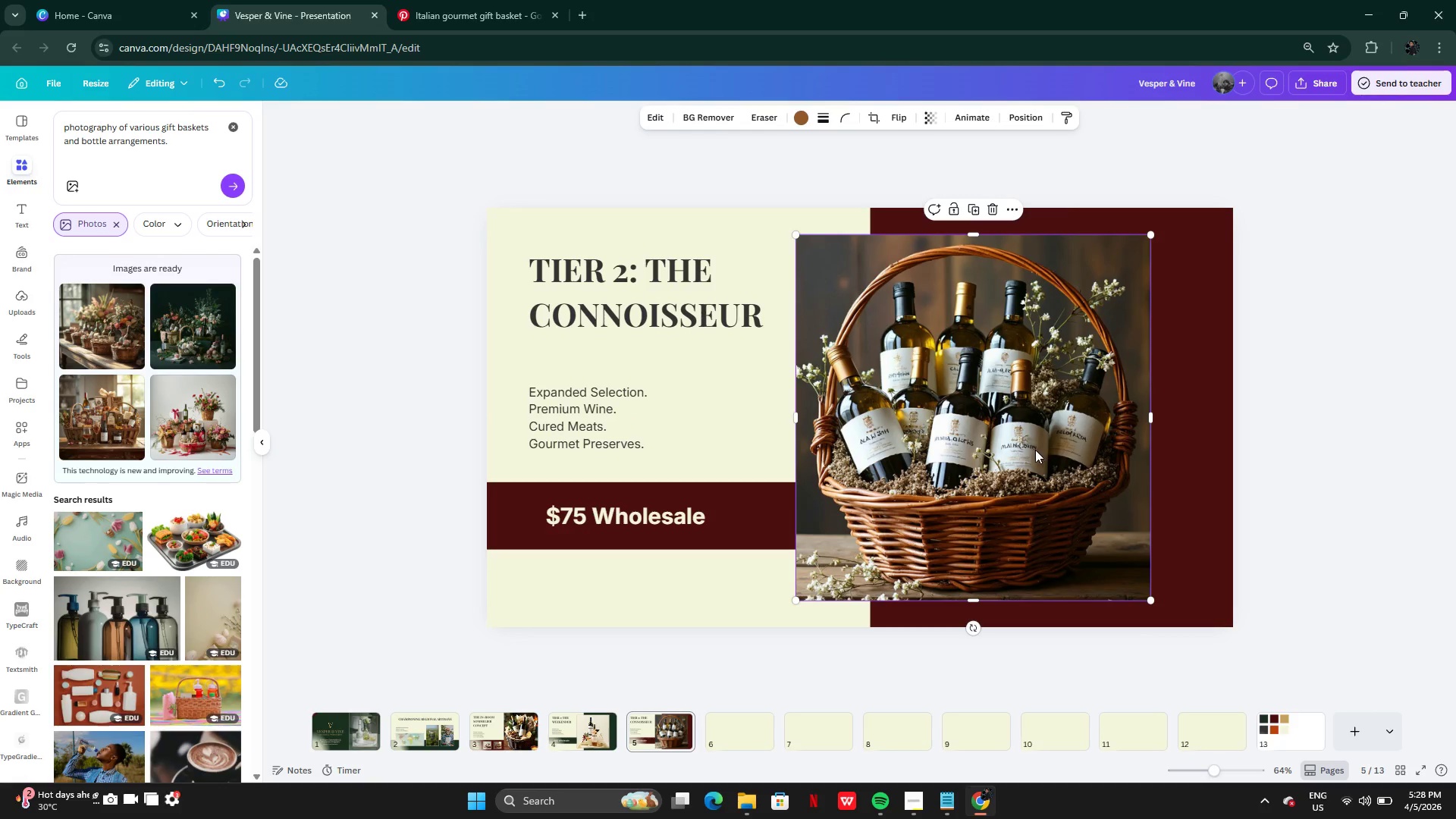 
left_click_drag(start_coordinate=[1037, 450], to_coordinate=[591, 733])
 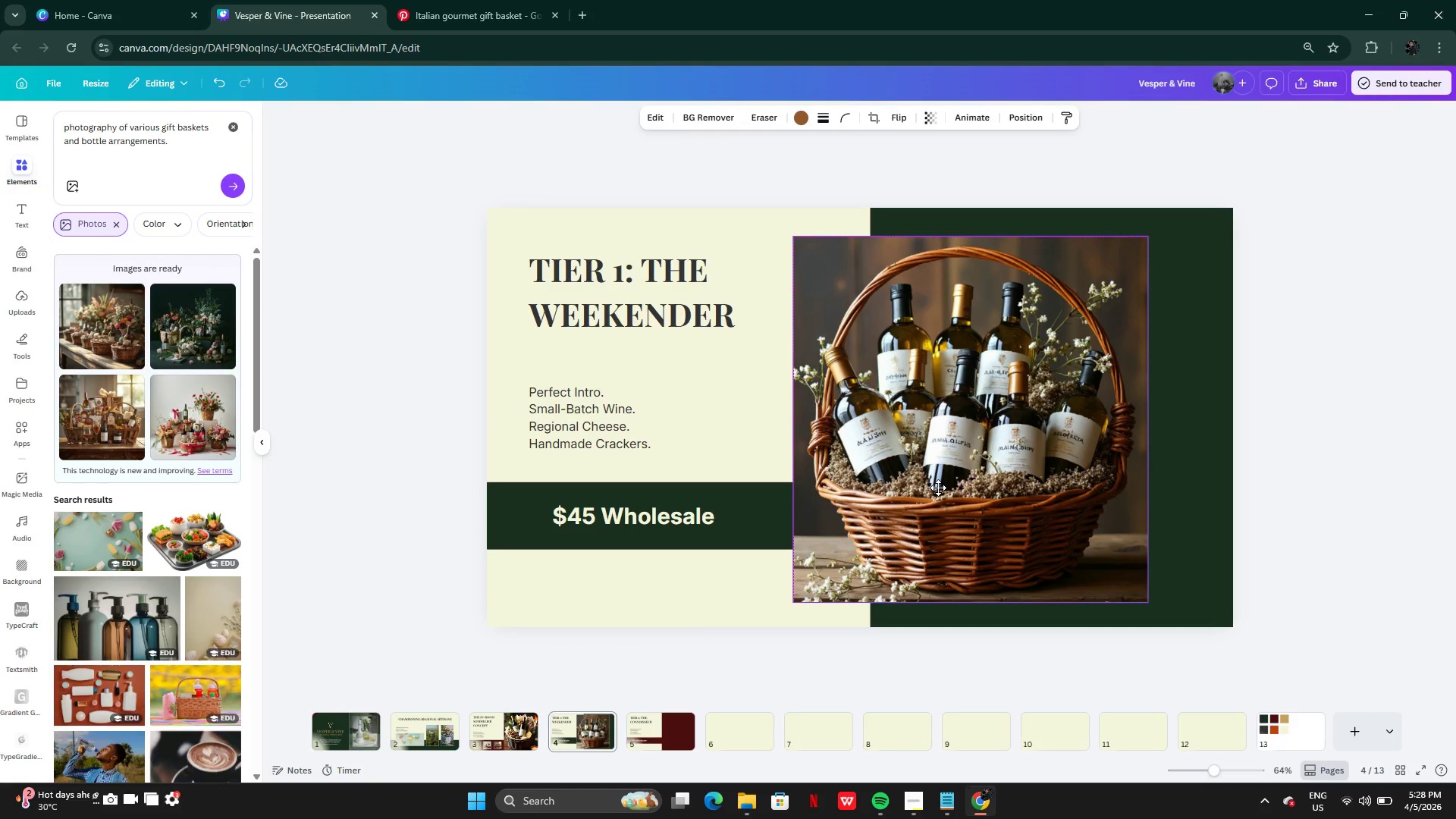 
key(Control+C)
 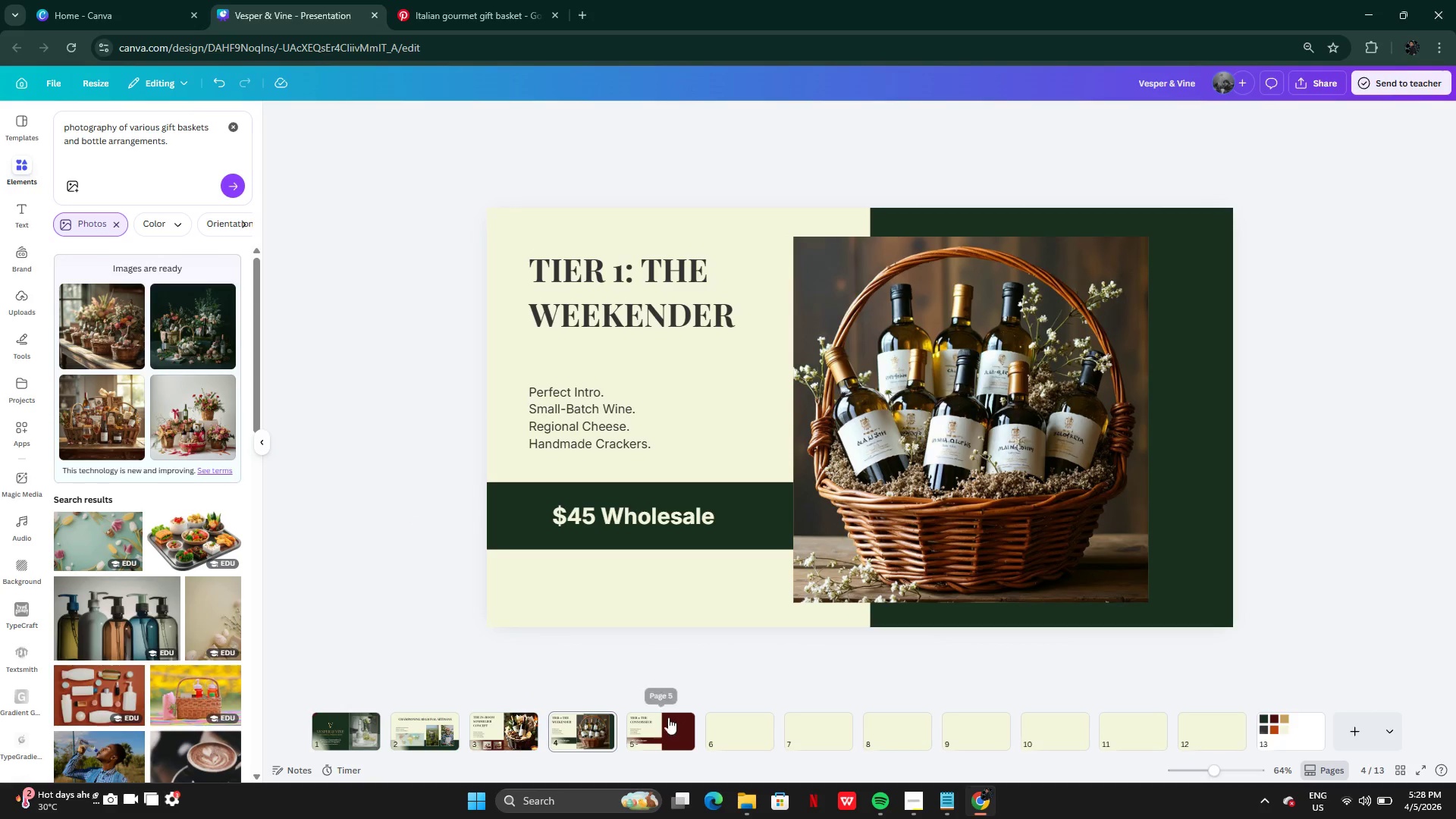 
left_click([666, 726])
 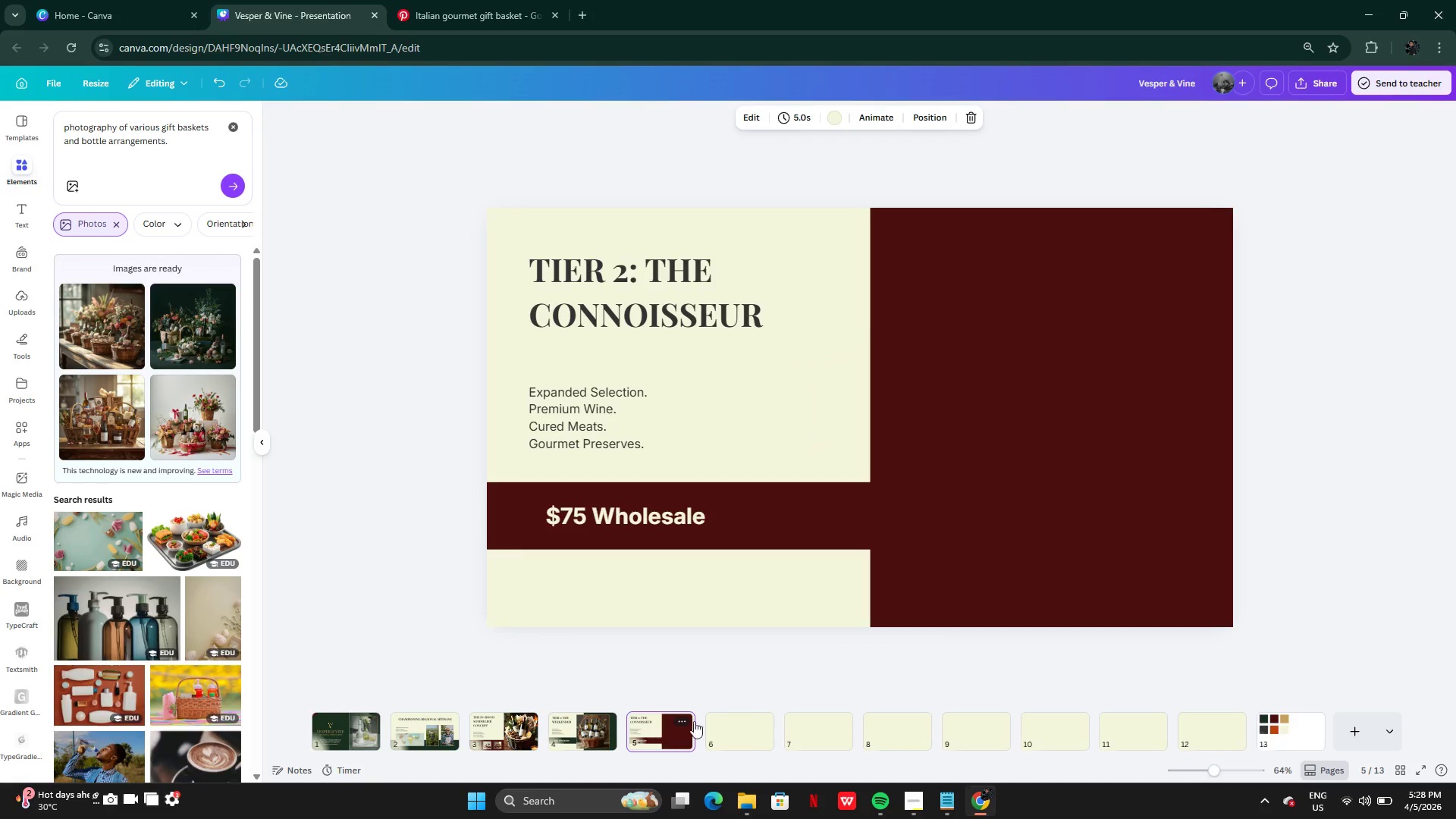 
key(Control+V)
 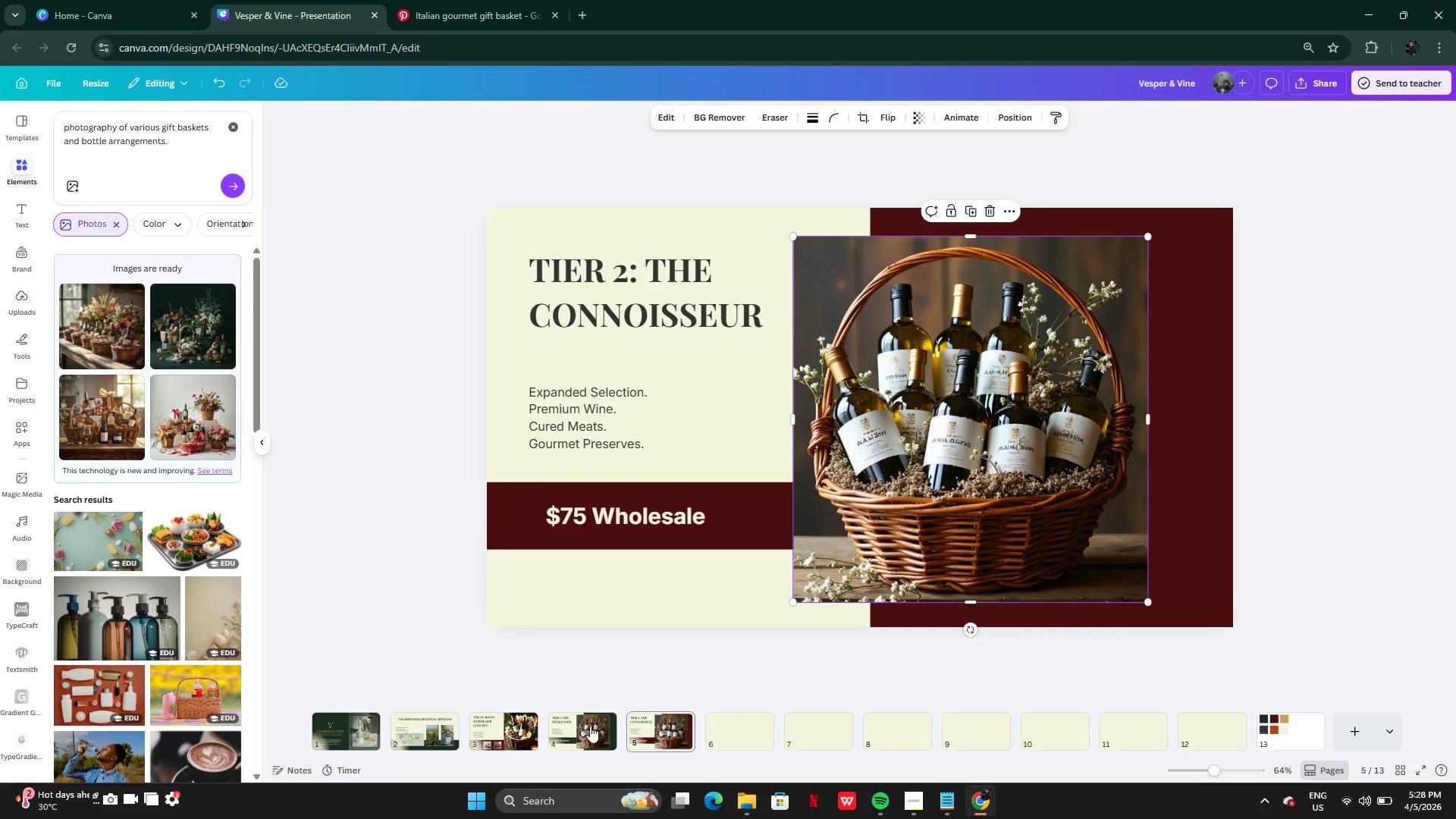 
left_click([590, 726])
 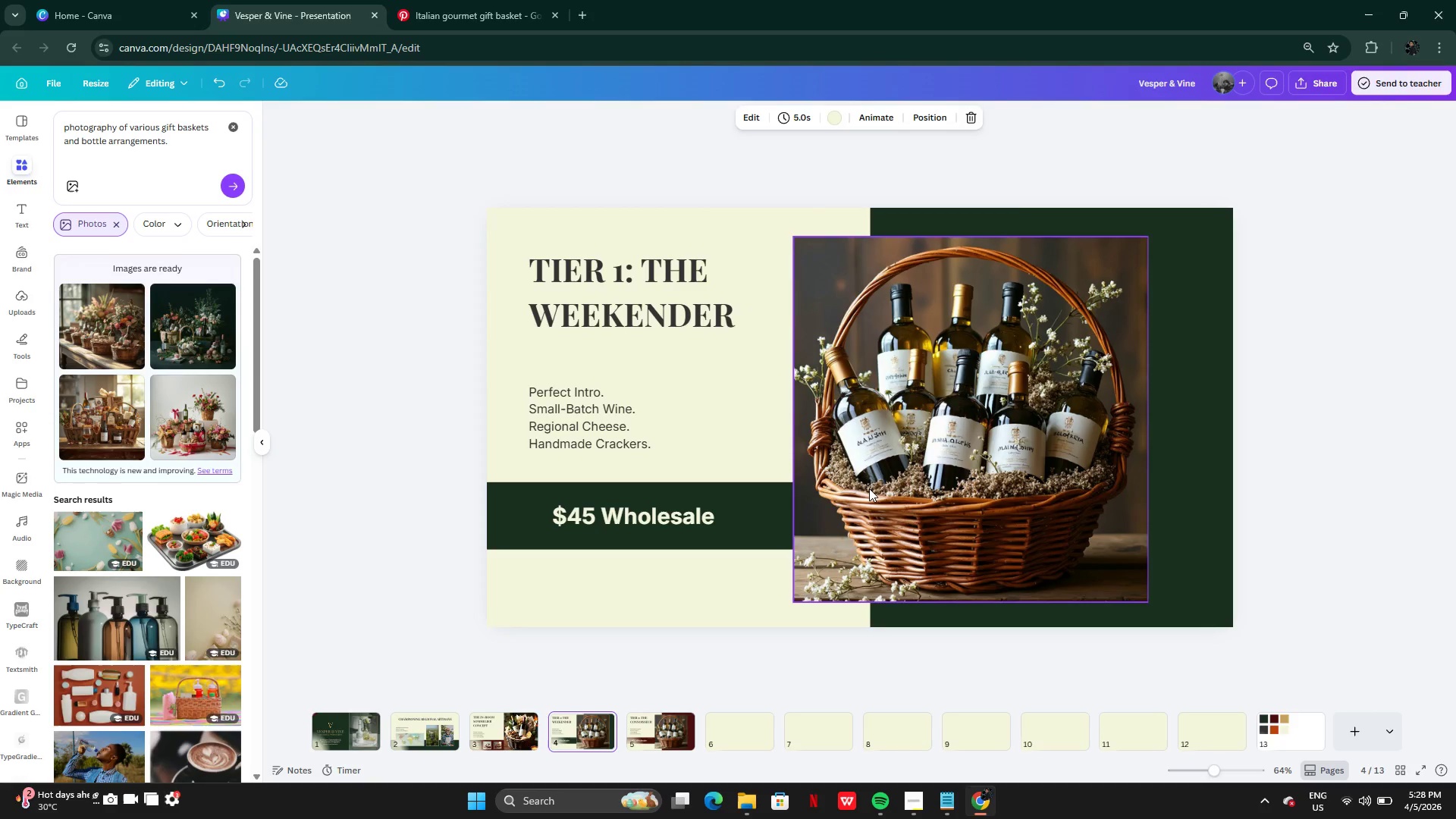 
left_click([872, 479])
 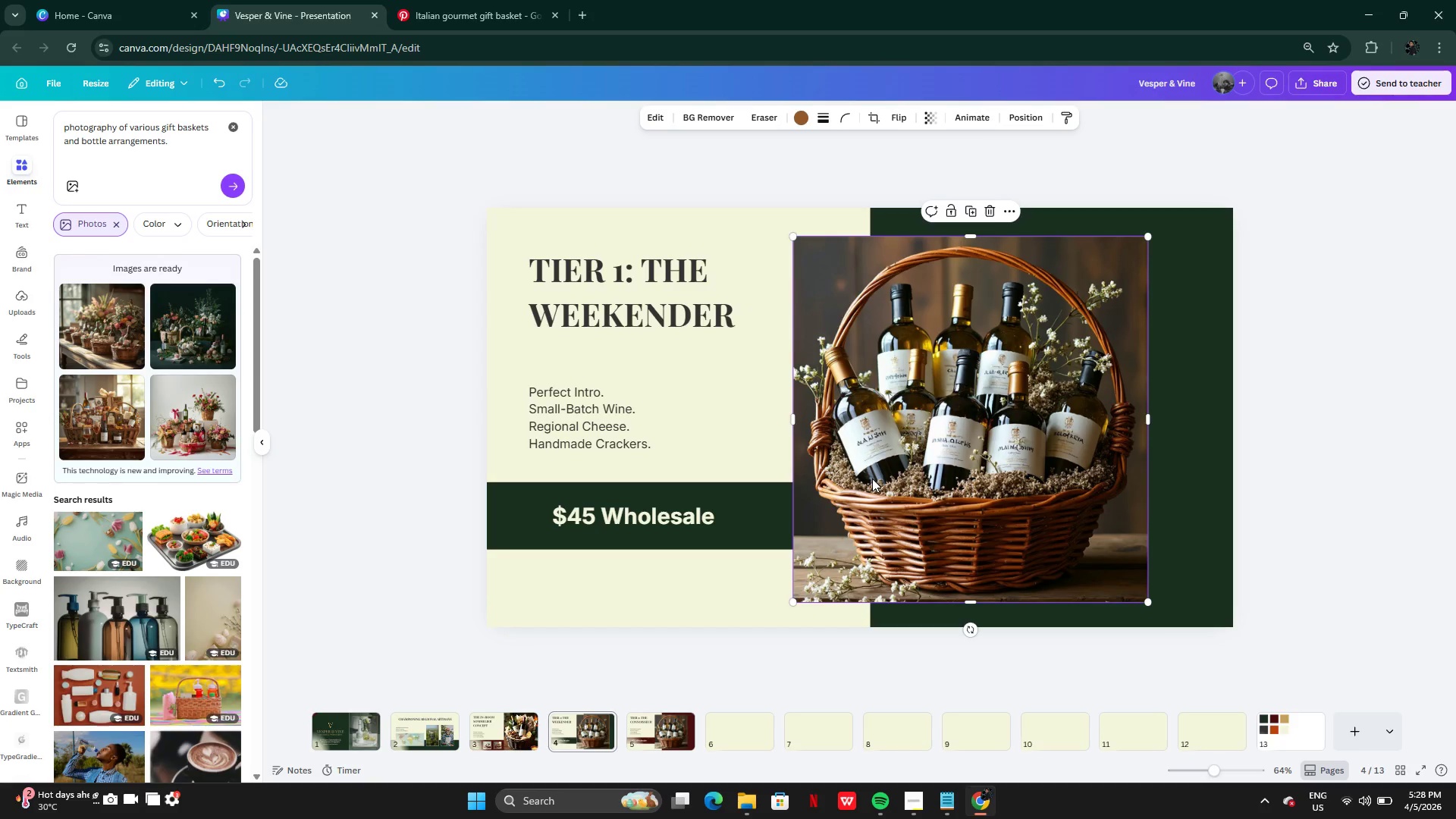 
key(Backspace)
 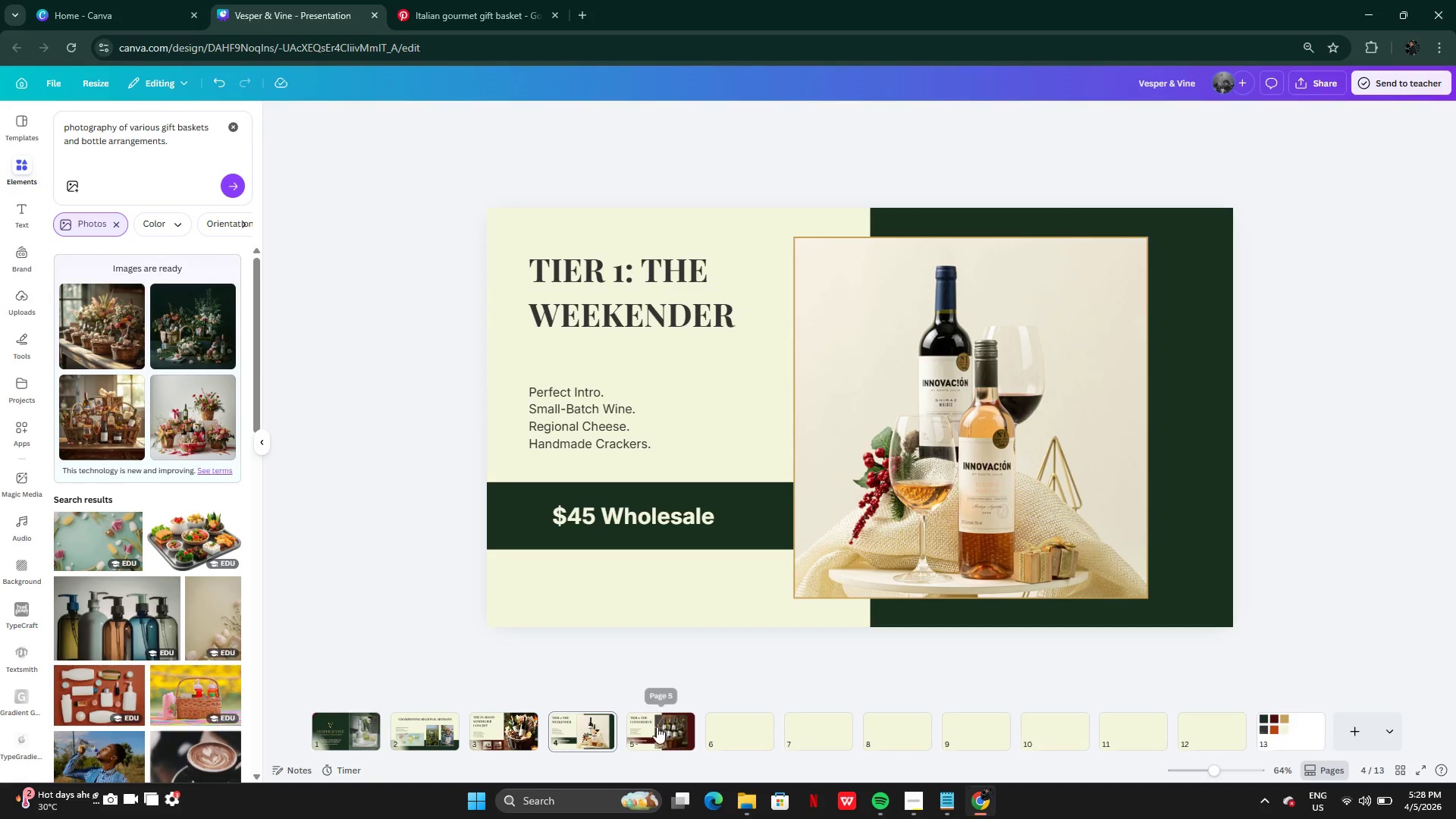 
left_click([648, 728])
 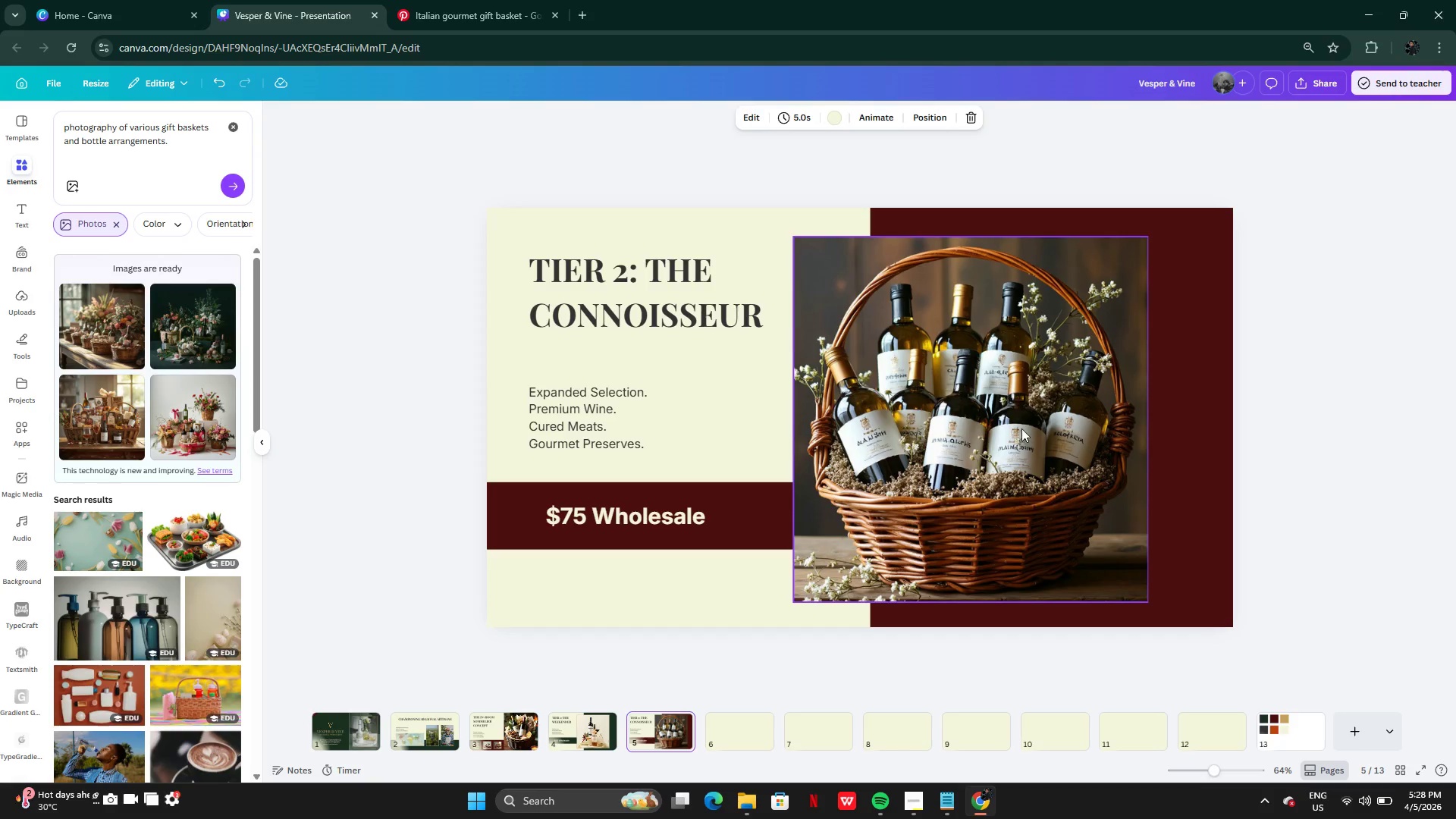 
left_click([1018, 424])
 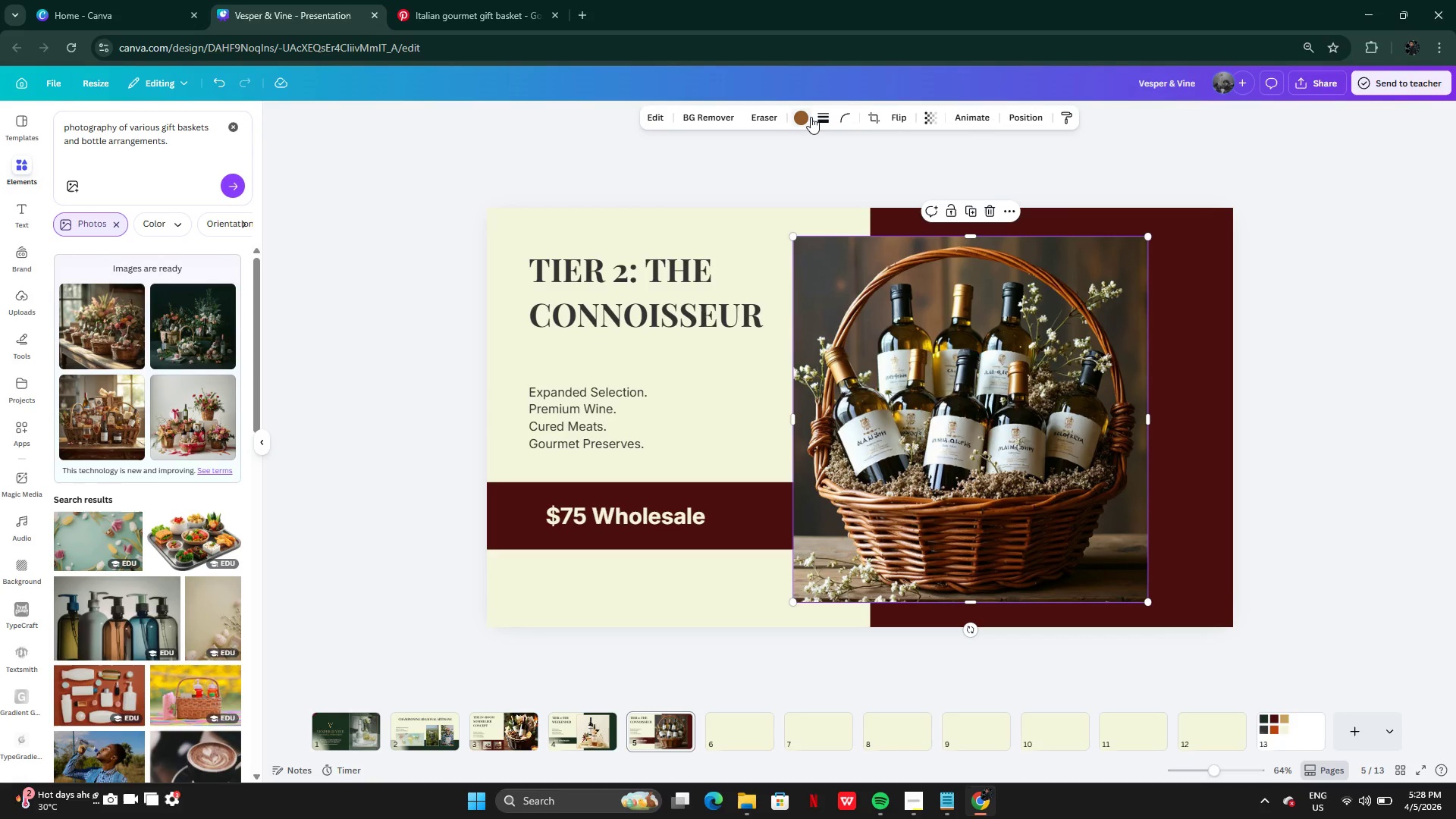 
left_click([820, 117])
 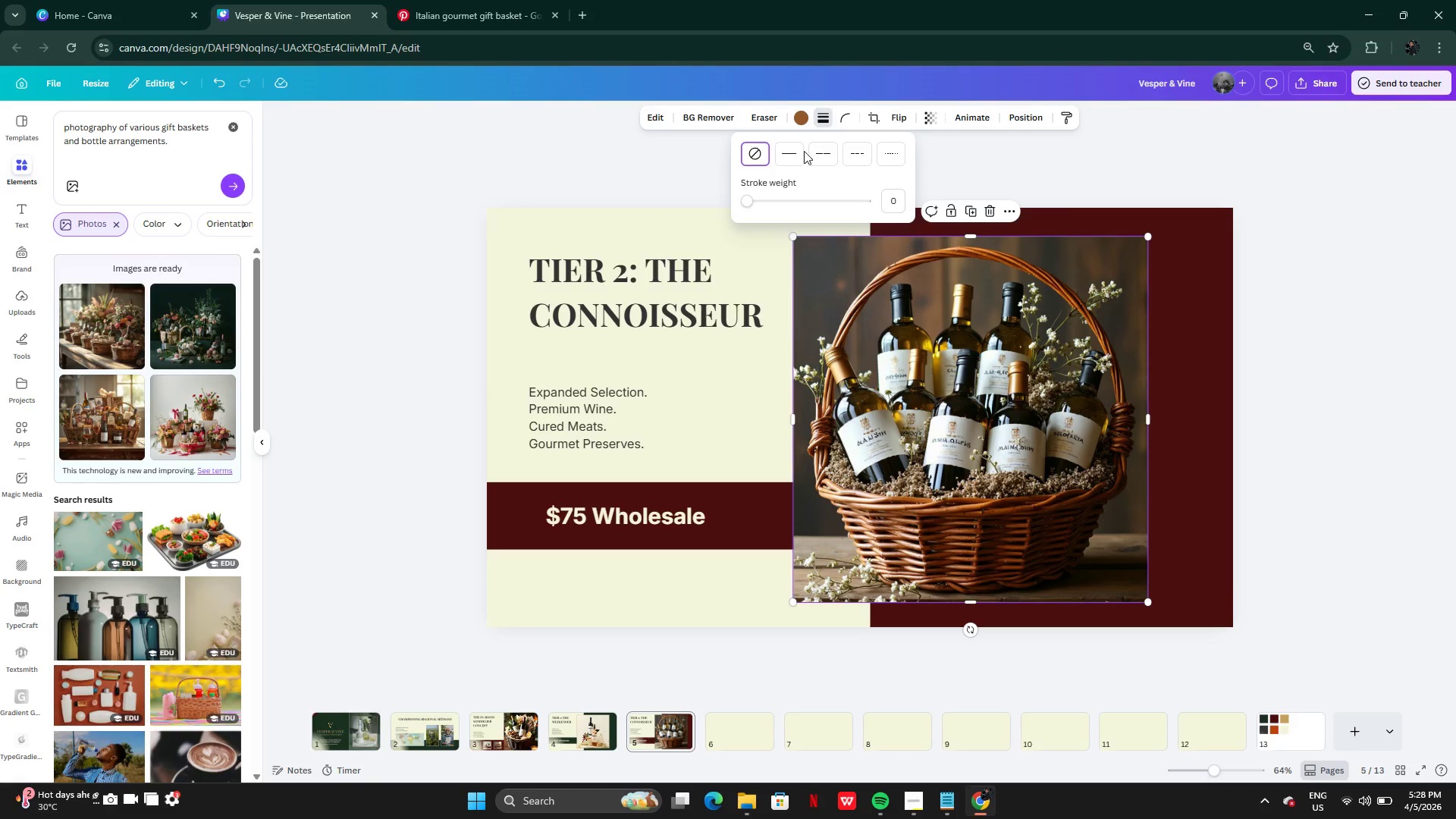 
left_click([782, 155])
 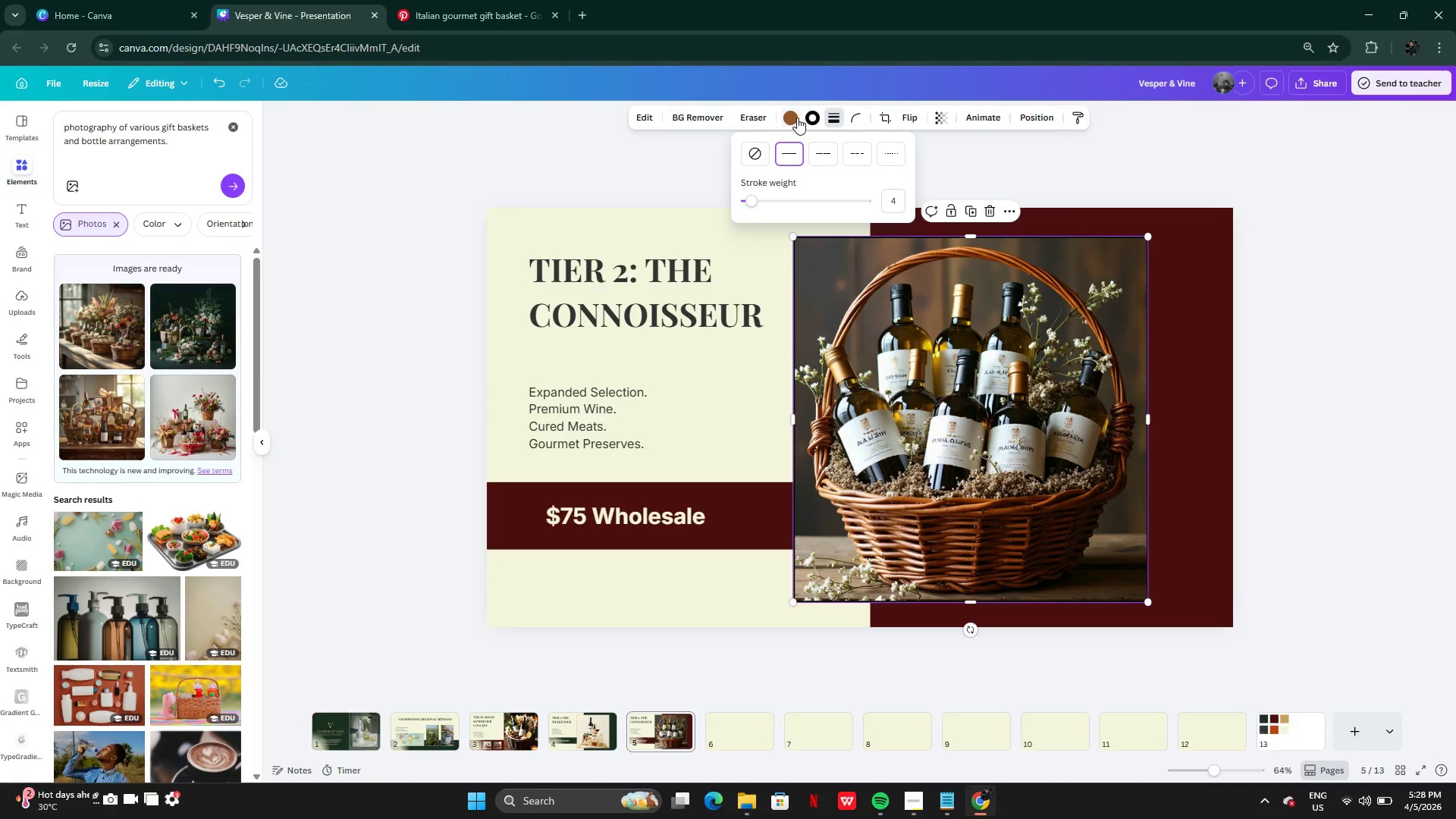 
left_click([806, 118])
 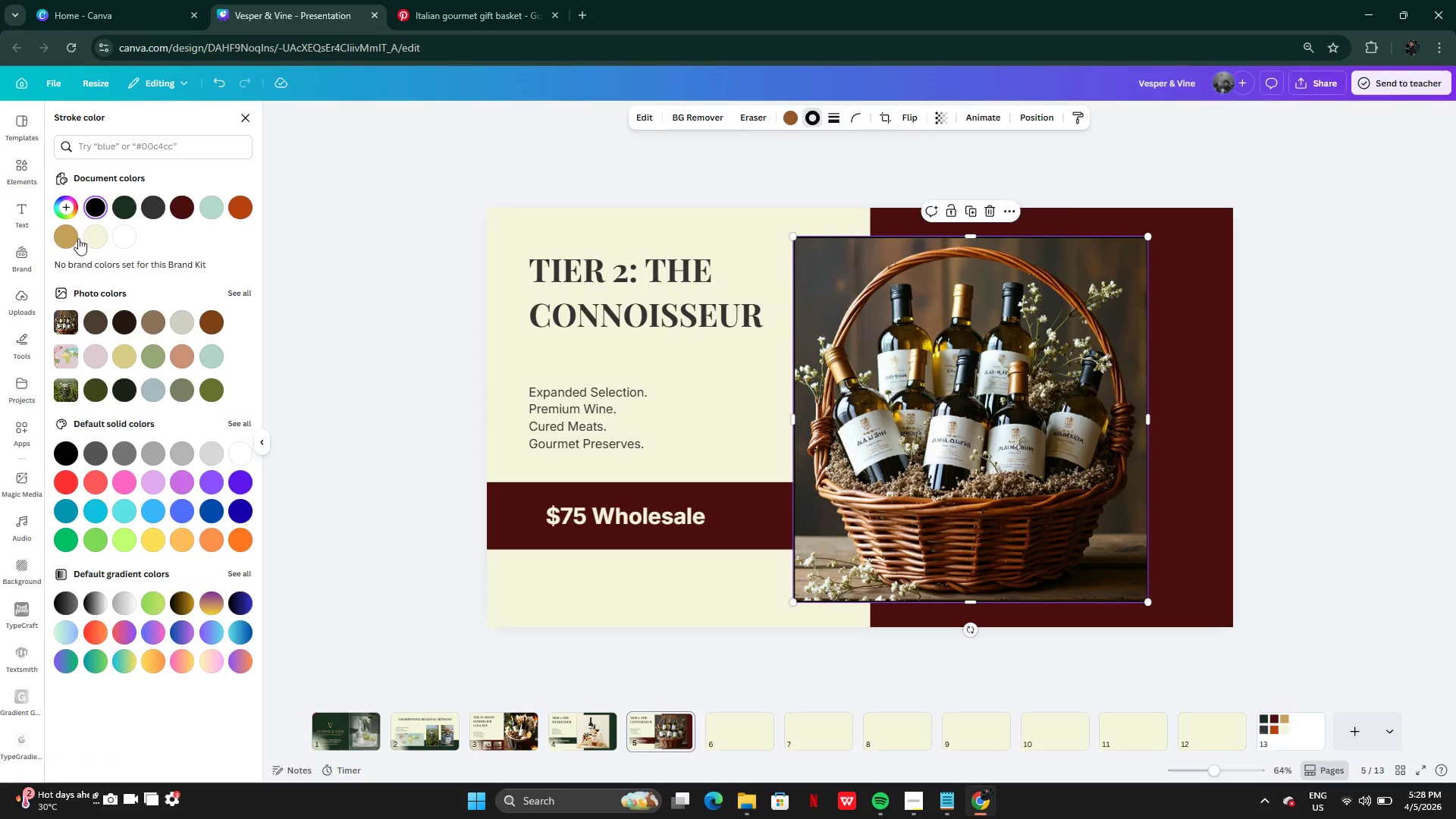 
left_click([73, 234])
 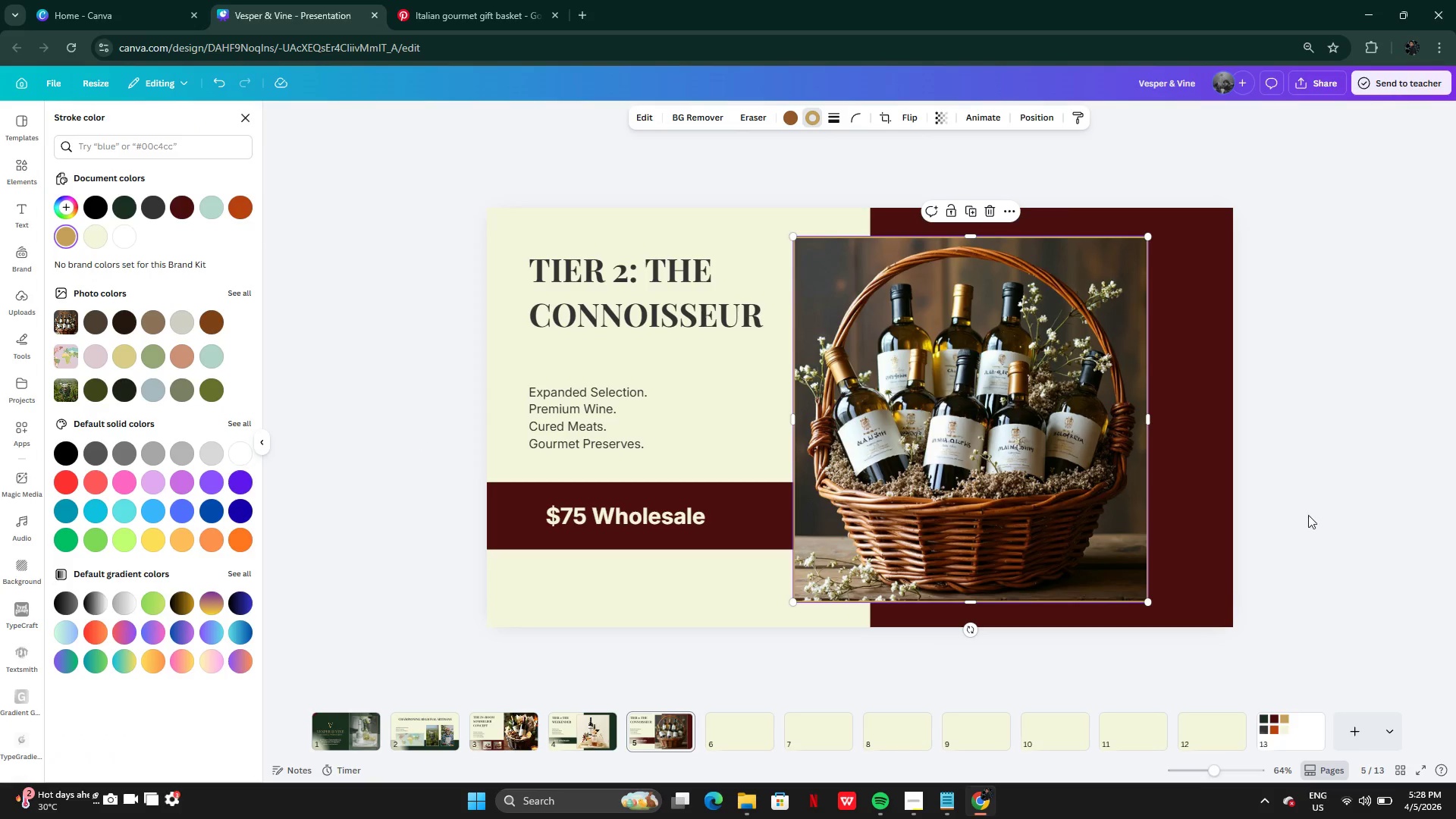 
double_click([1303, 519])
 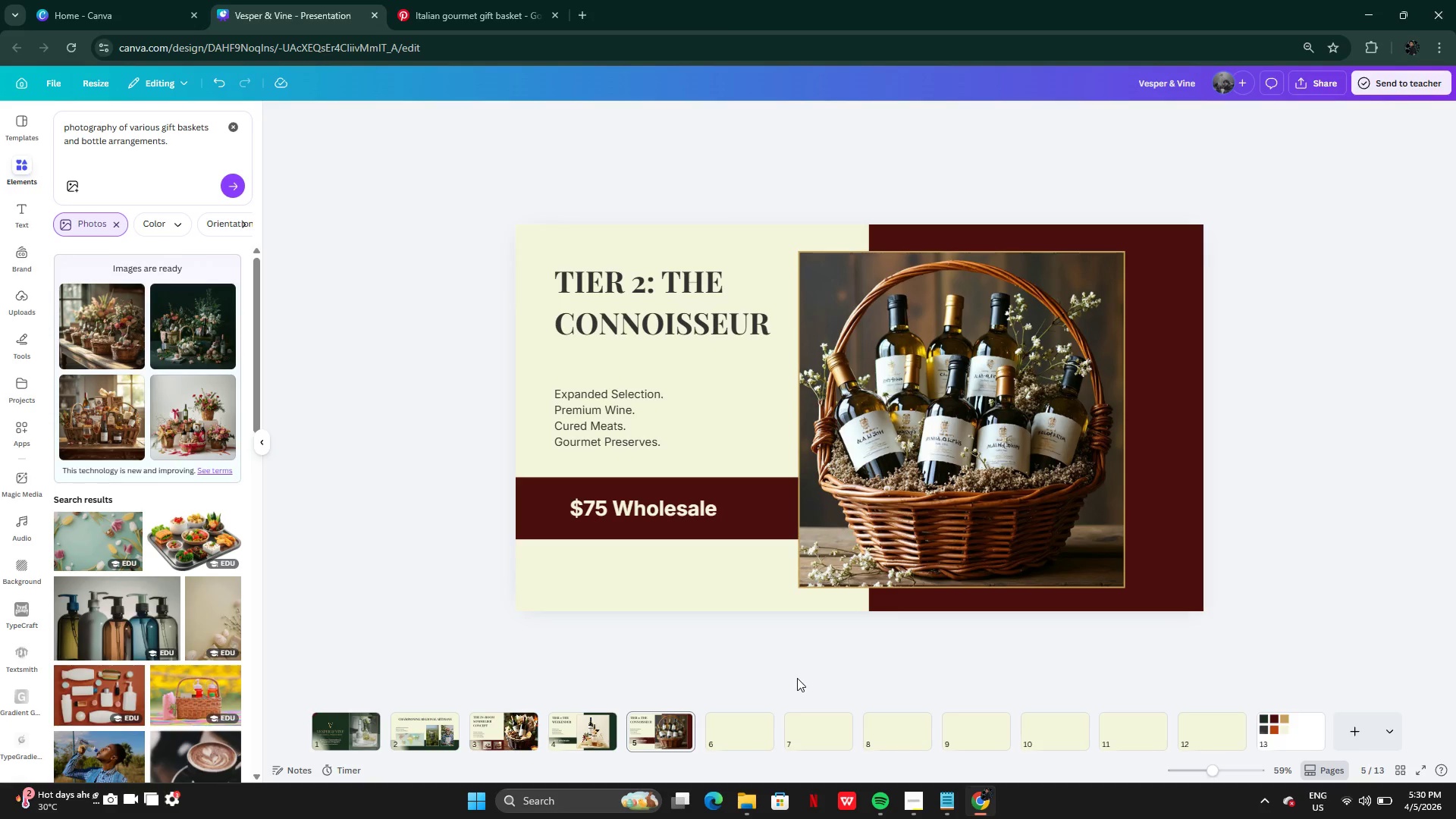 
wait(112.47)
 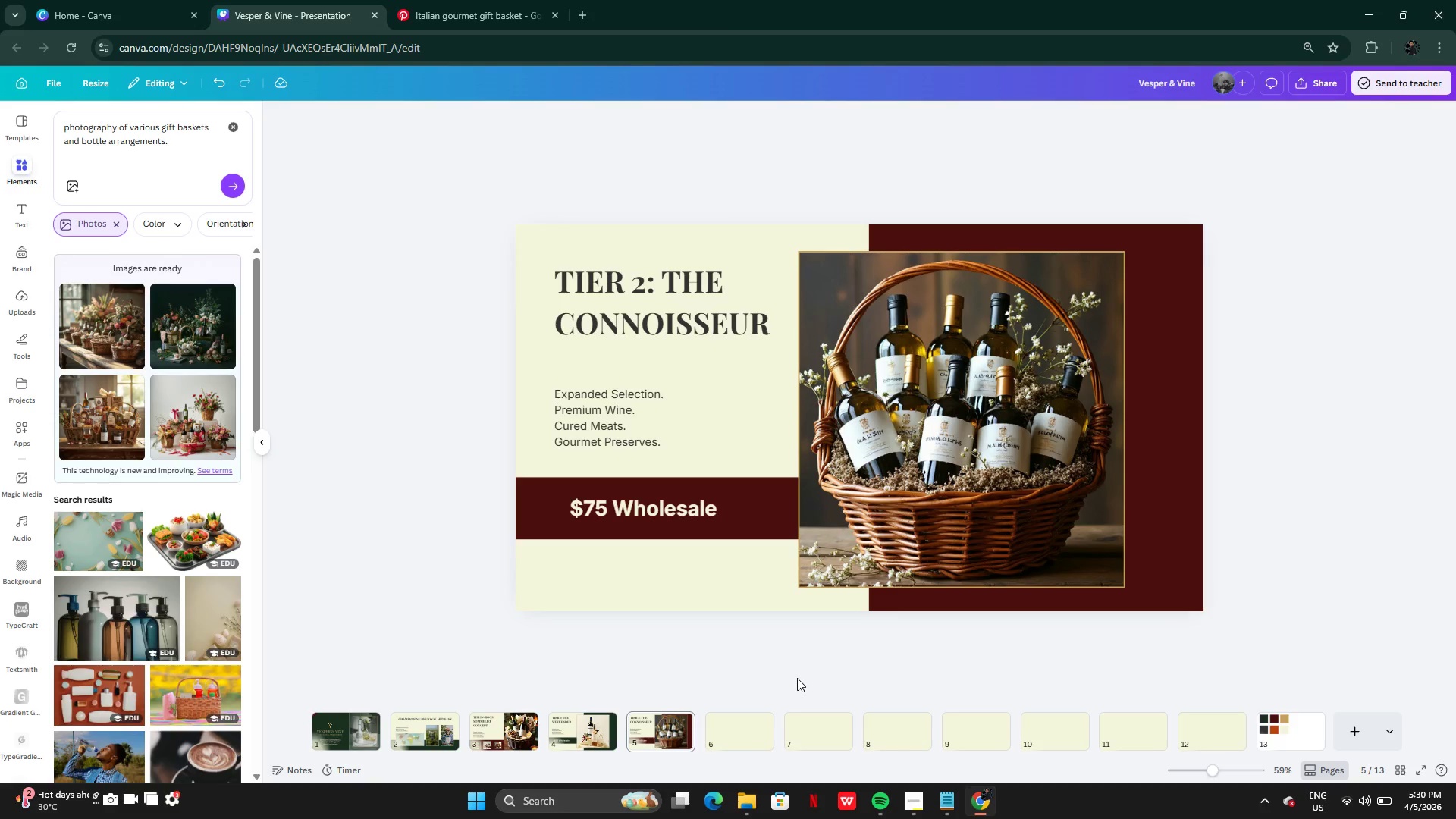 
left_click([720, 743])
 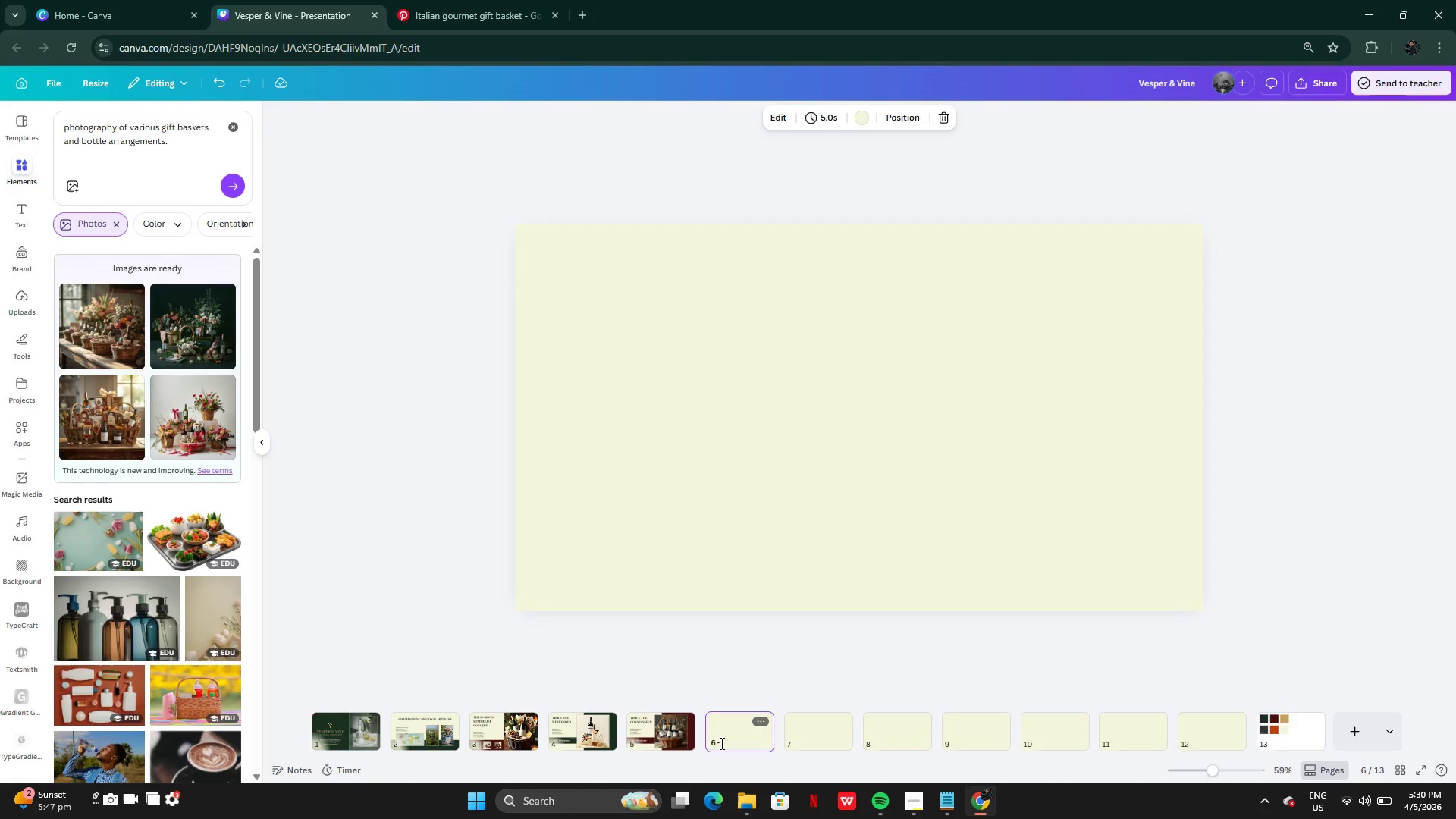 
wait(5.73)
 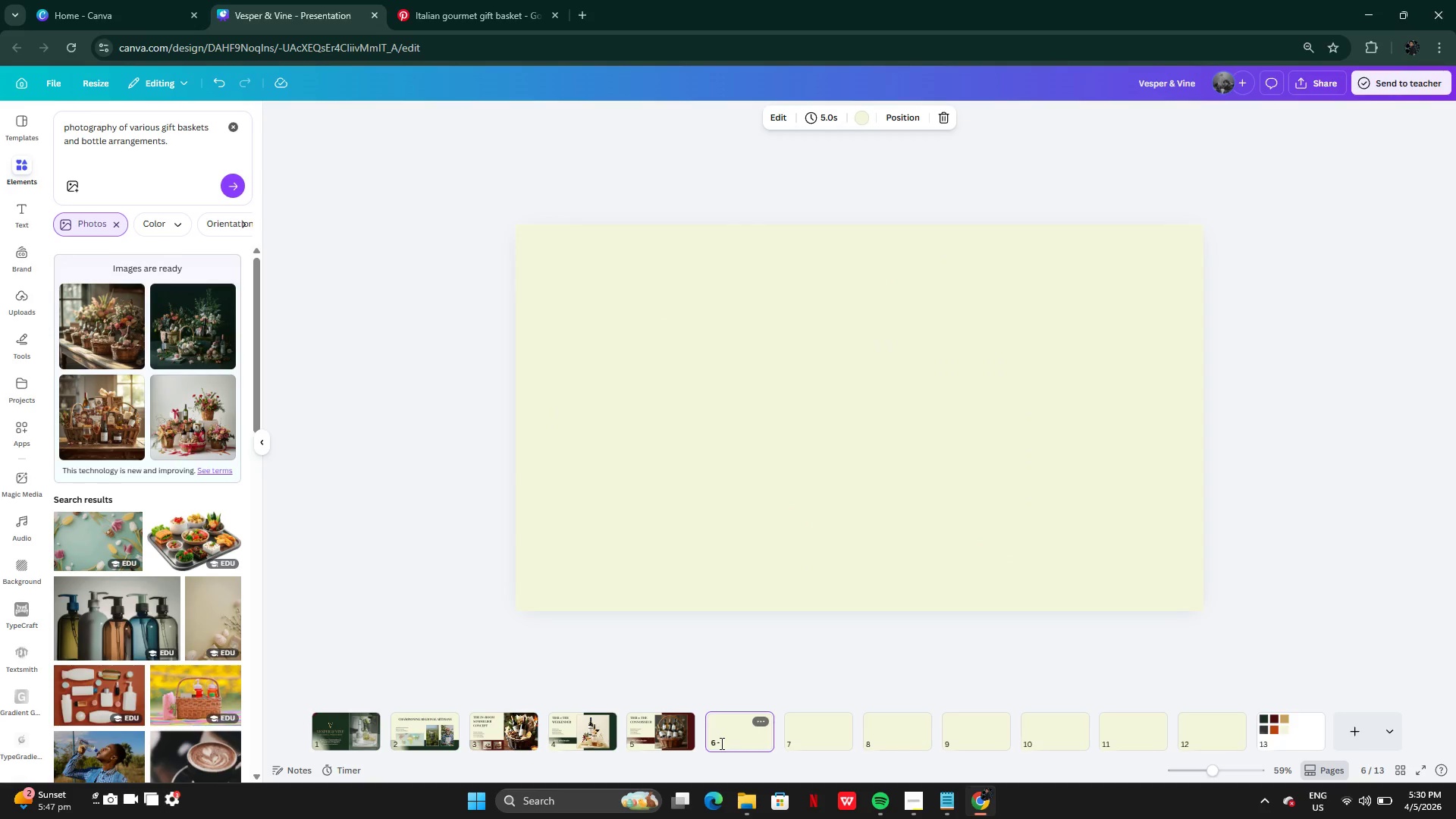 
mouse_move([702, 778])
 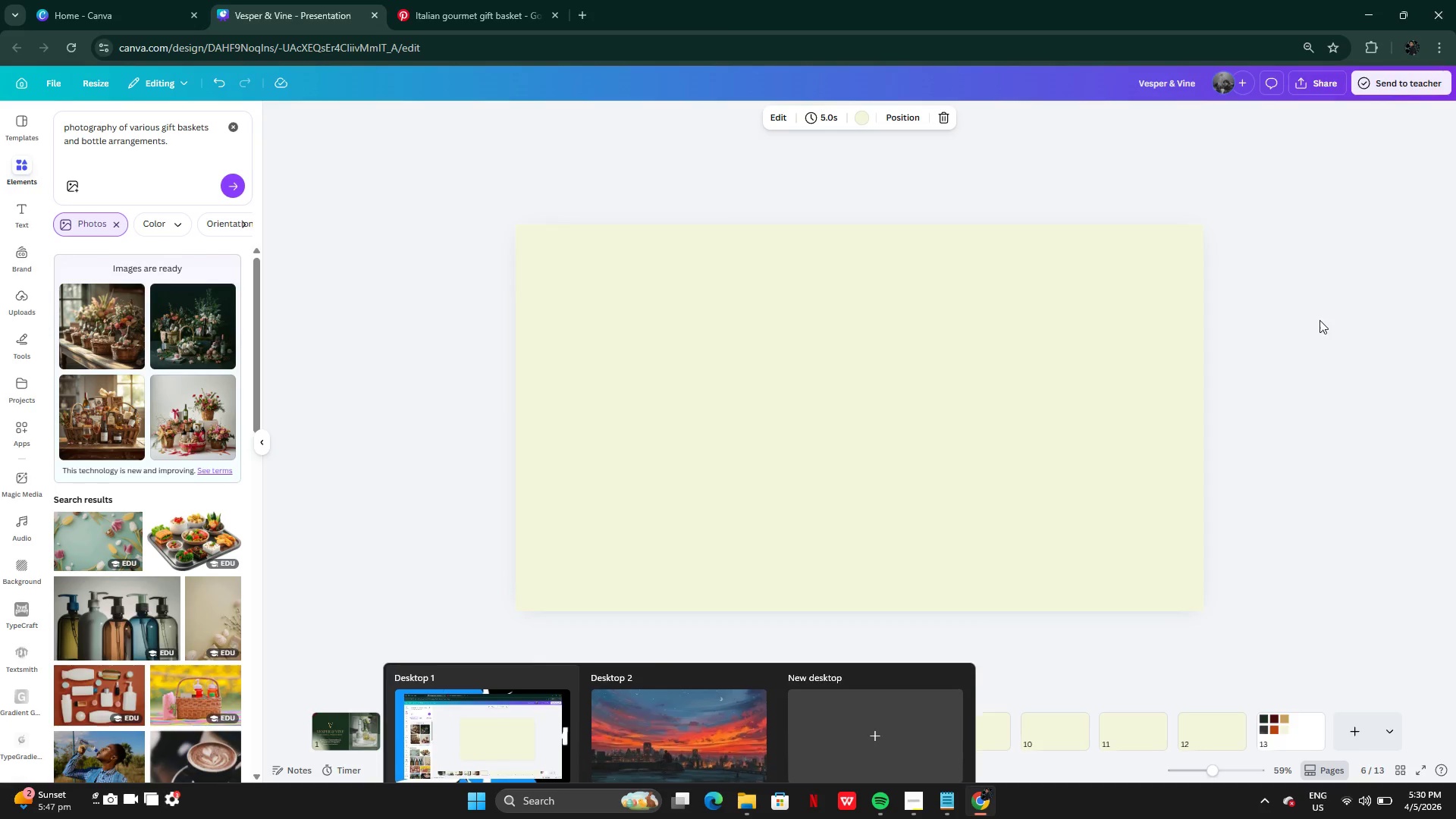 
left_click([1320, 321])
 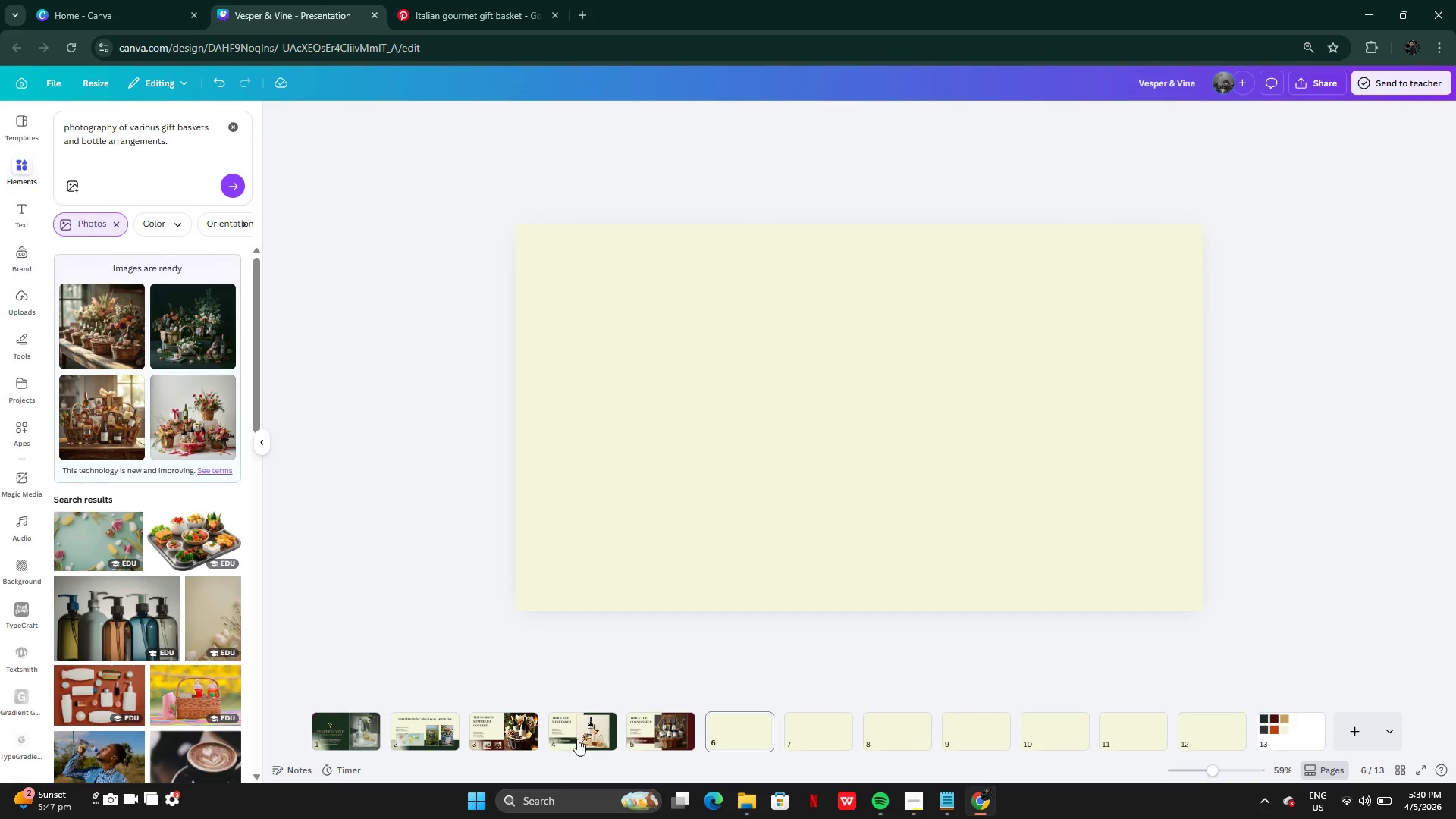 
left_click([580, 731])
 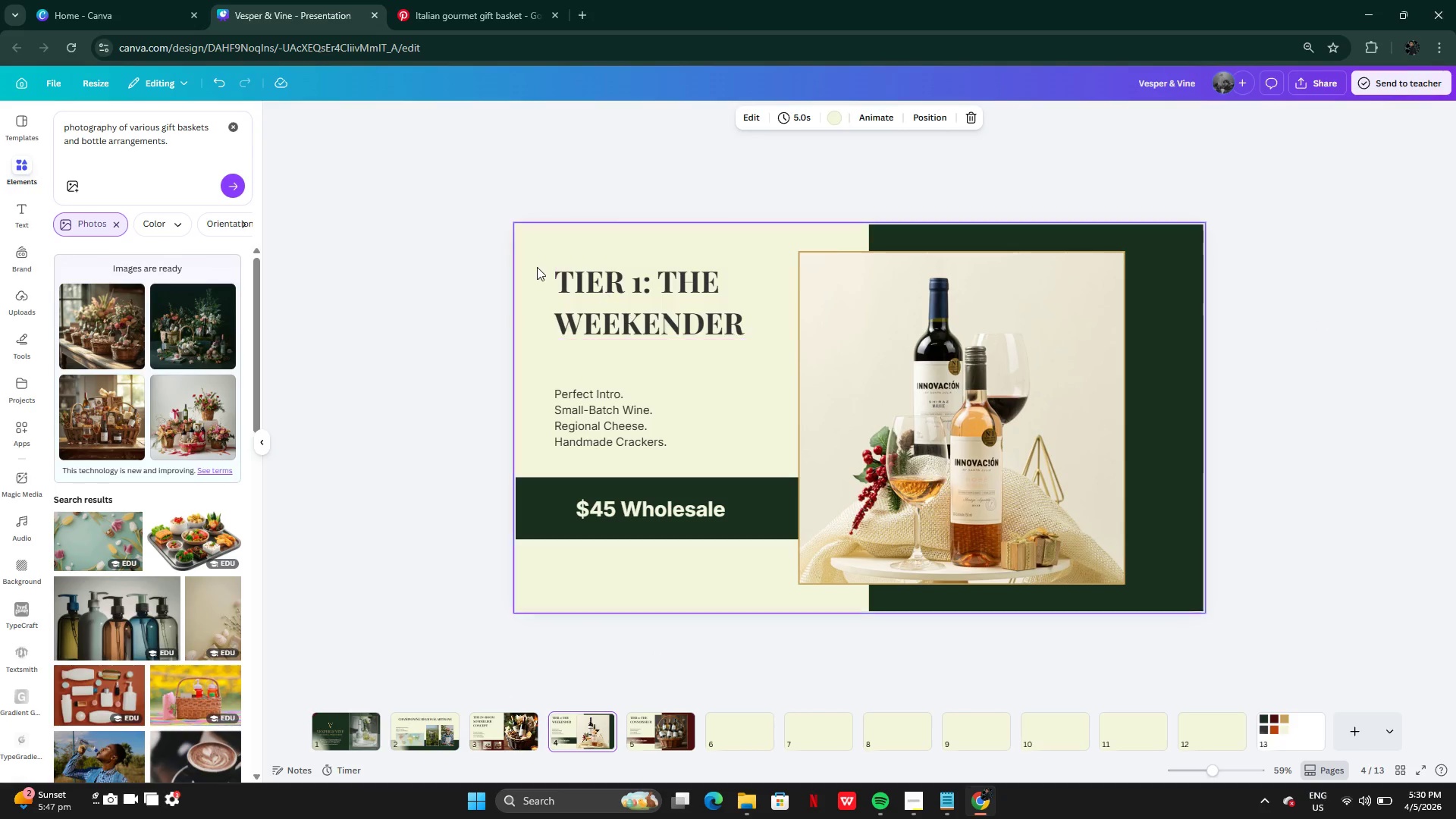 
left_click_drag(start_coordinate=[449, 237], to_coordinate=[1185, 636])
 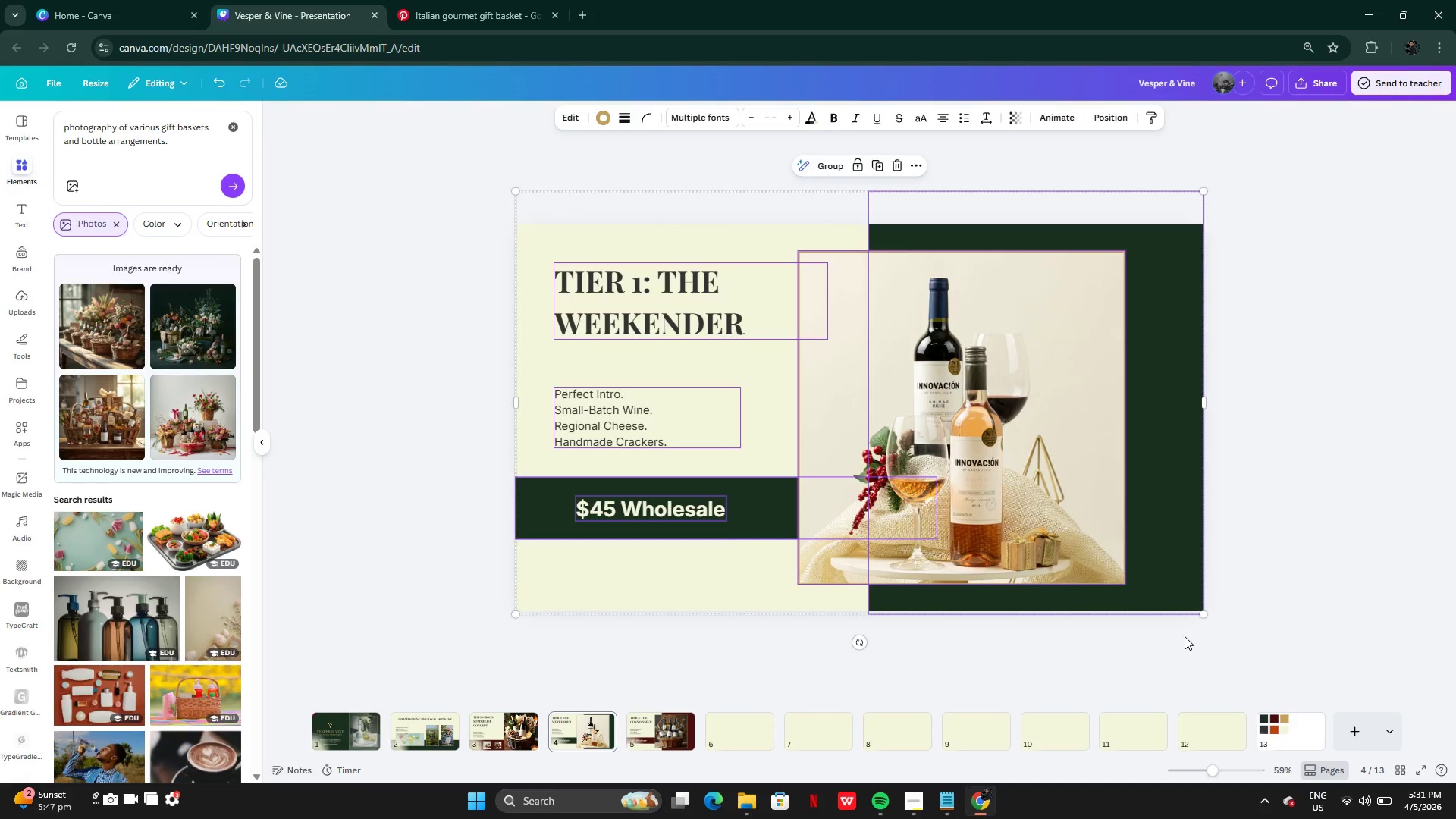 
key(Control+C)
 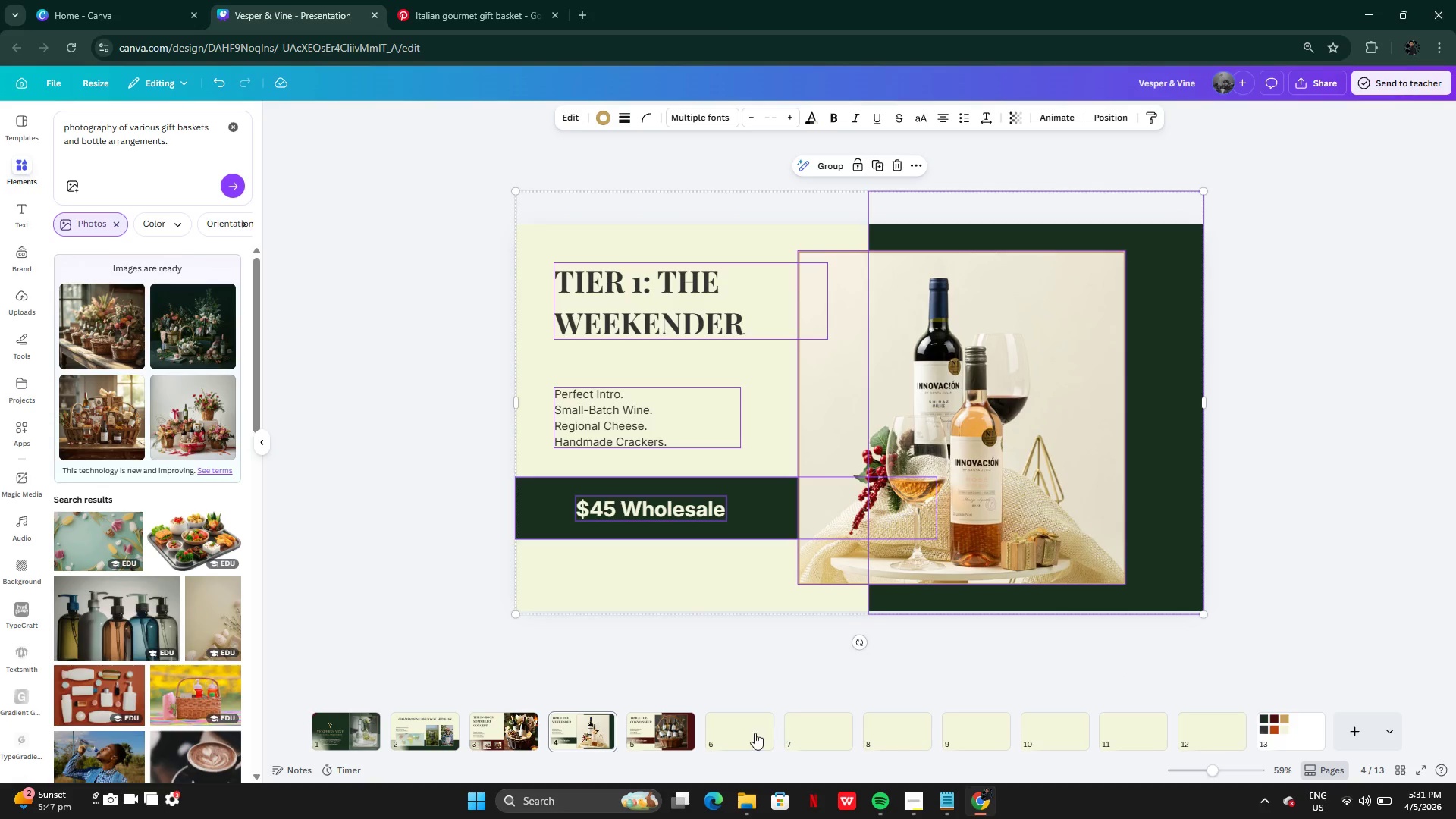 
left_click([753, 733])
 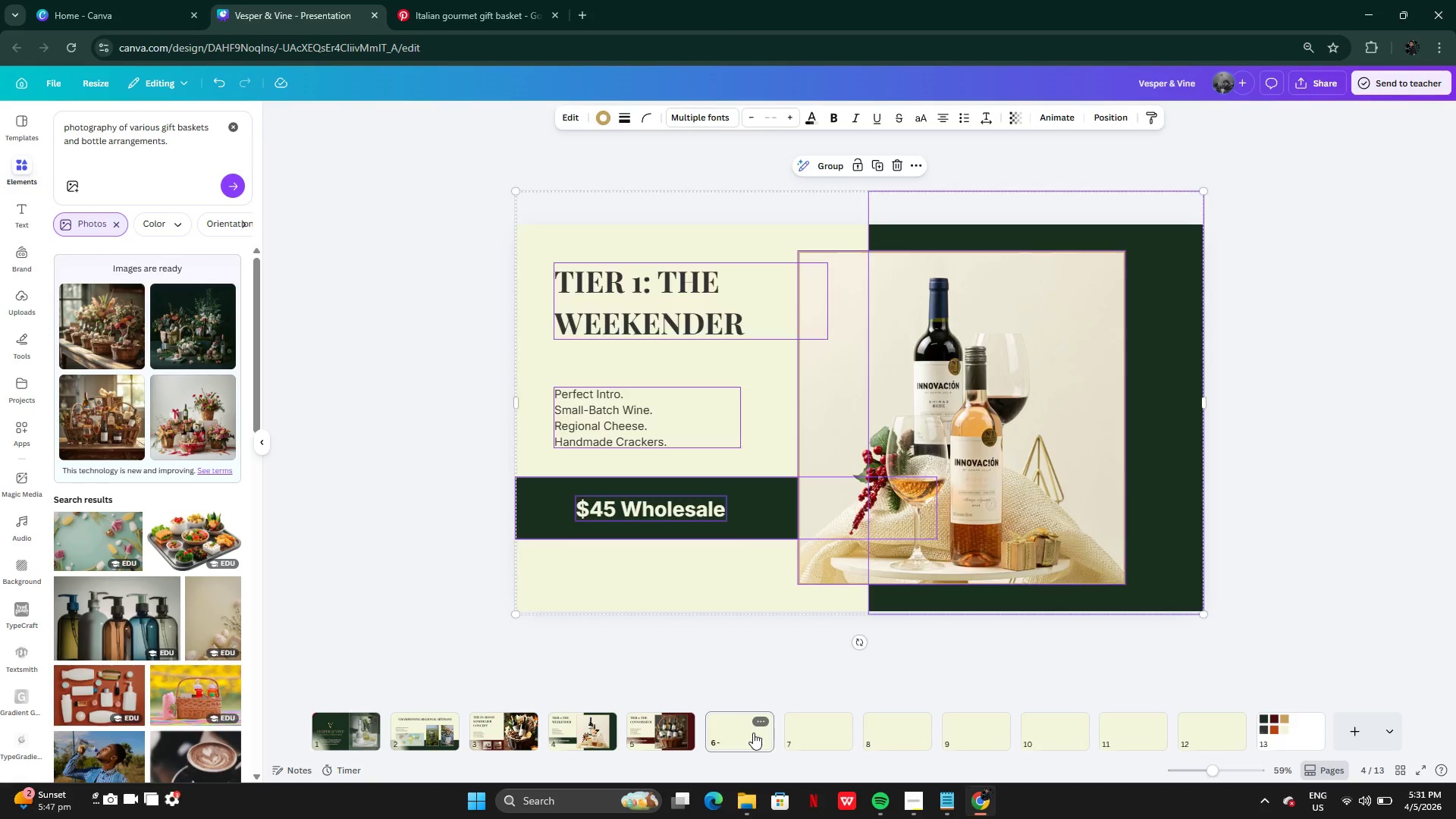 
key(Control+V)
 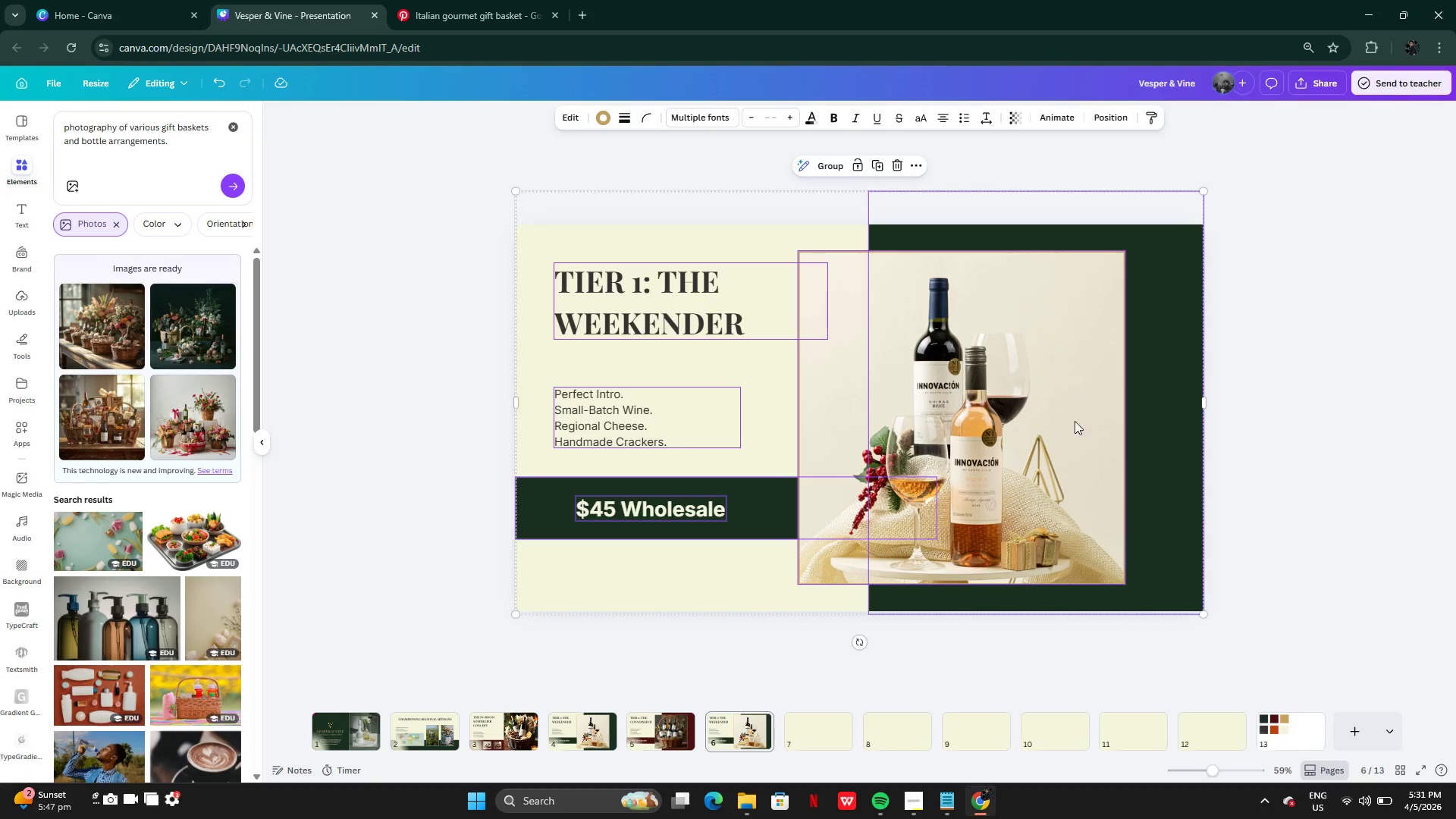 
left_click([1320, 313])
 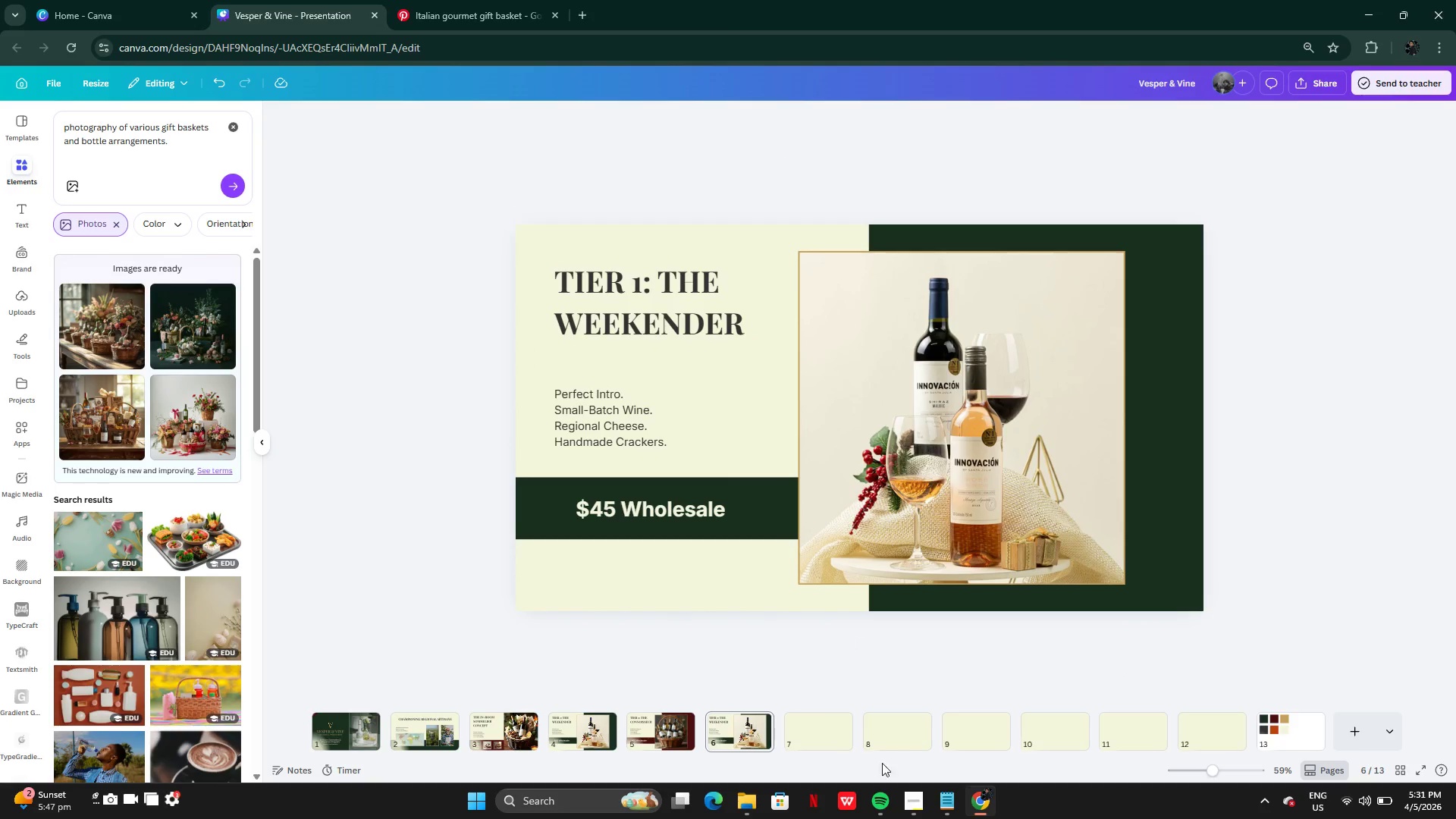 
left_click([956, 798])
 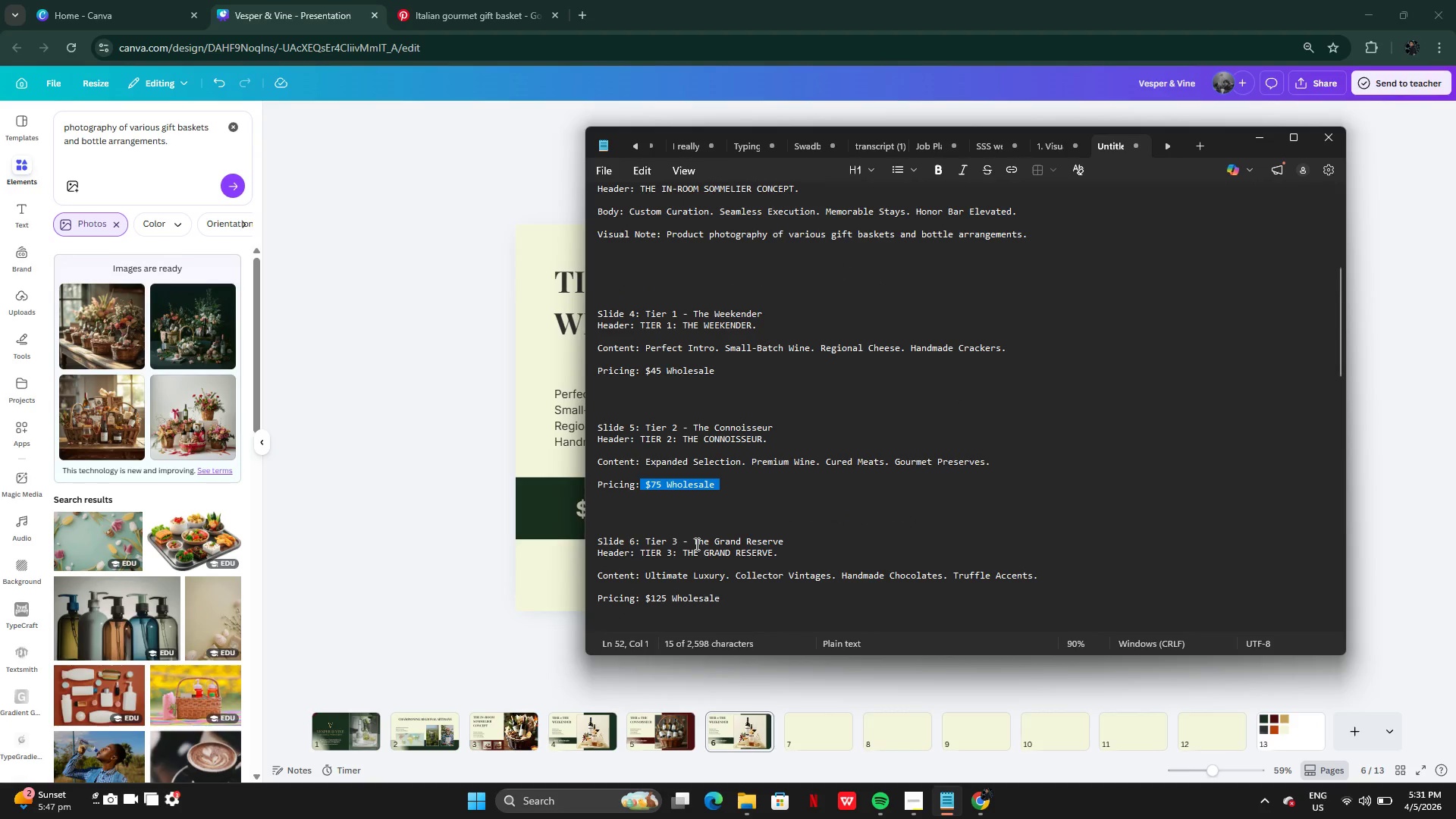 
left_click_drag(start_coordinate=[679, 553], to_coordinate=[776, 557])
 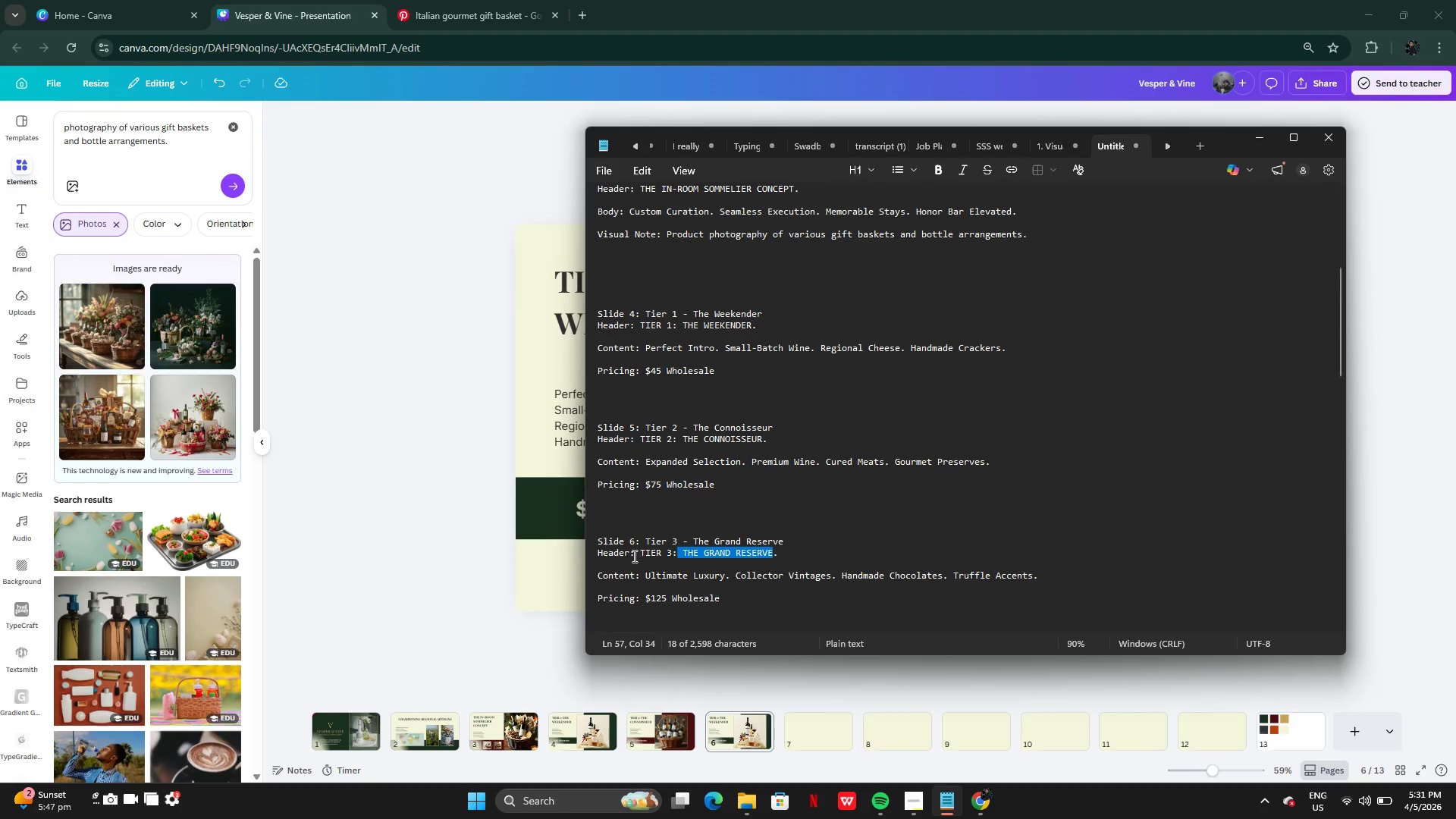 
left_click([633, 556])
 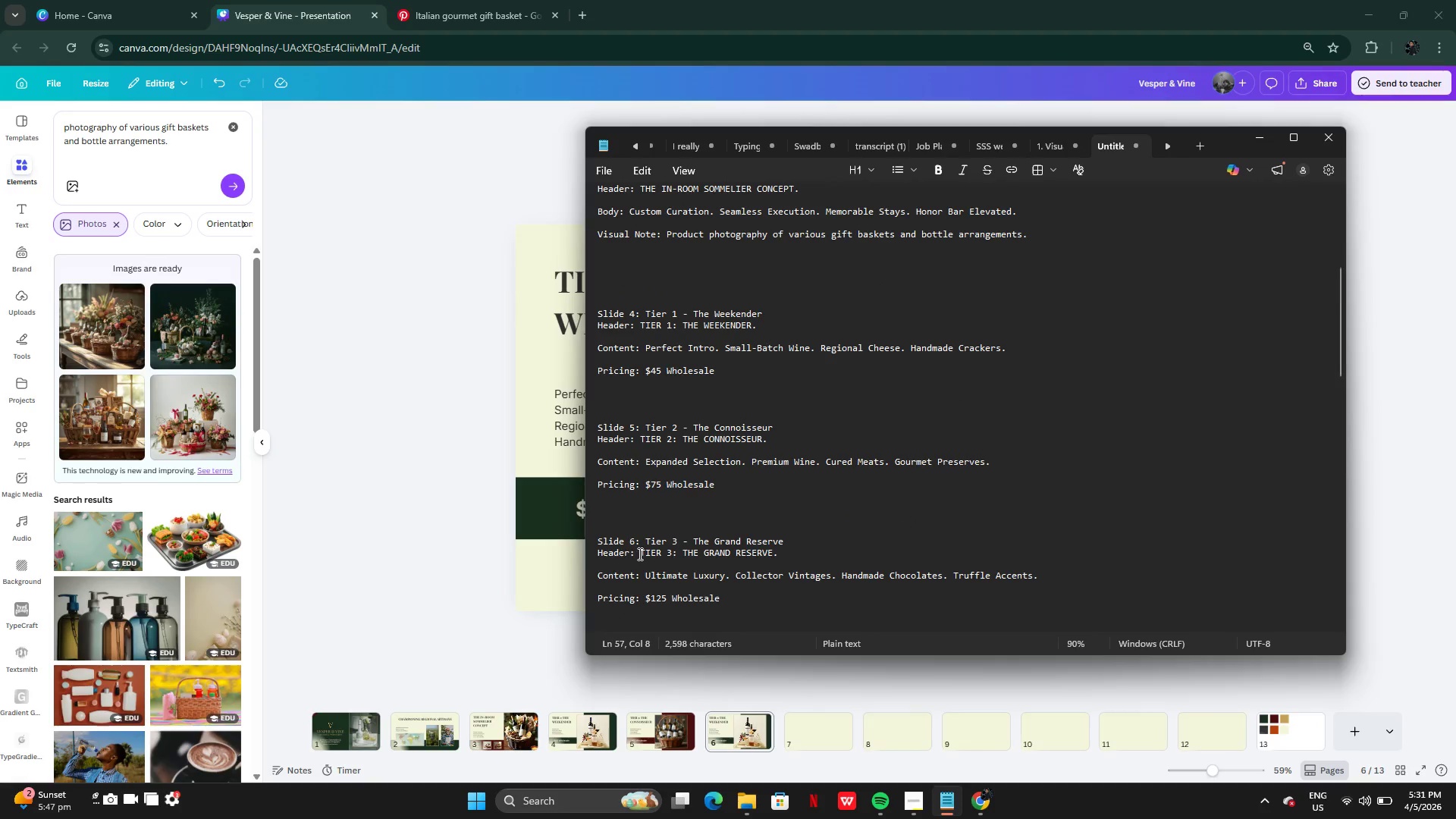 
left_click_drag(start_coordinate=[639, 554], to_coordinate=[825, 565])
 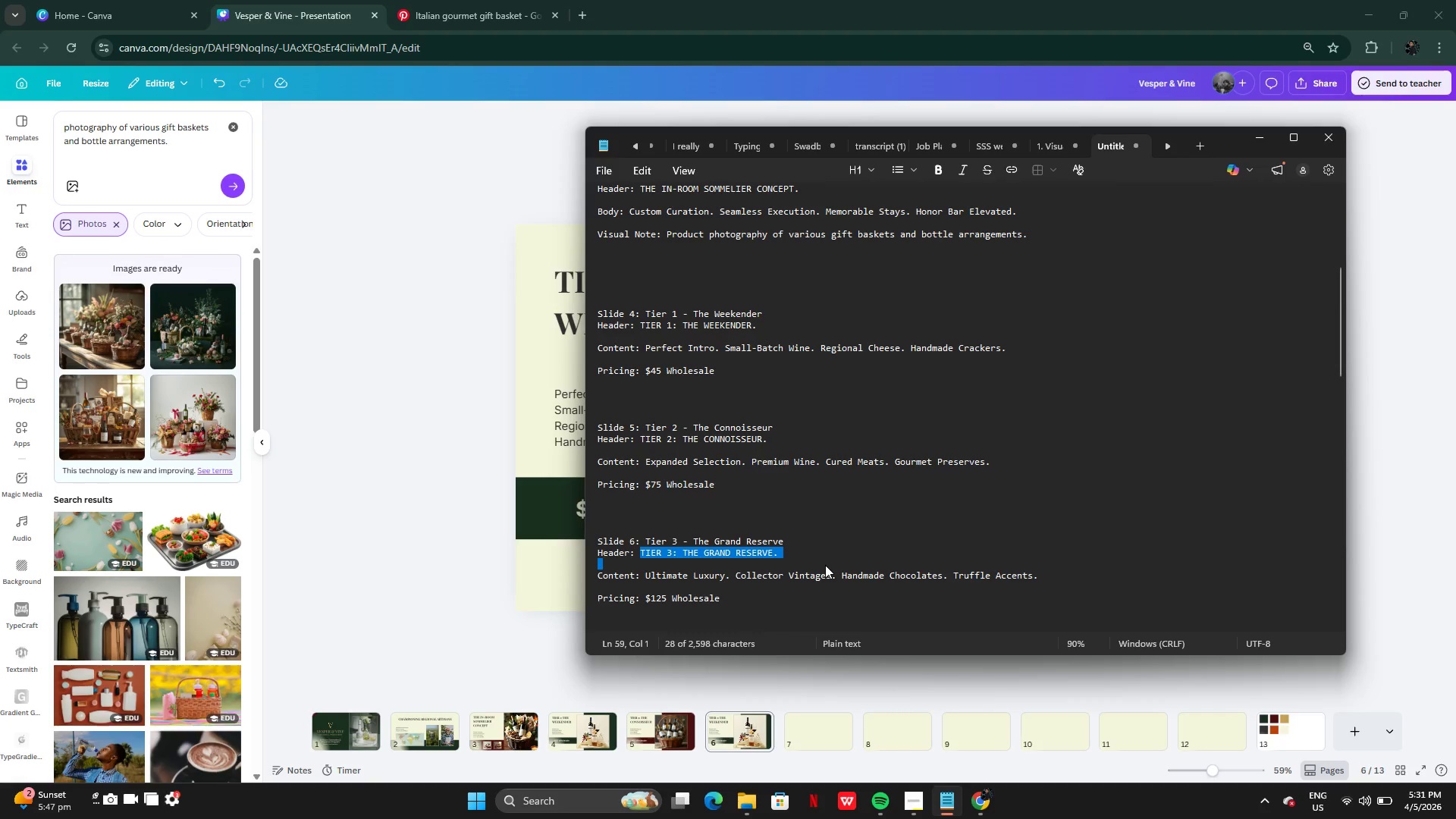 
key(Control+ControlLeft)
 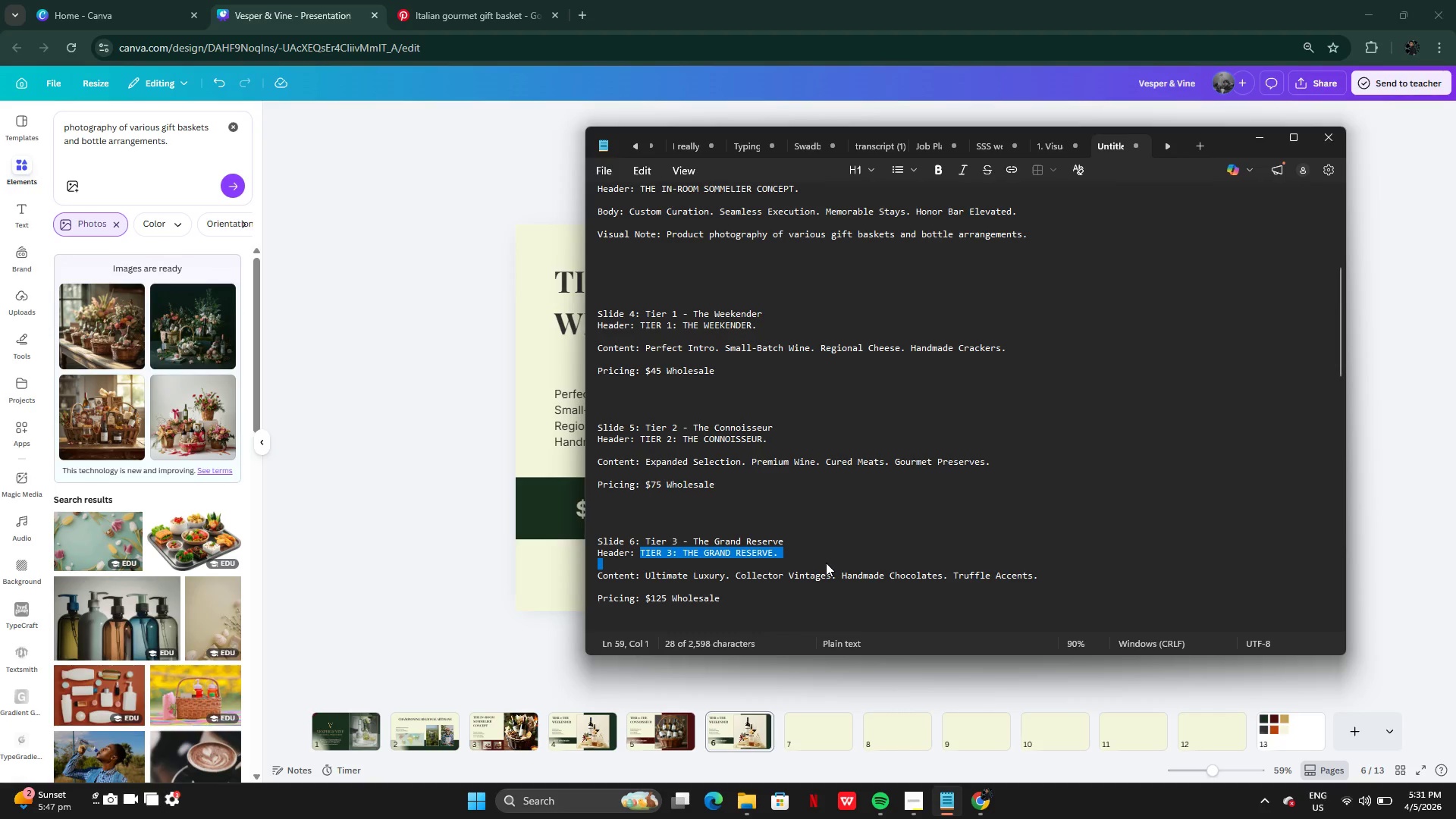 
key(Control+C)
 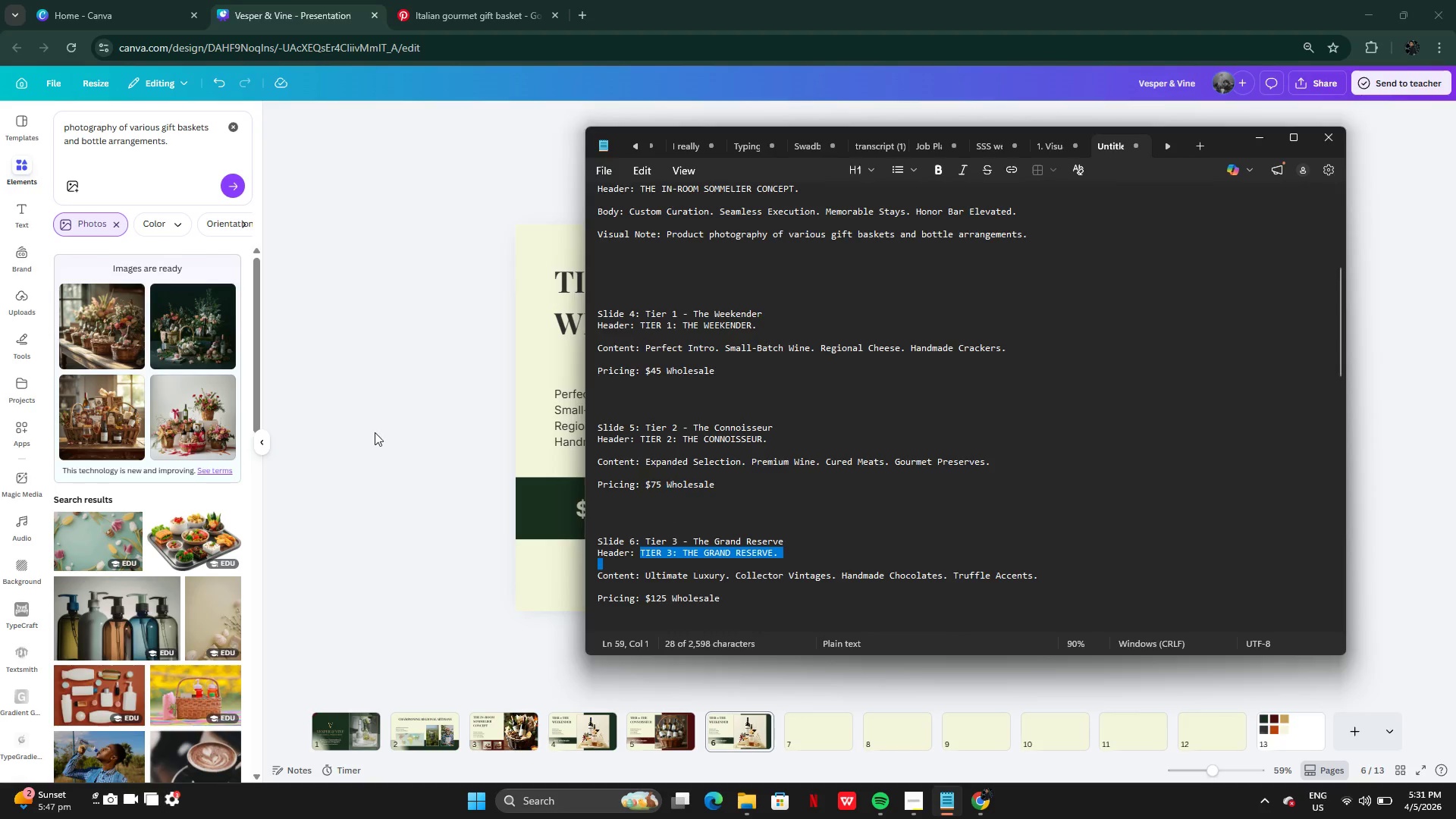 
left_click([375, 432])
 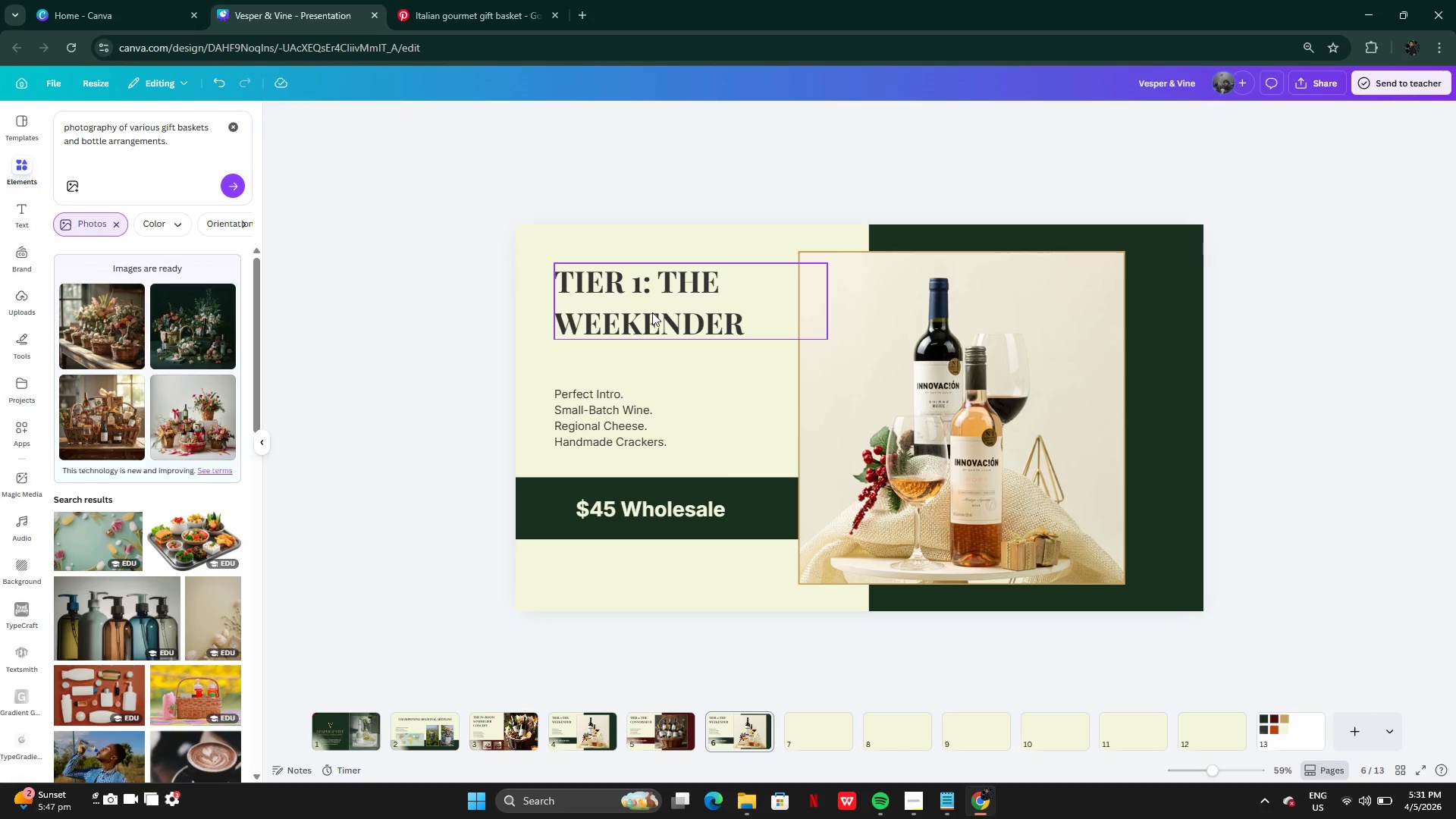 
double_click([652, 312])
 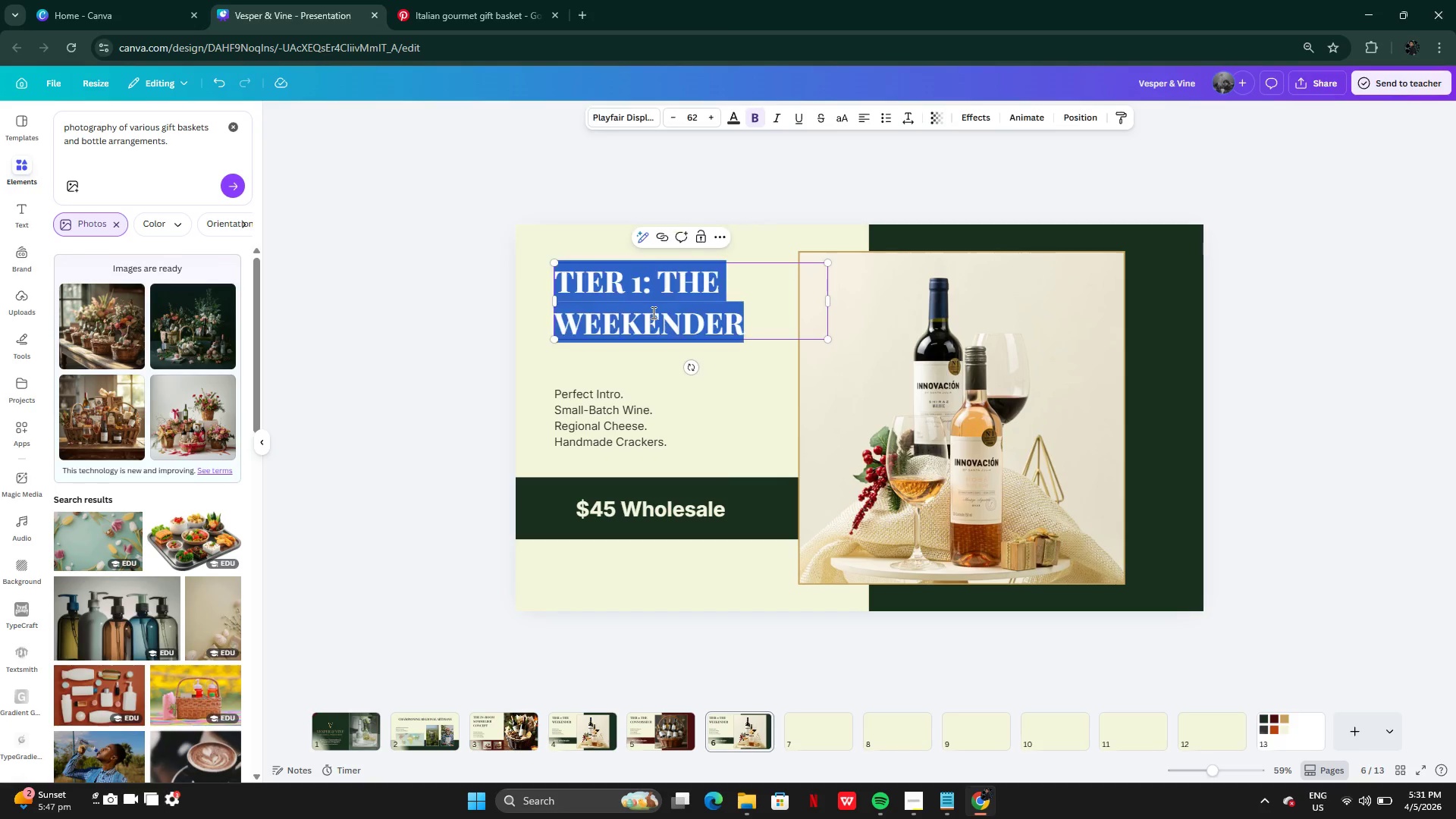 
key(Control+V)
 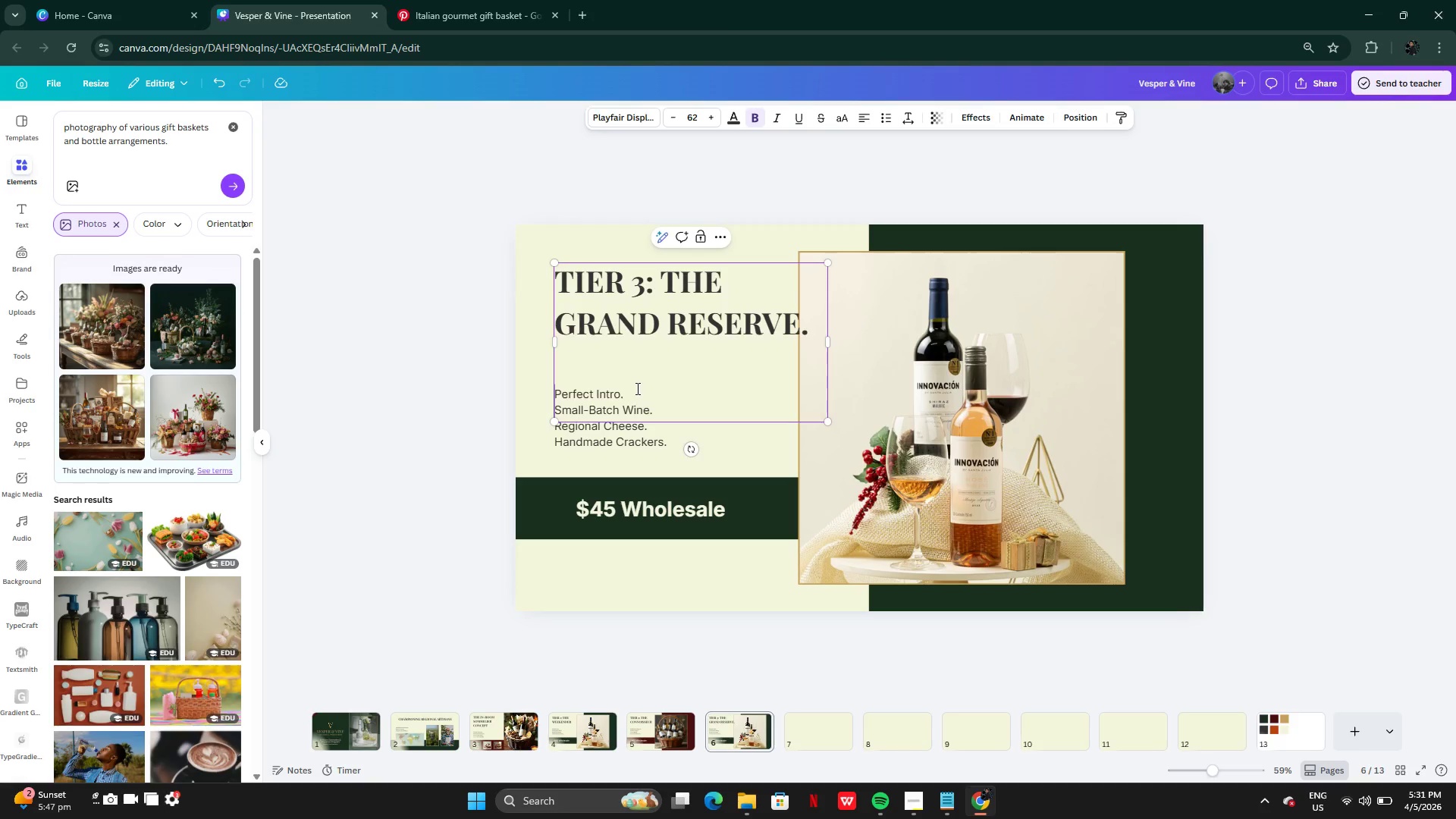 
key(Backspace)
 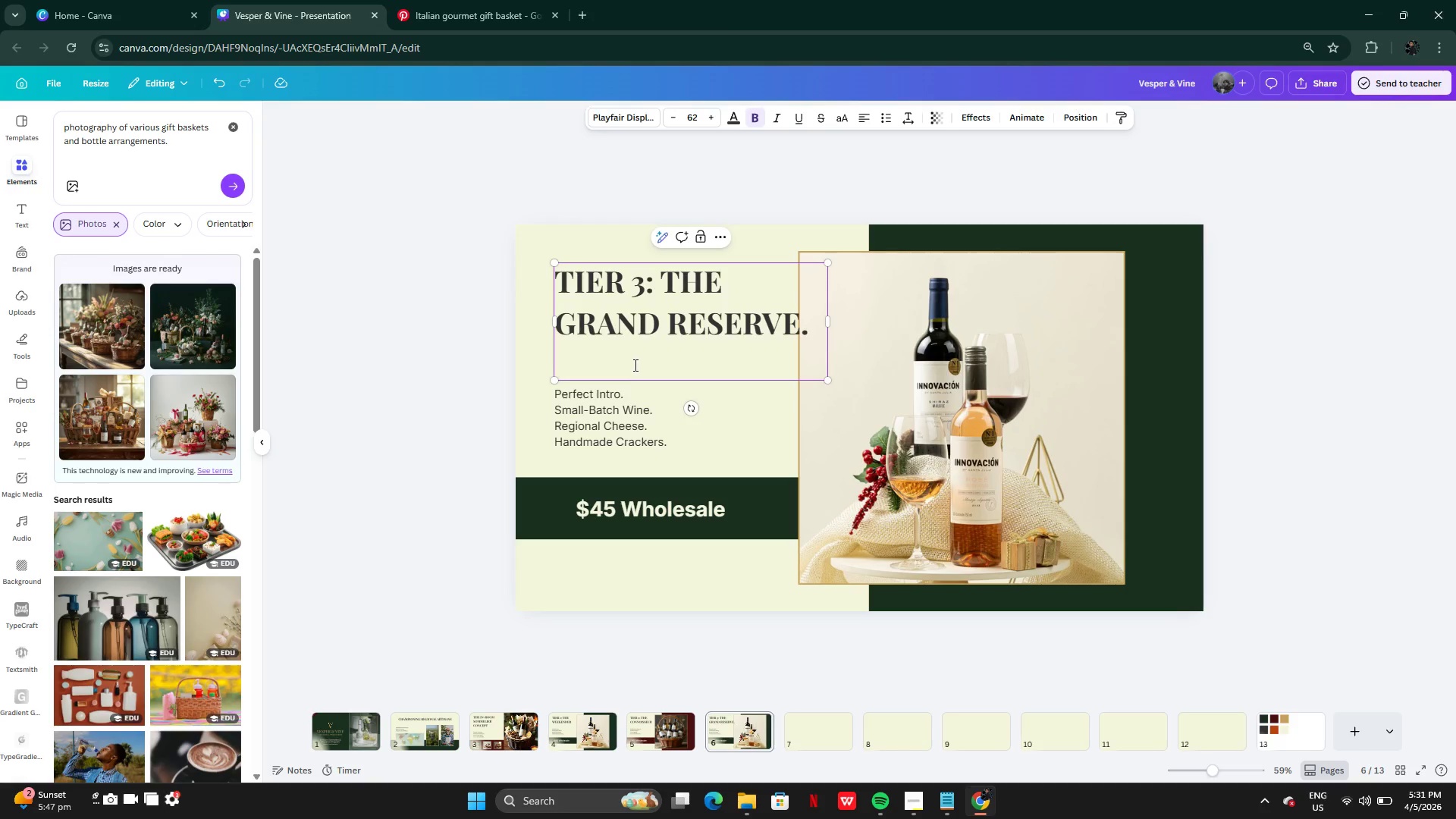 
left_click([634, 365])
 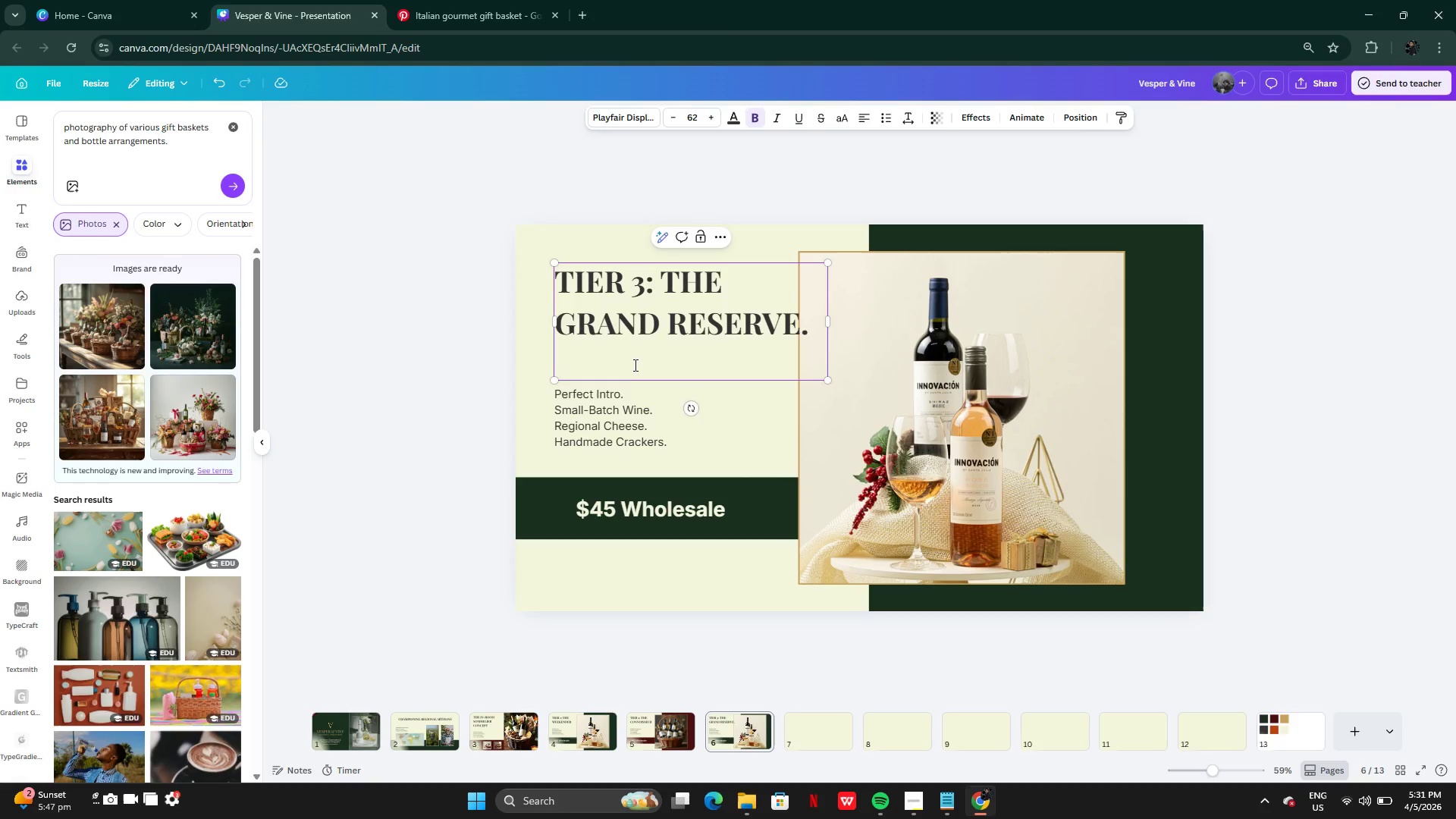 
key(Backspace)
 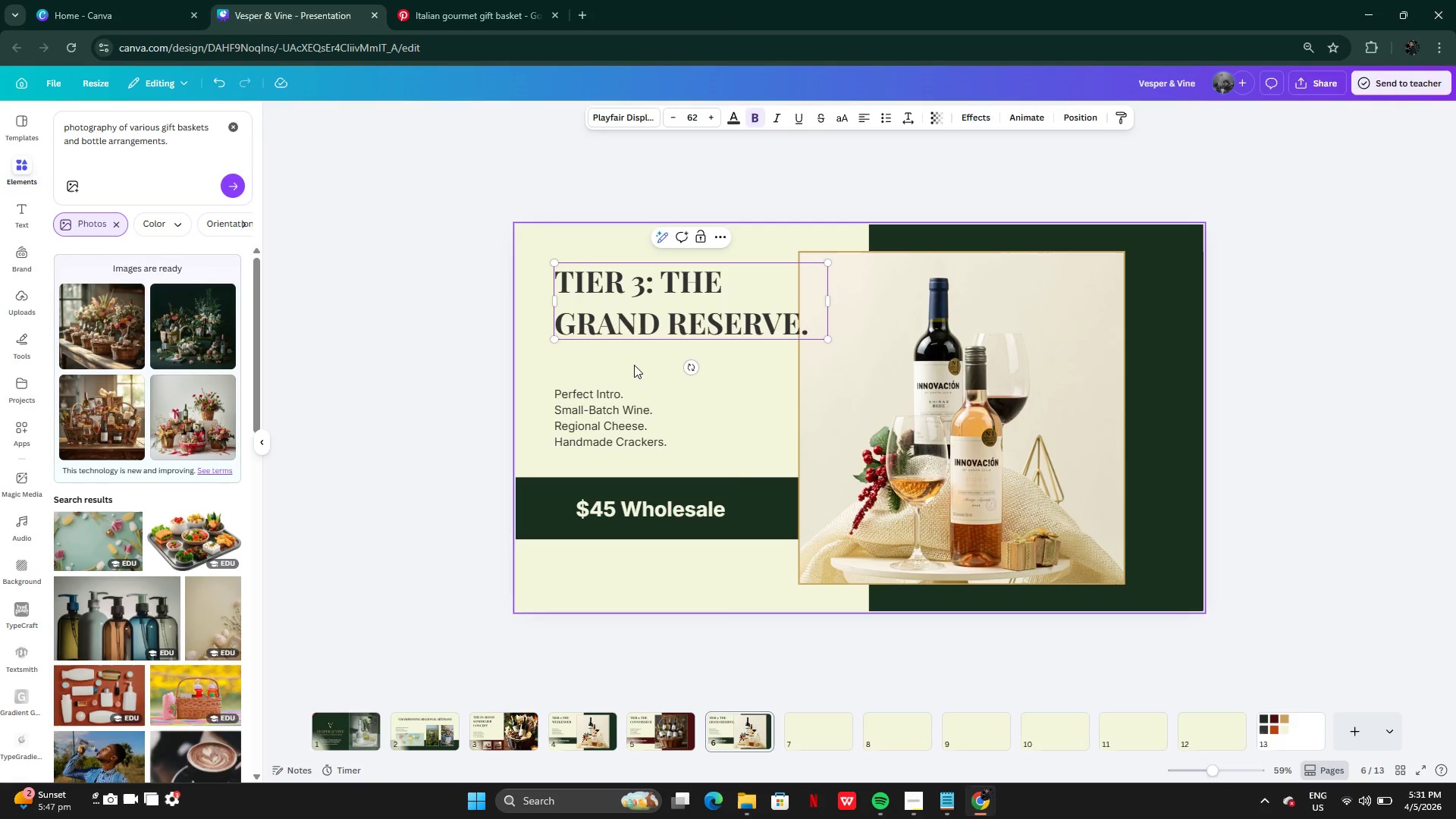 
key(Backspace)
 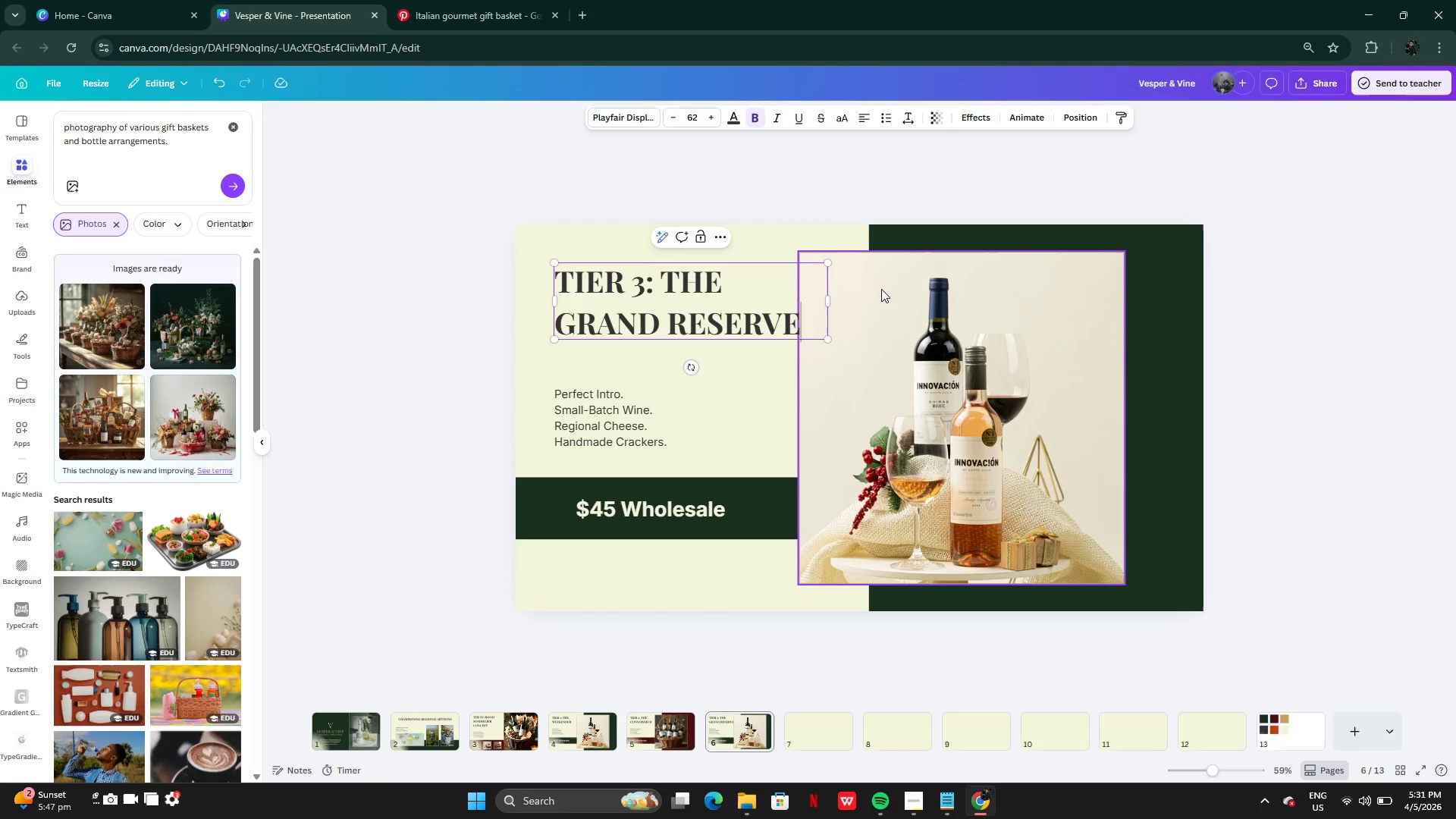 
left_click_drag(start_coordinate=[833, 303], to_coordinate=[787, 301])
 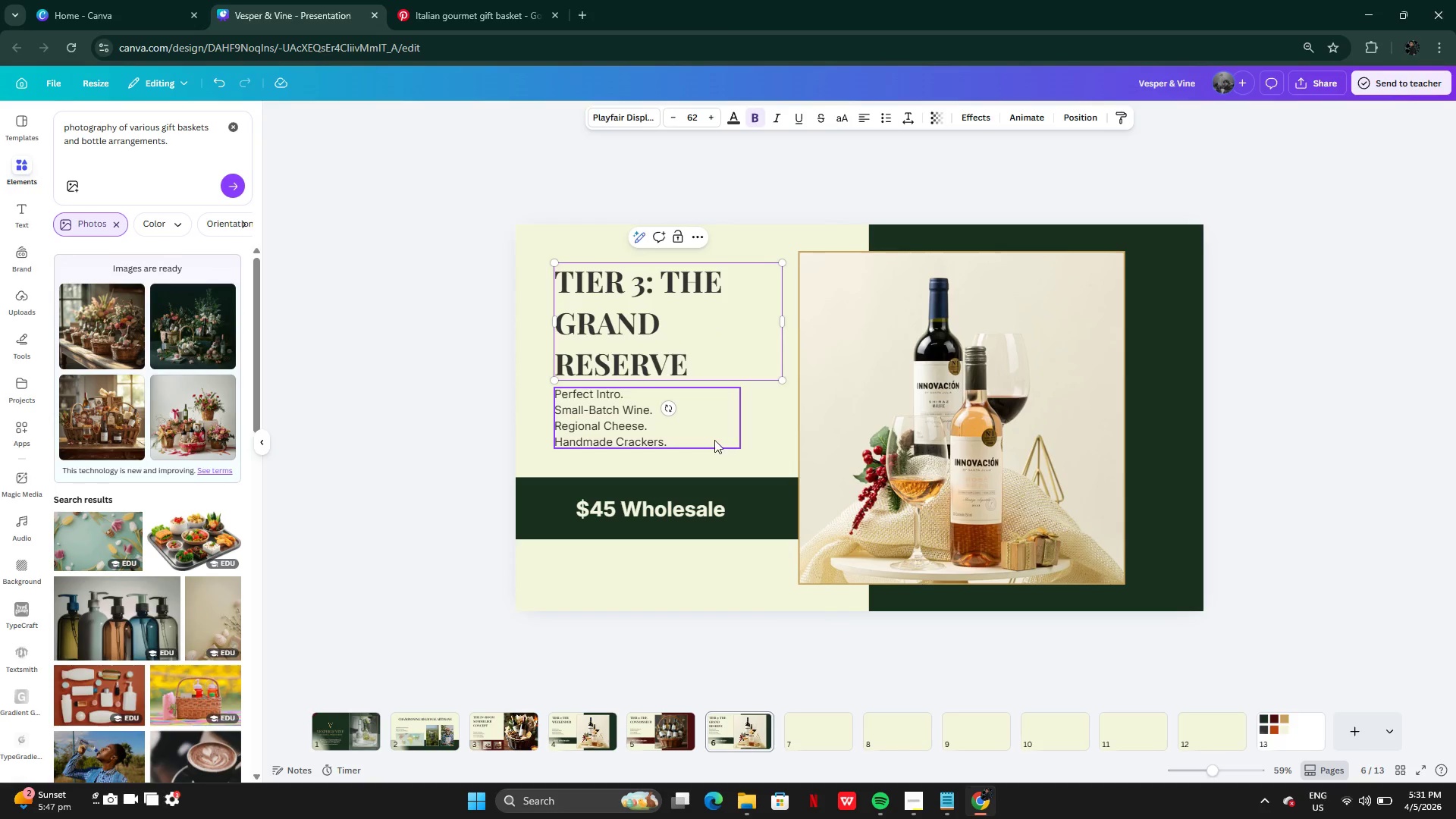 
left_click([714, 439])
 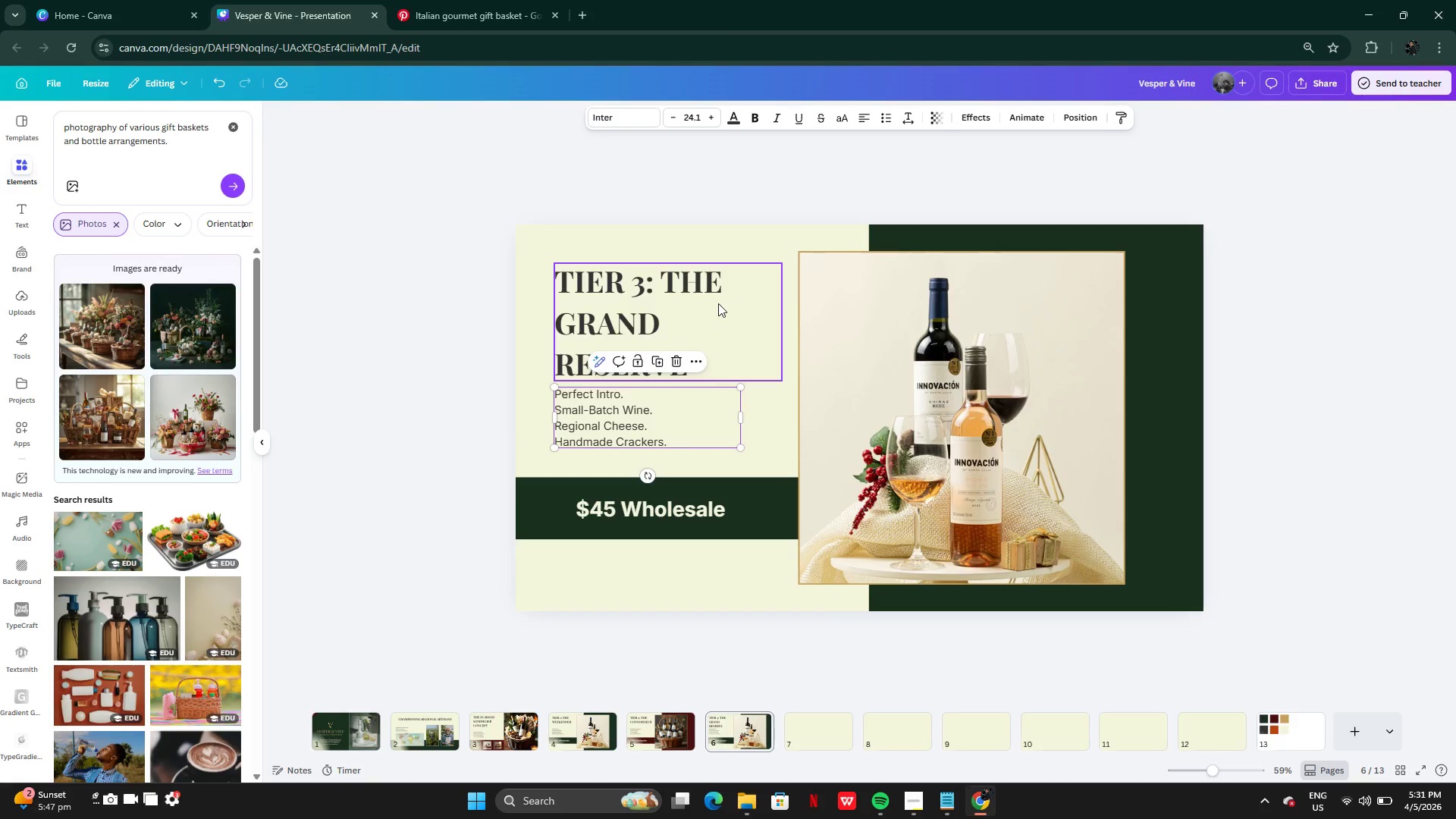 
left_click([717, 306])
 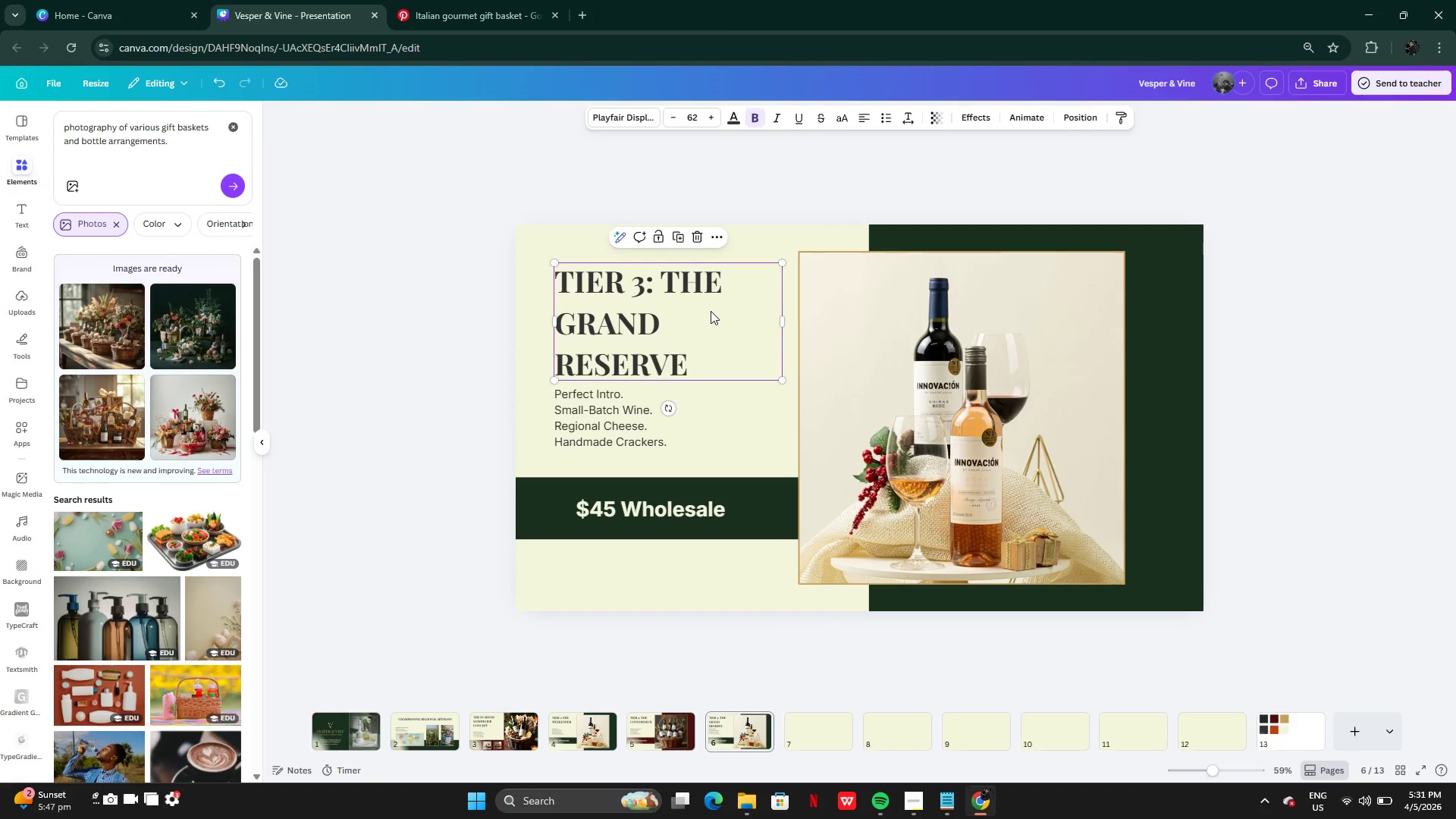 
left_click_drag(start_coordinate=[711, 311], to_coordinate=[711, 303])
 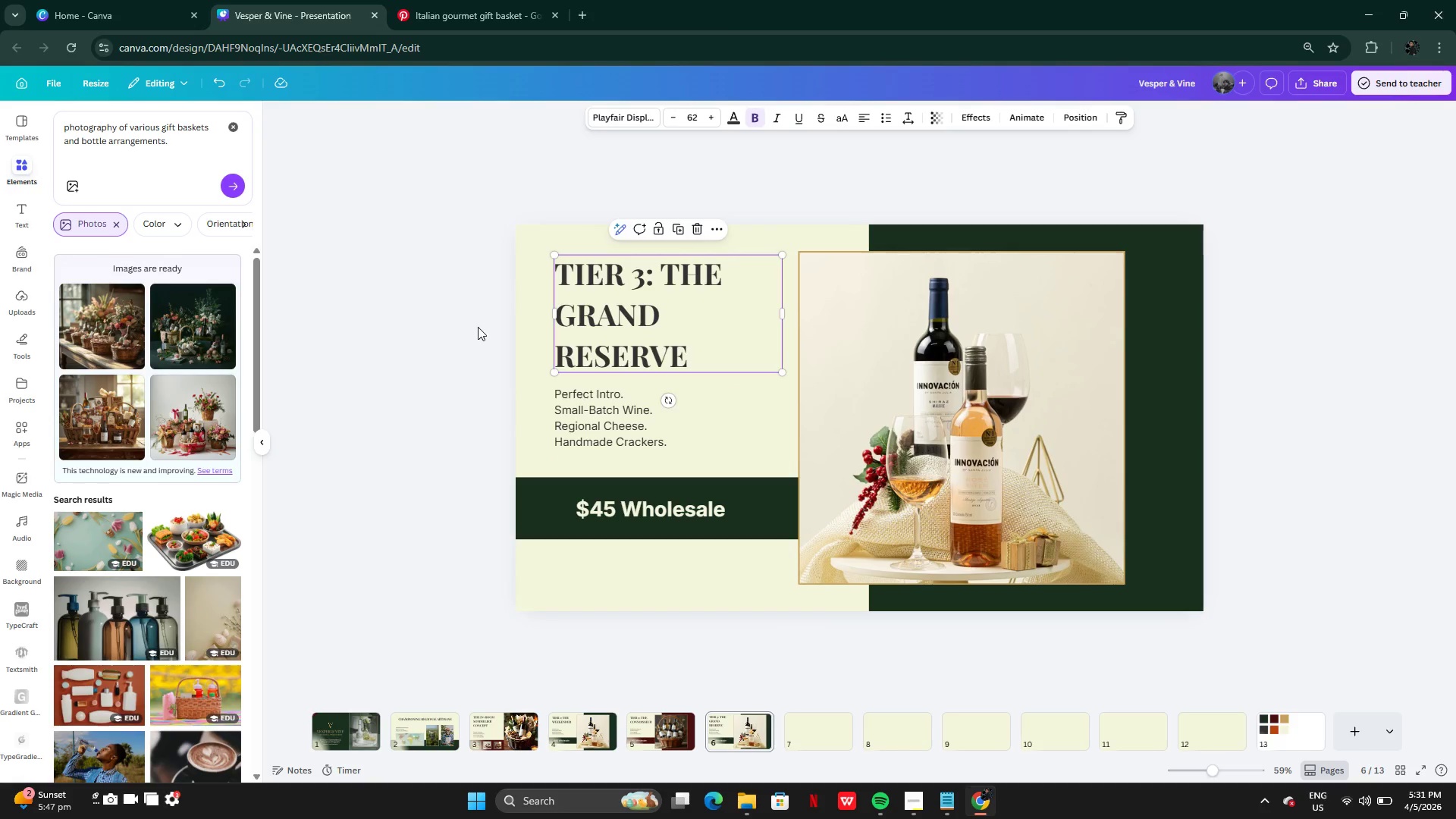 
left_click([472, 327])
 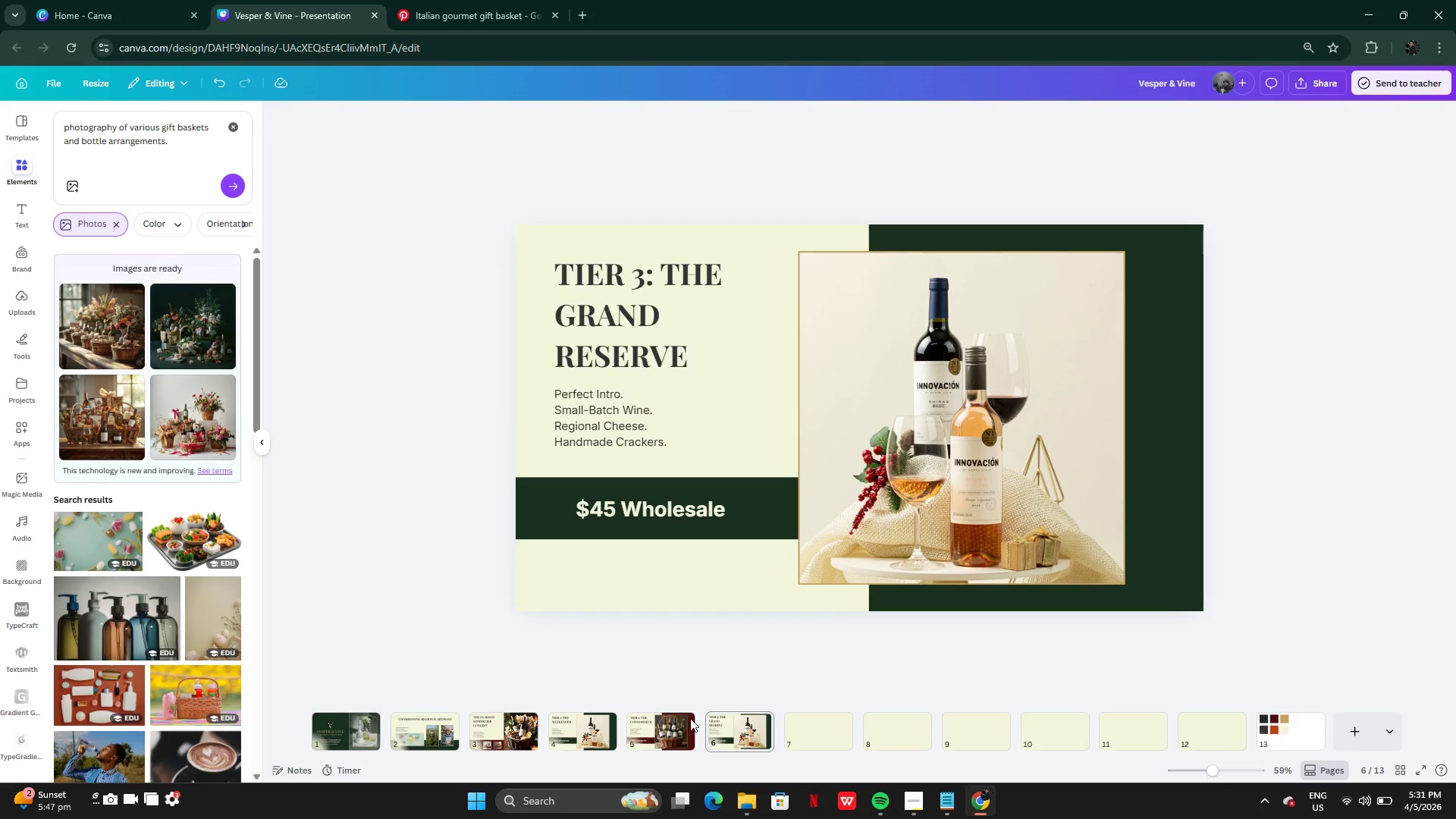 
left_click([655, 736])
 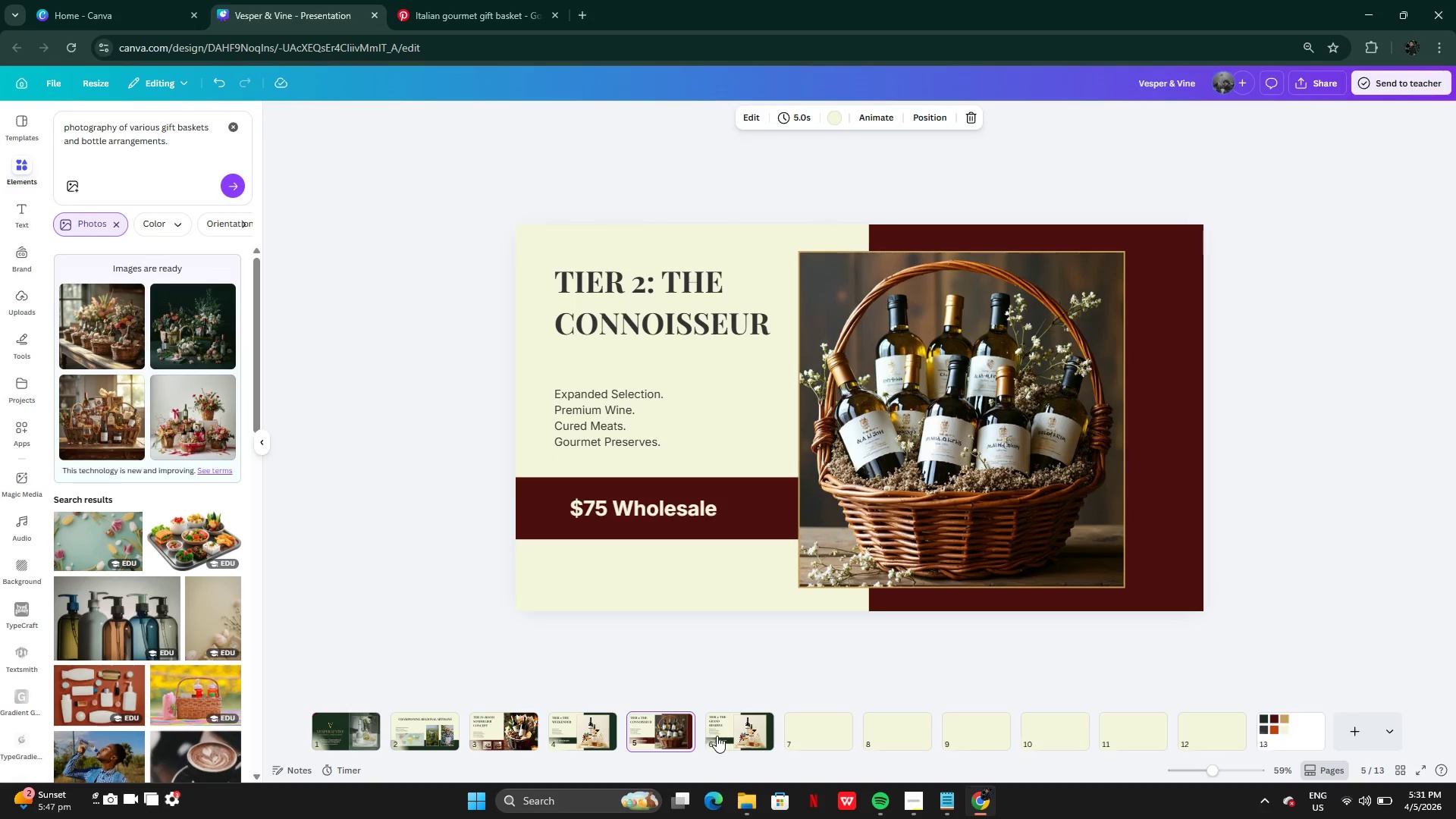 
left_click([726, 734])
 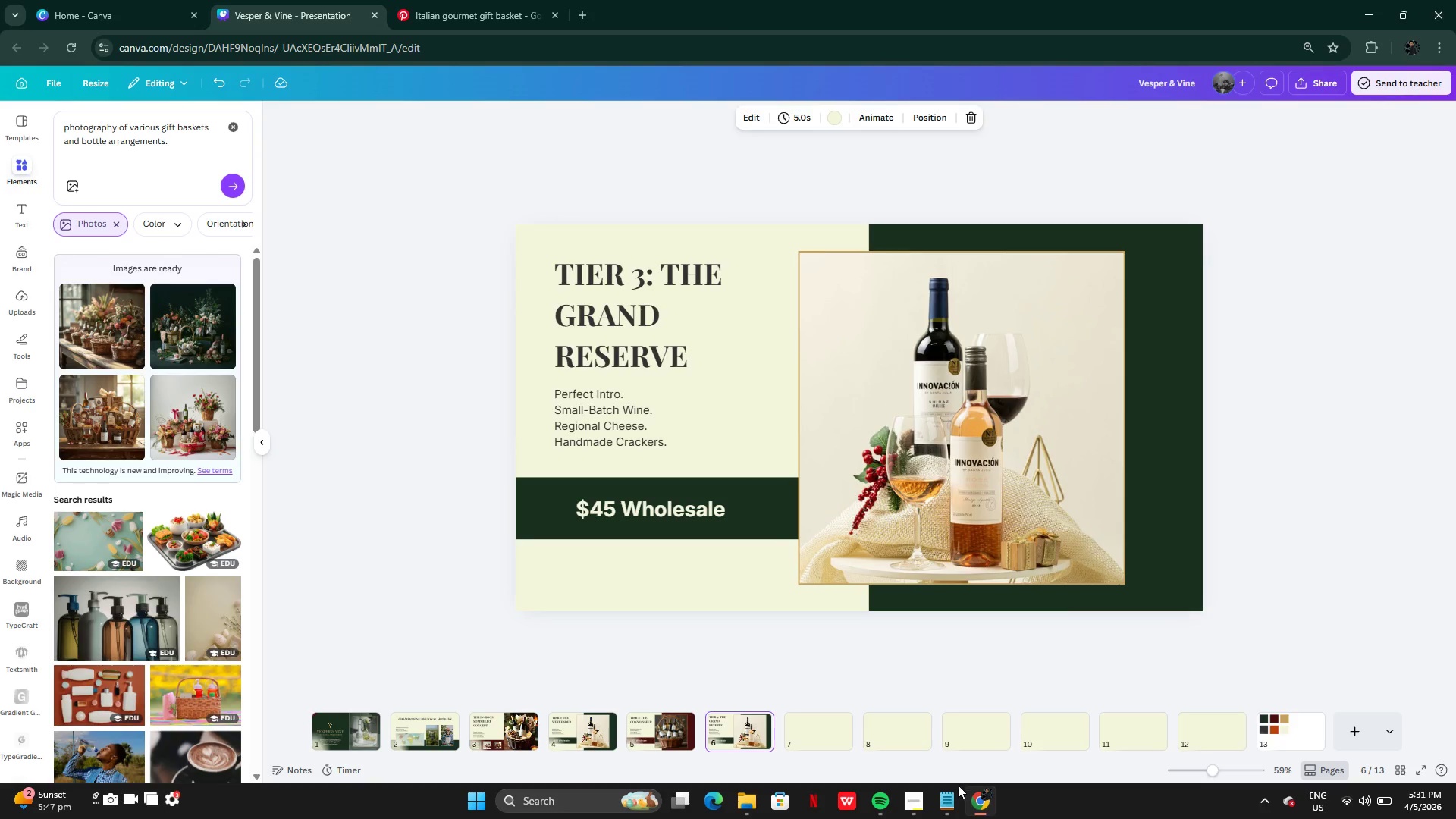 
left_click([959, 801])
 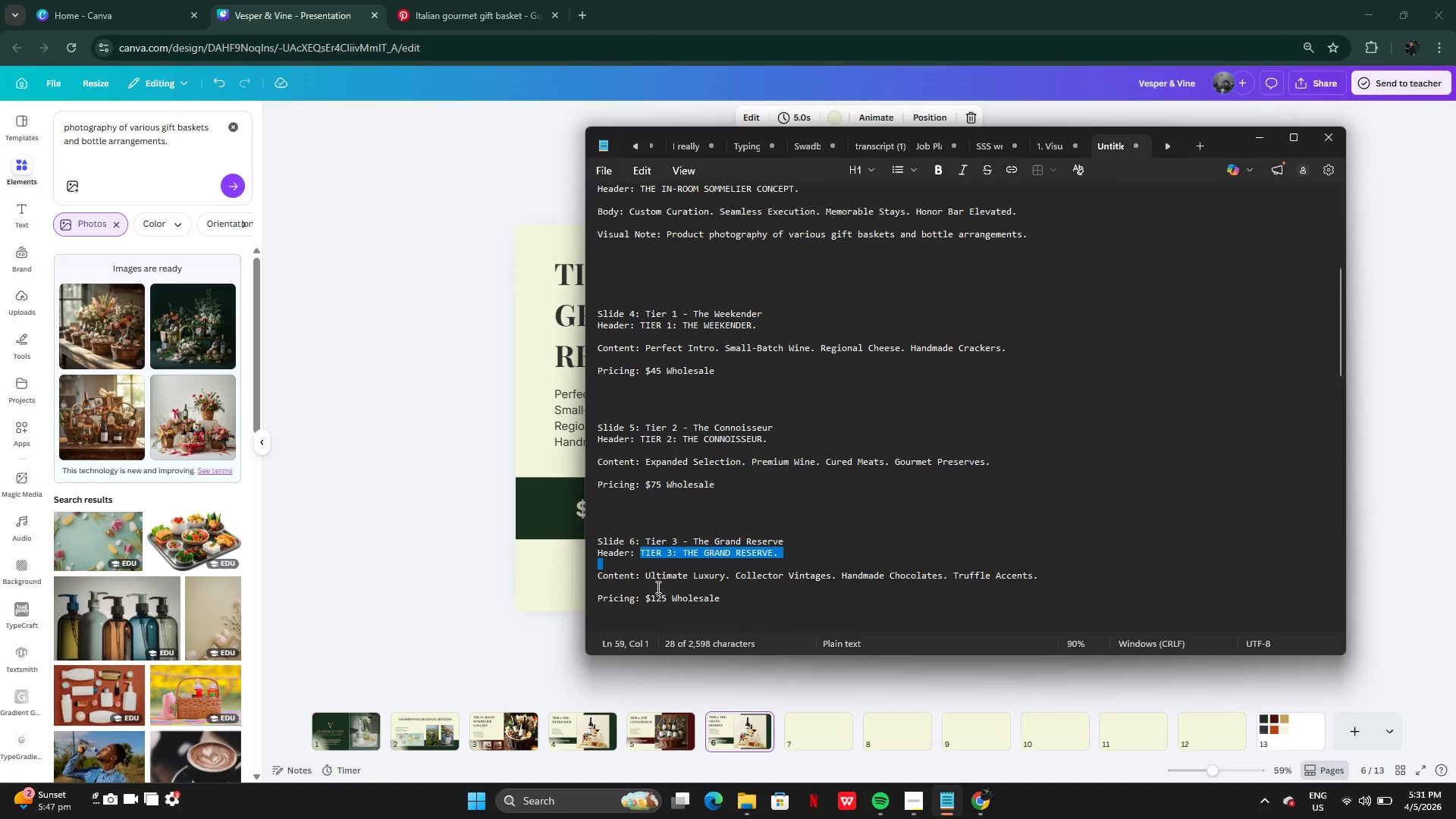 
left_click([649, 582])
 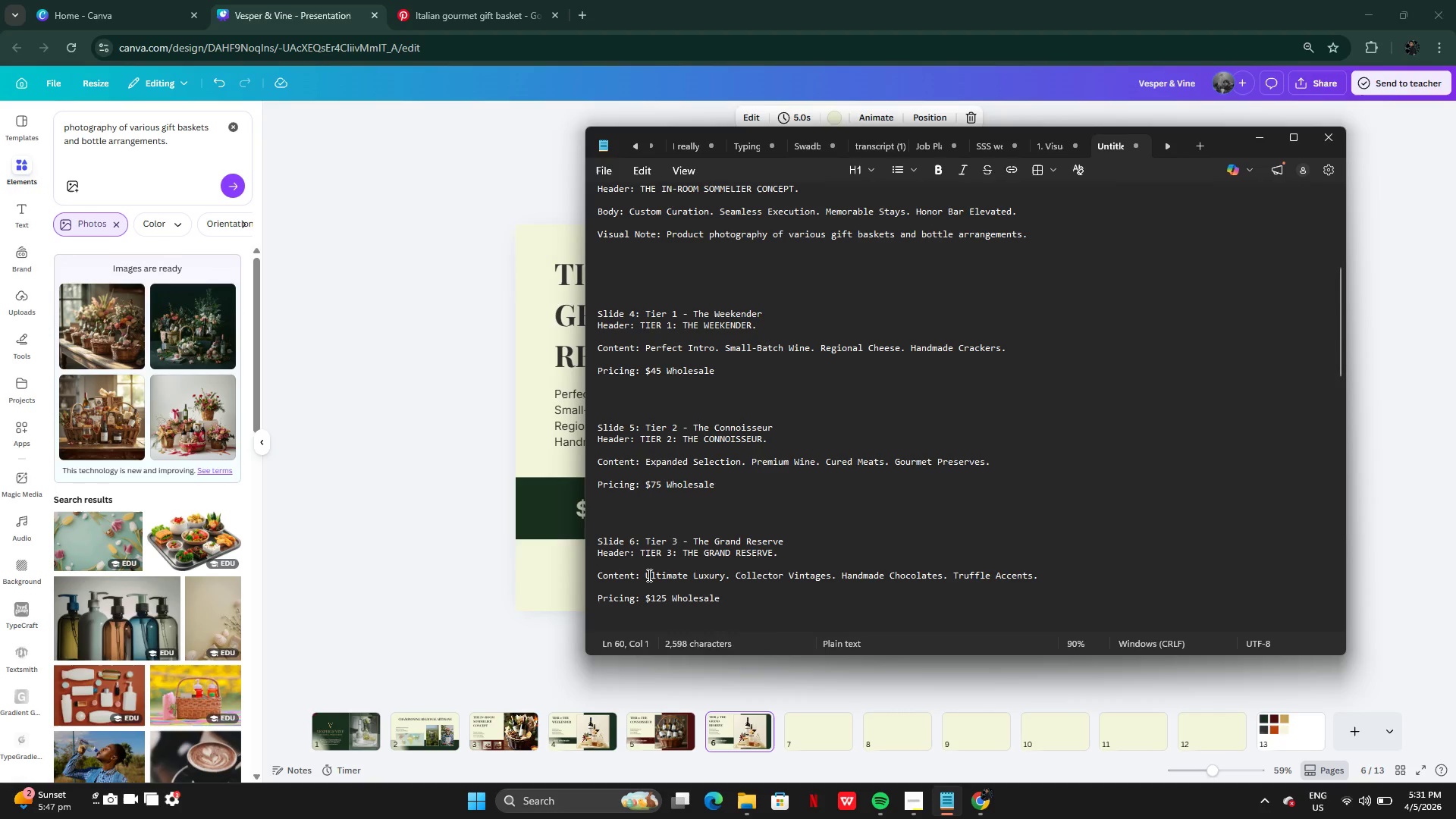 
left_click_drag(start_coordinate=[648, 575], to_coordinate=[1043, 570])
 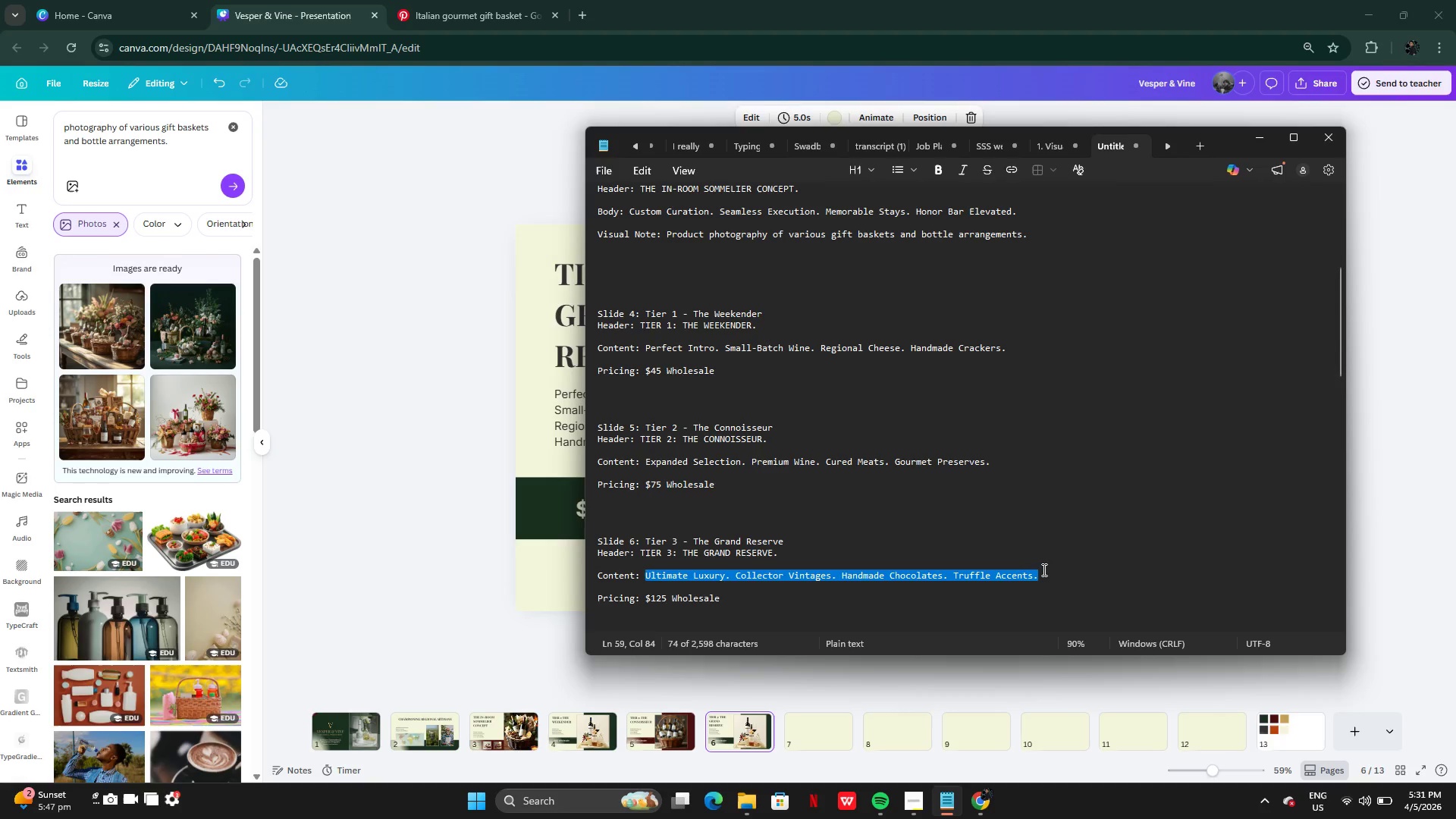 
key(Control+C)
 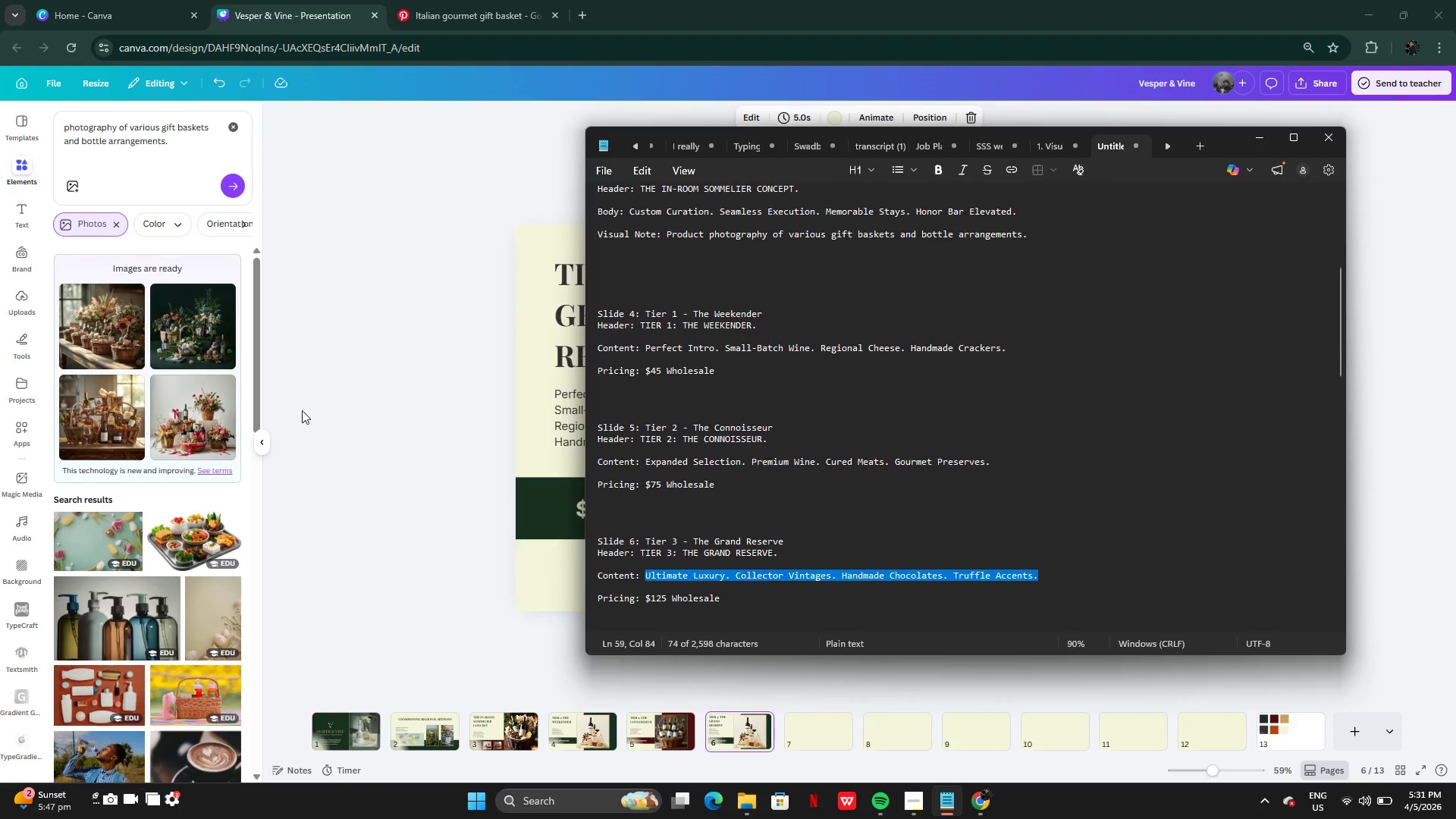 
left_click([302, 410])
 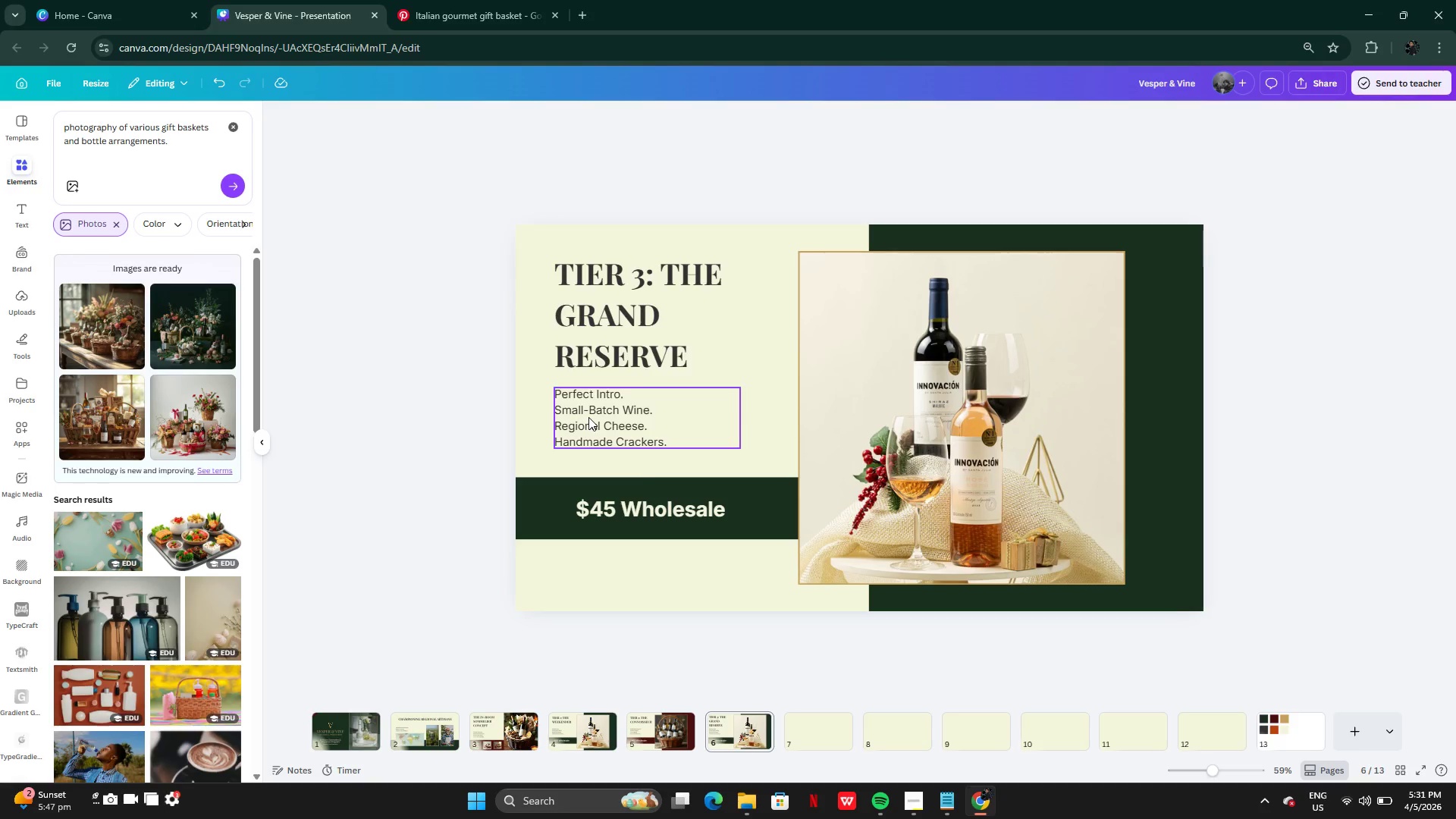 
double_click([588, 417])
 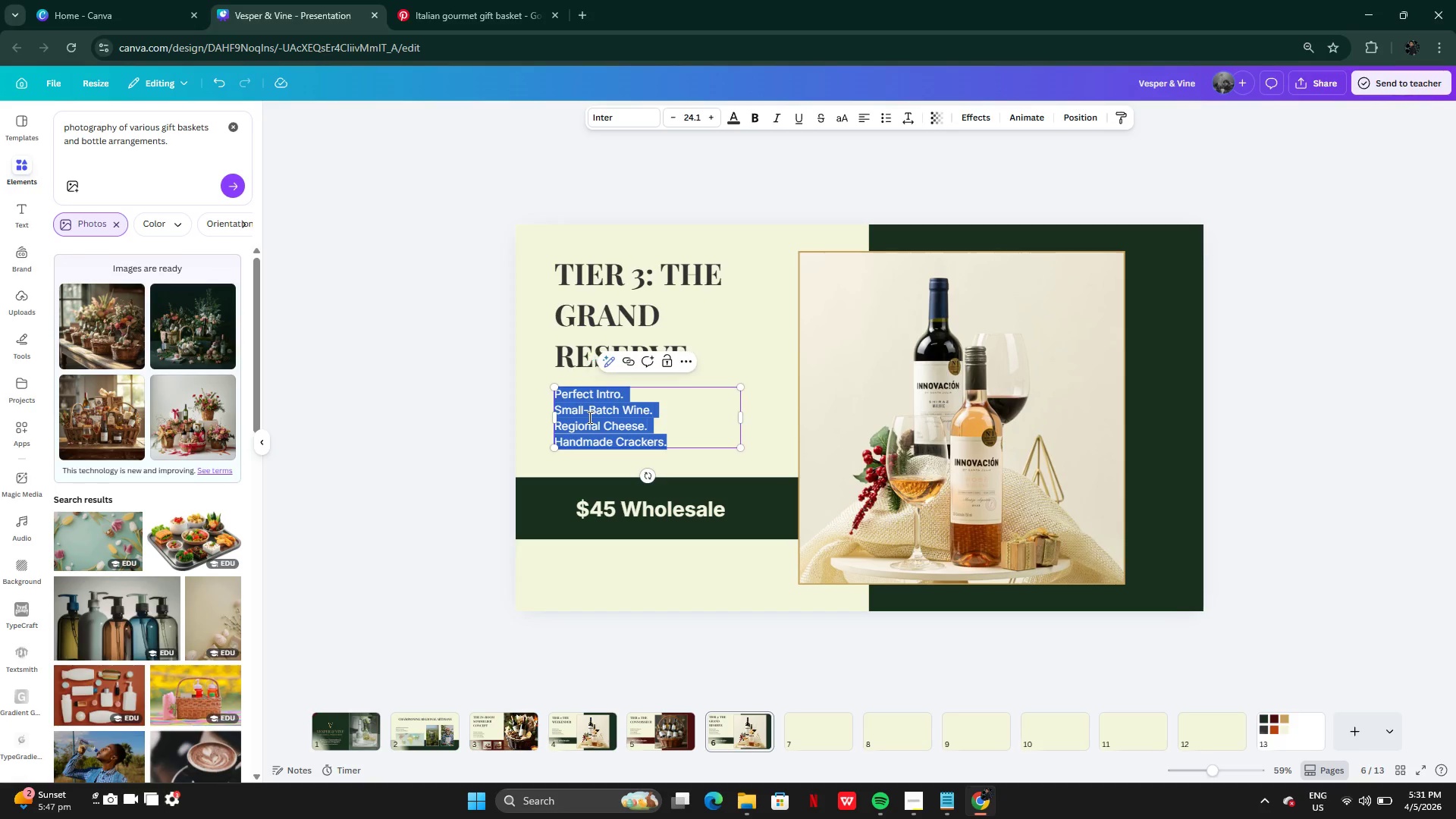 
key(Control+V)
 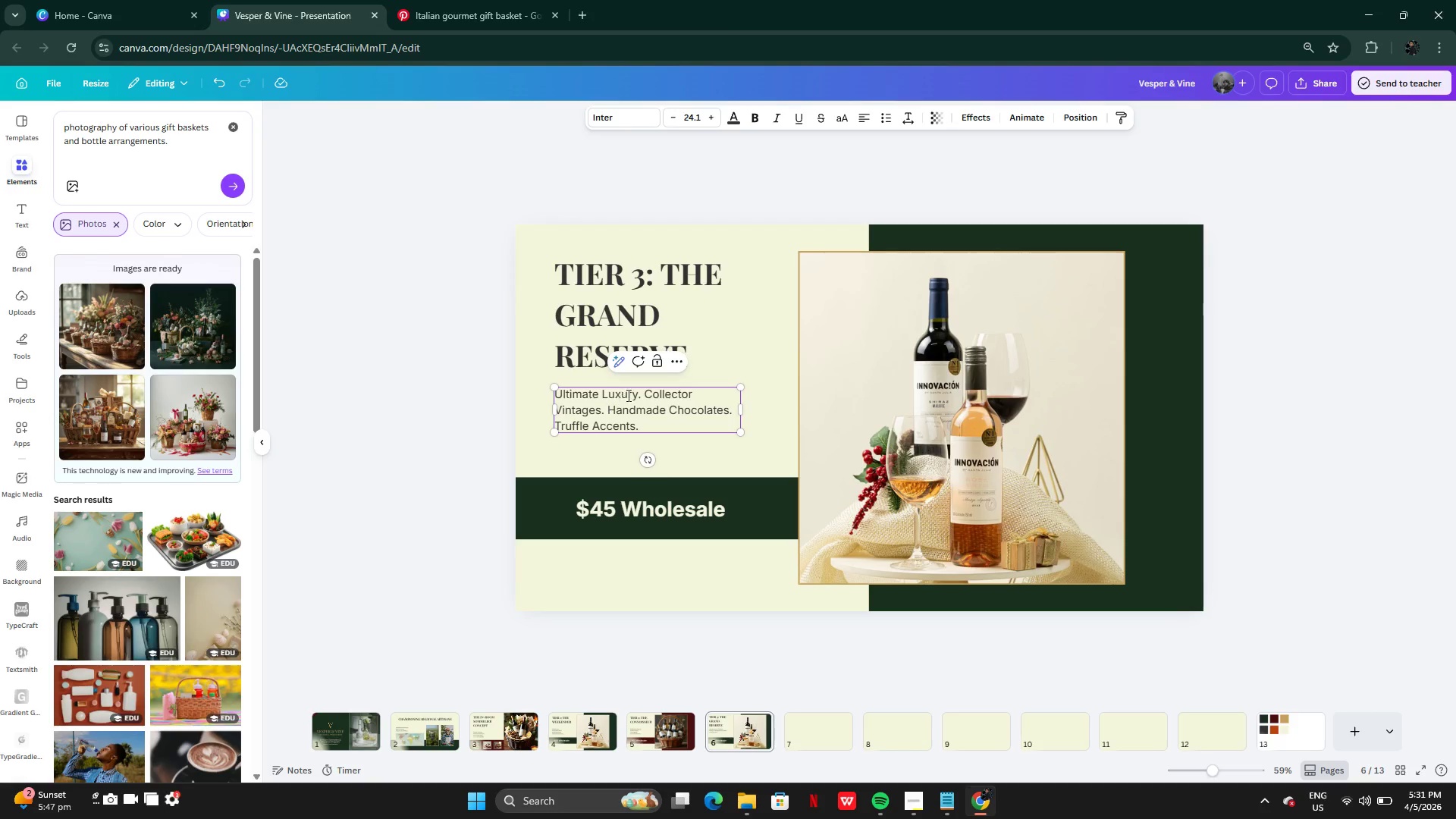 
left_click([645, 394])
 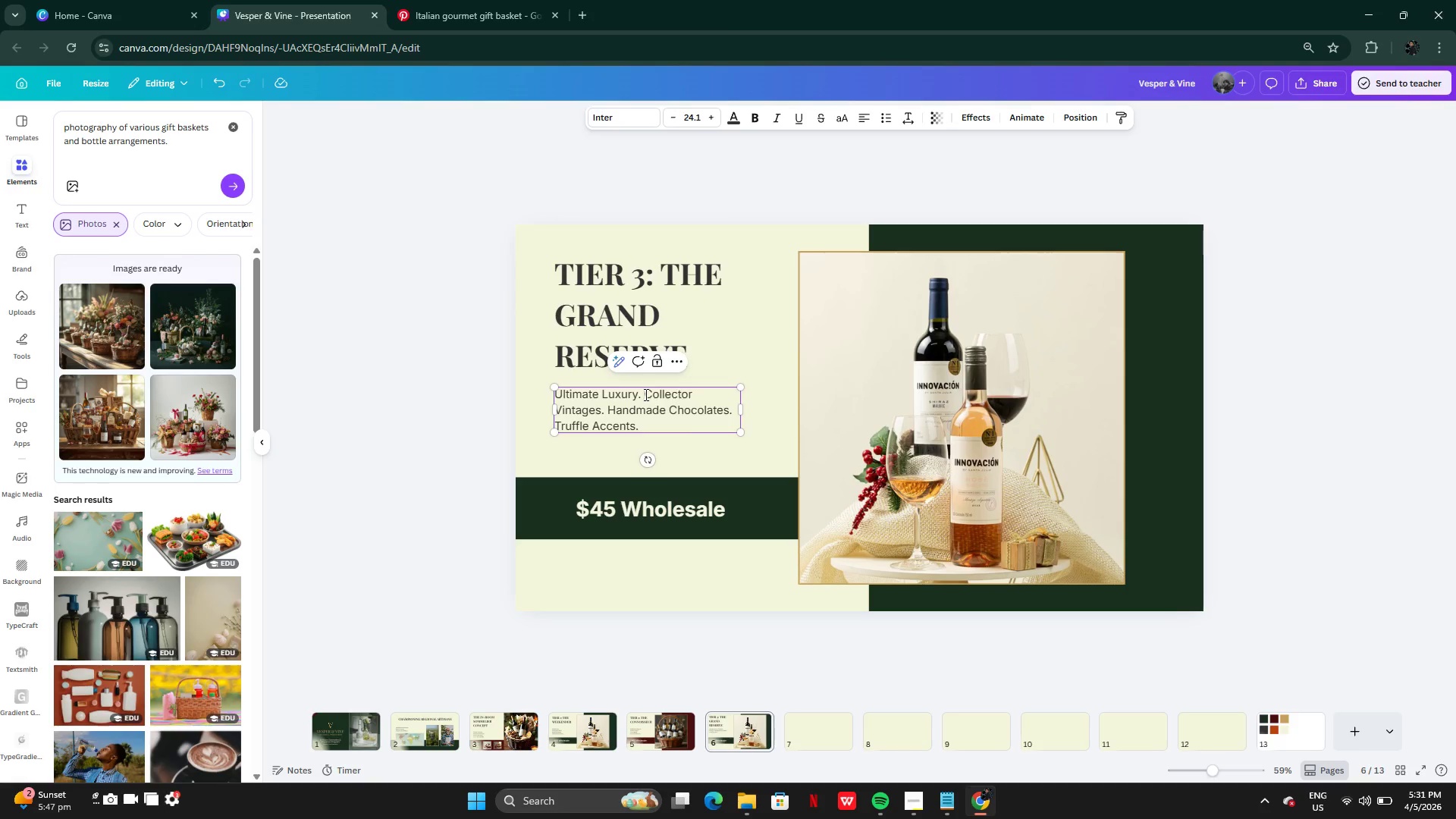 
key(Enter)
 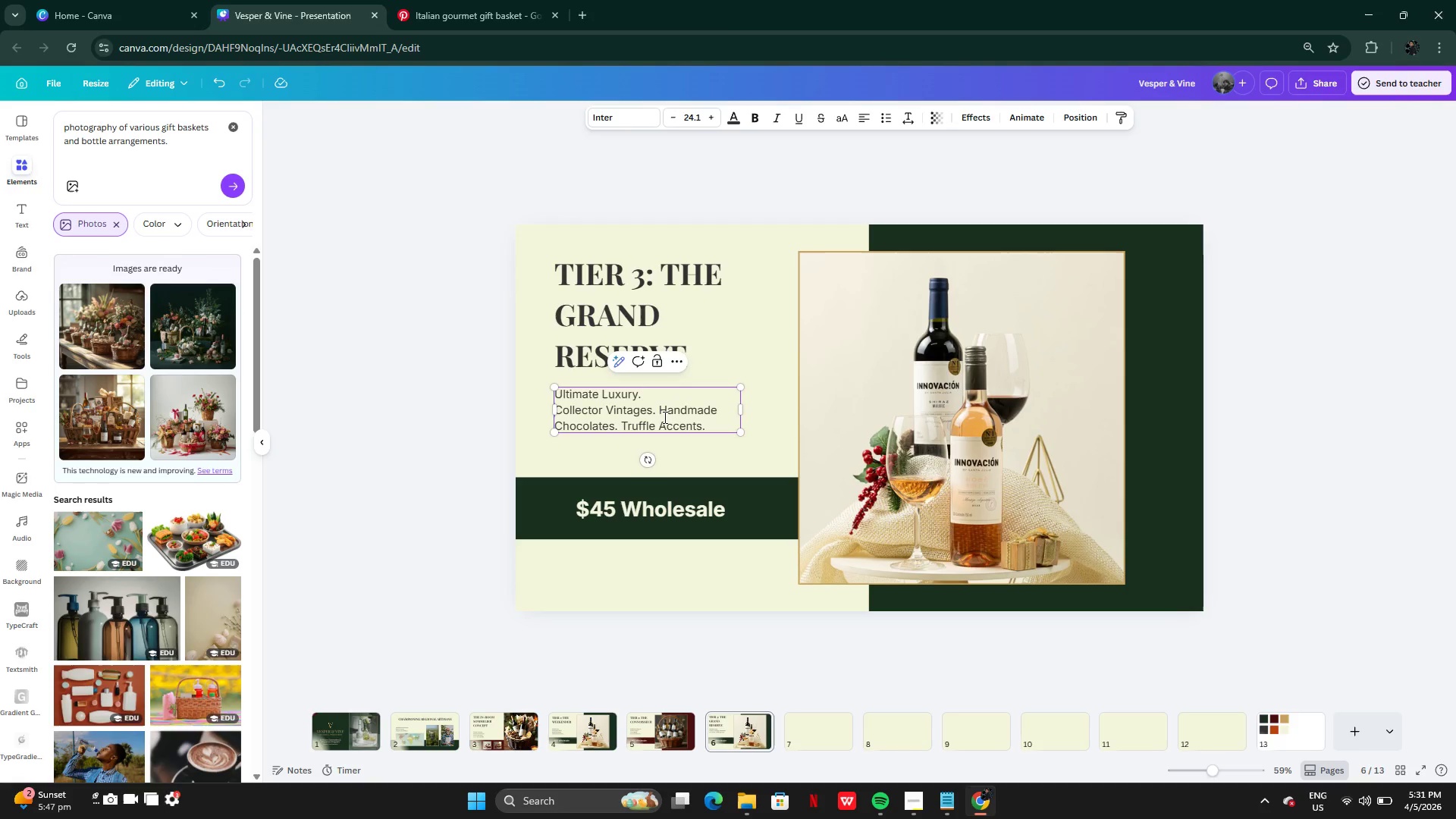 
left_click([661, 415])
 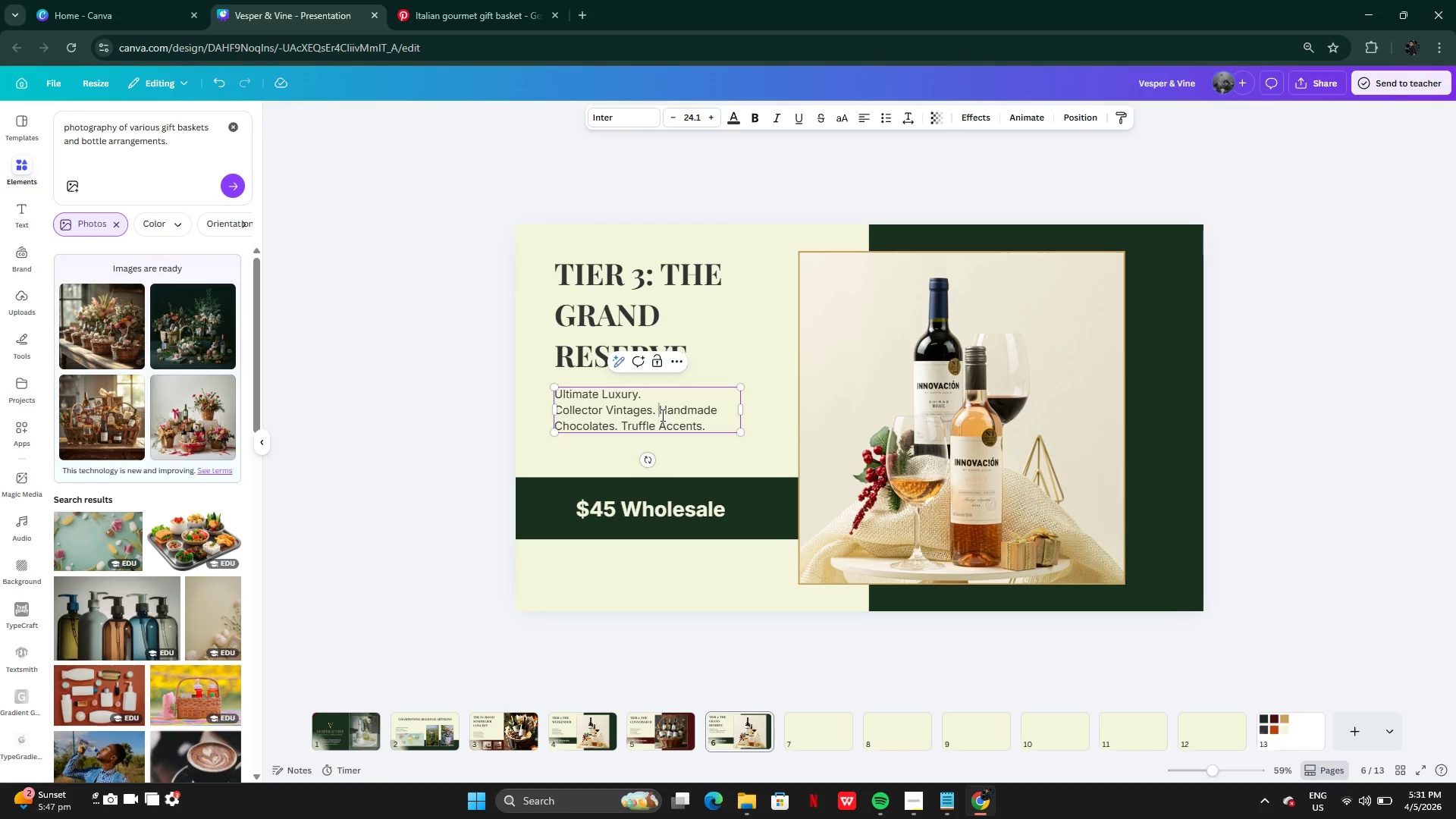 
key(Enter)
 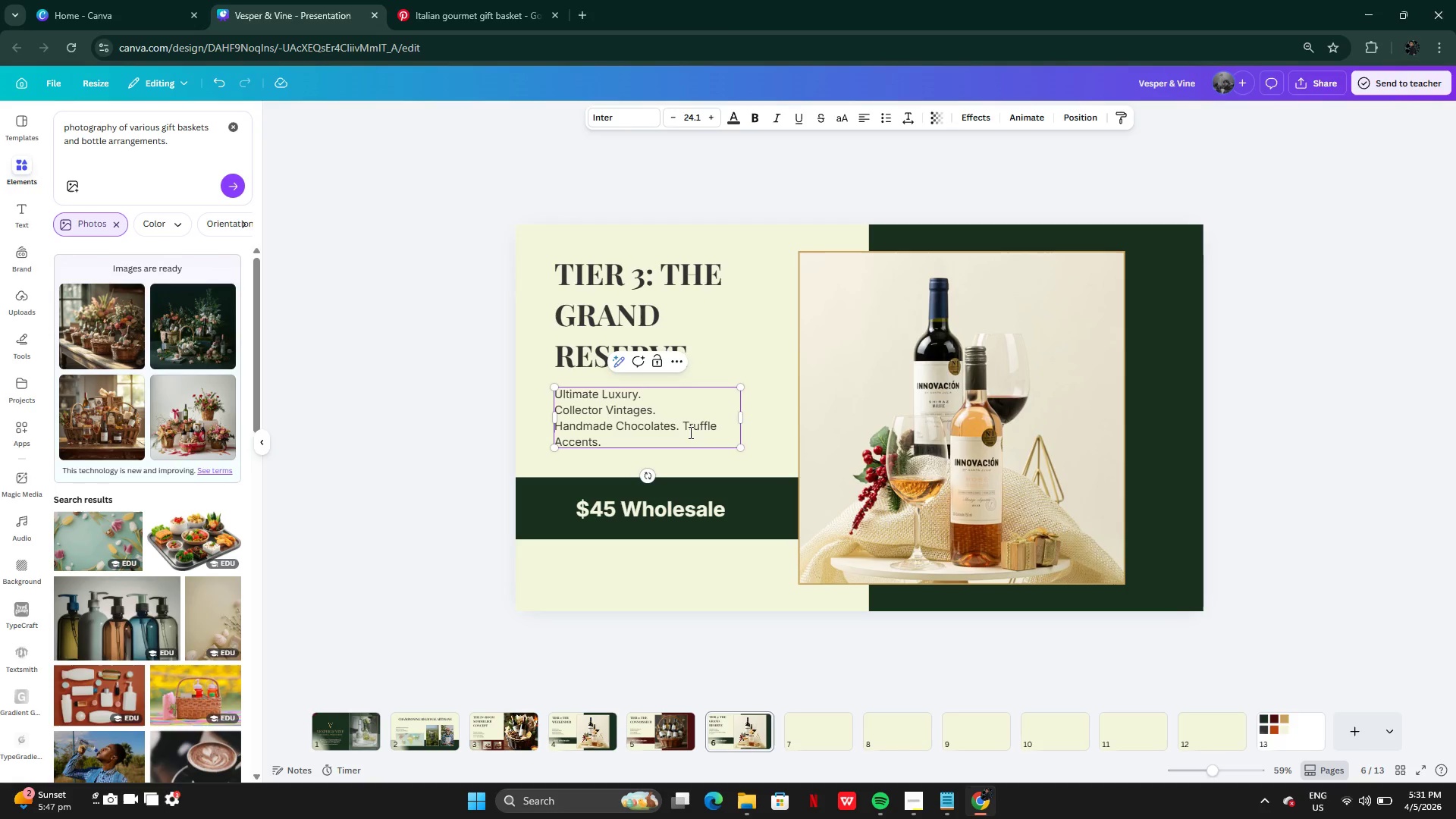 
left_click([689, 432])
 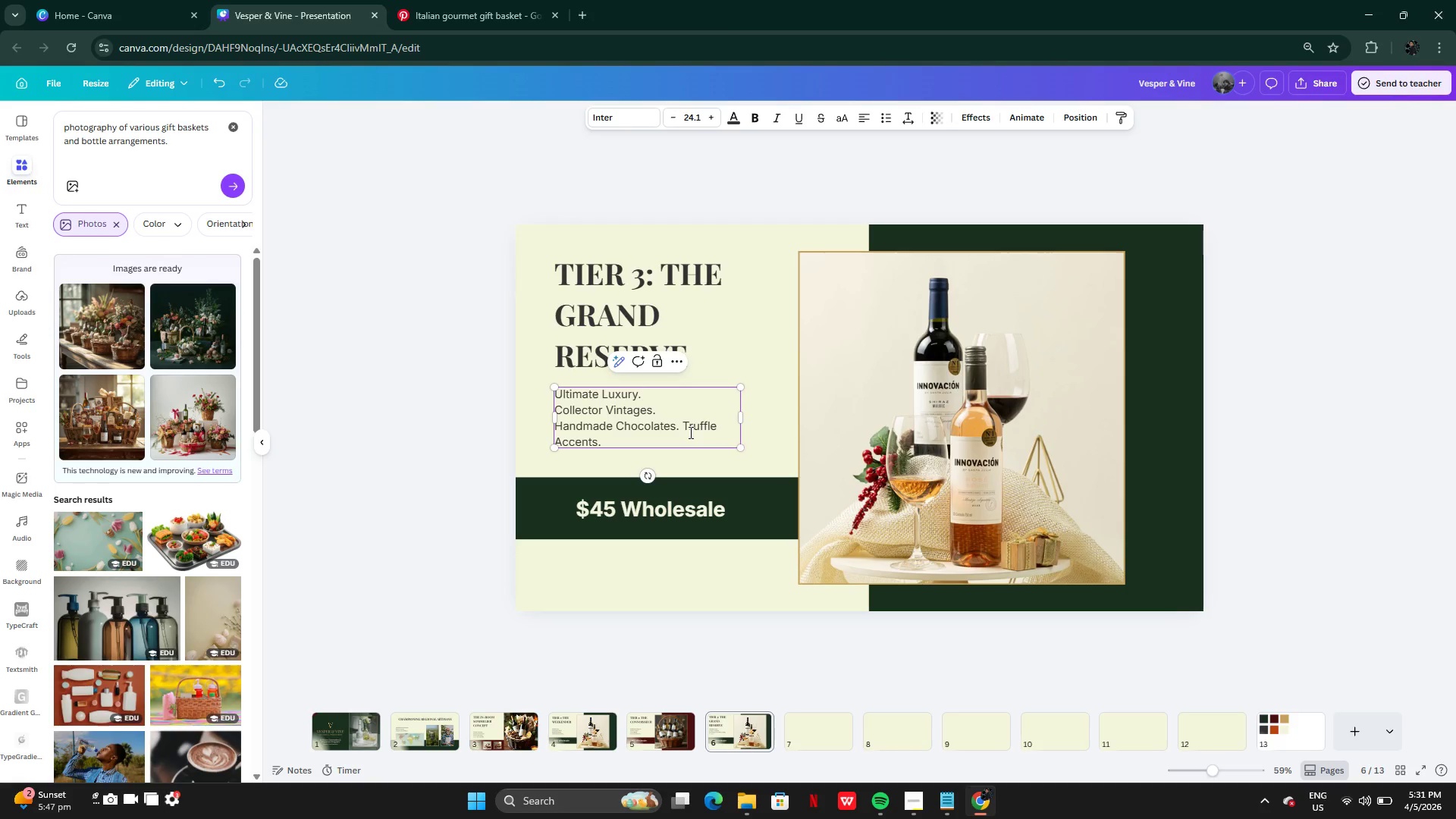 
key(ArrowLeft)
 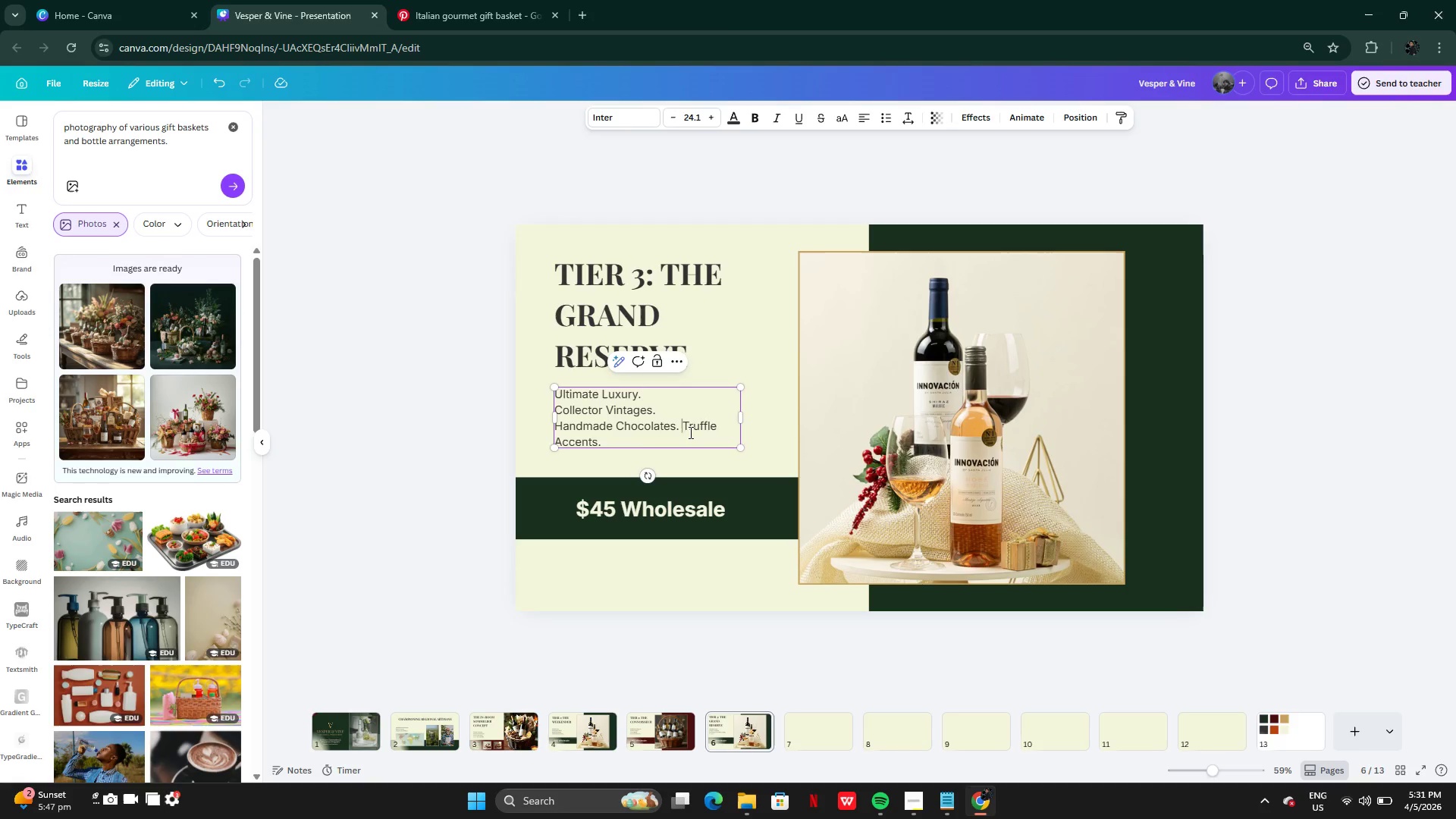 
key(Enter)
 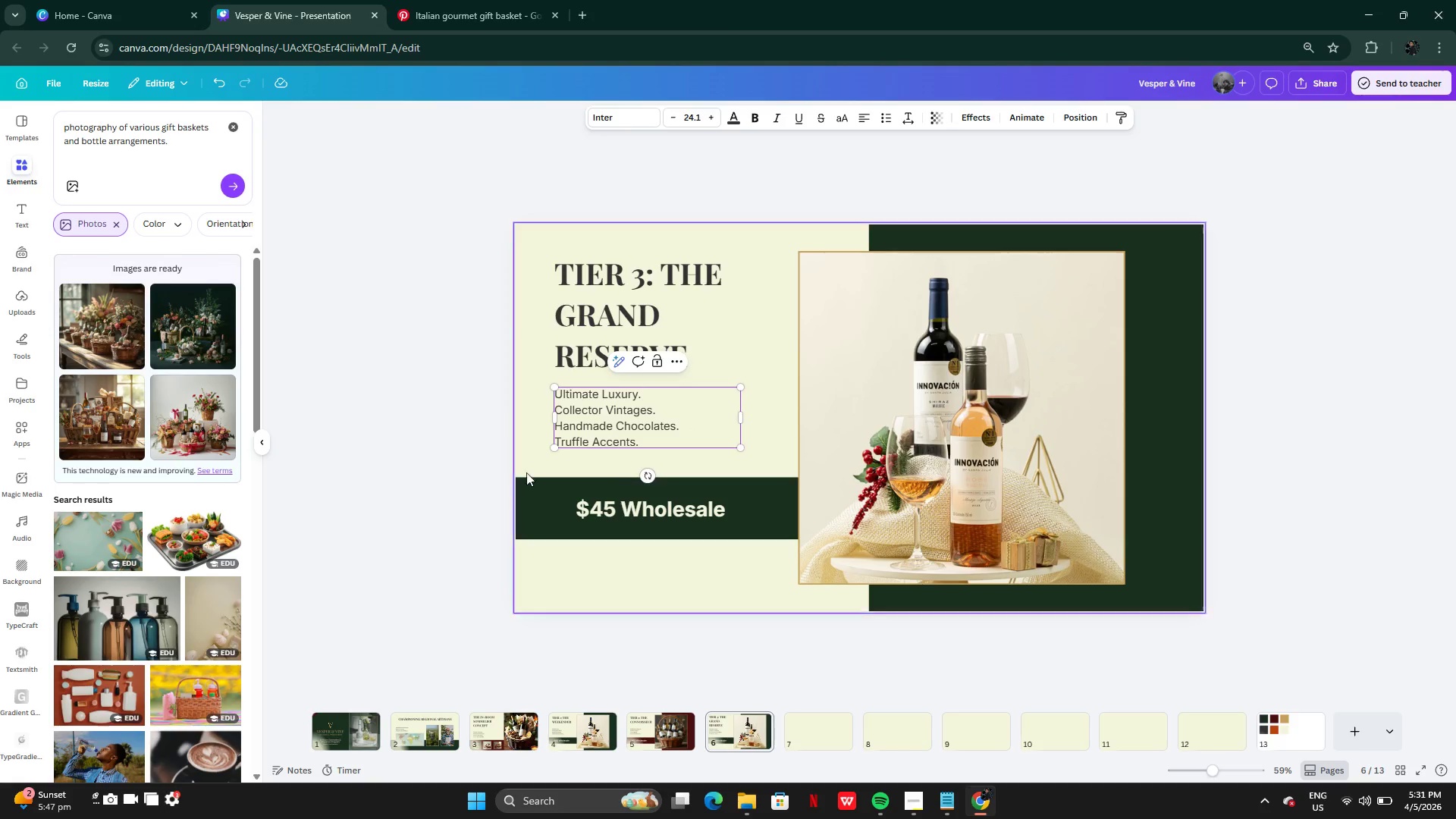 
left_click([460, 464])
 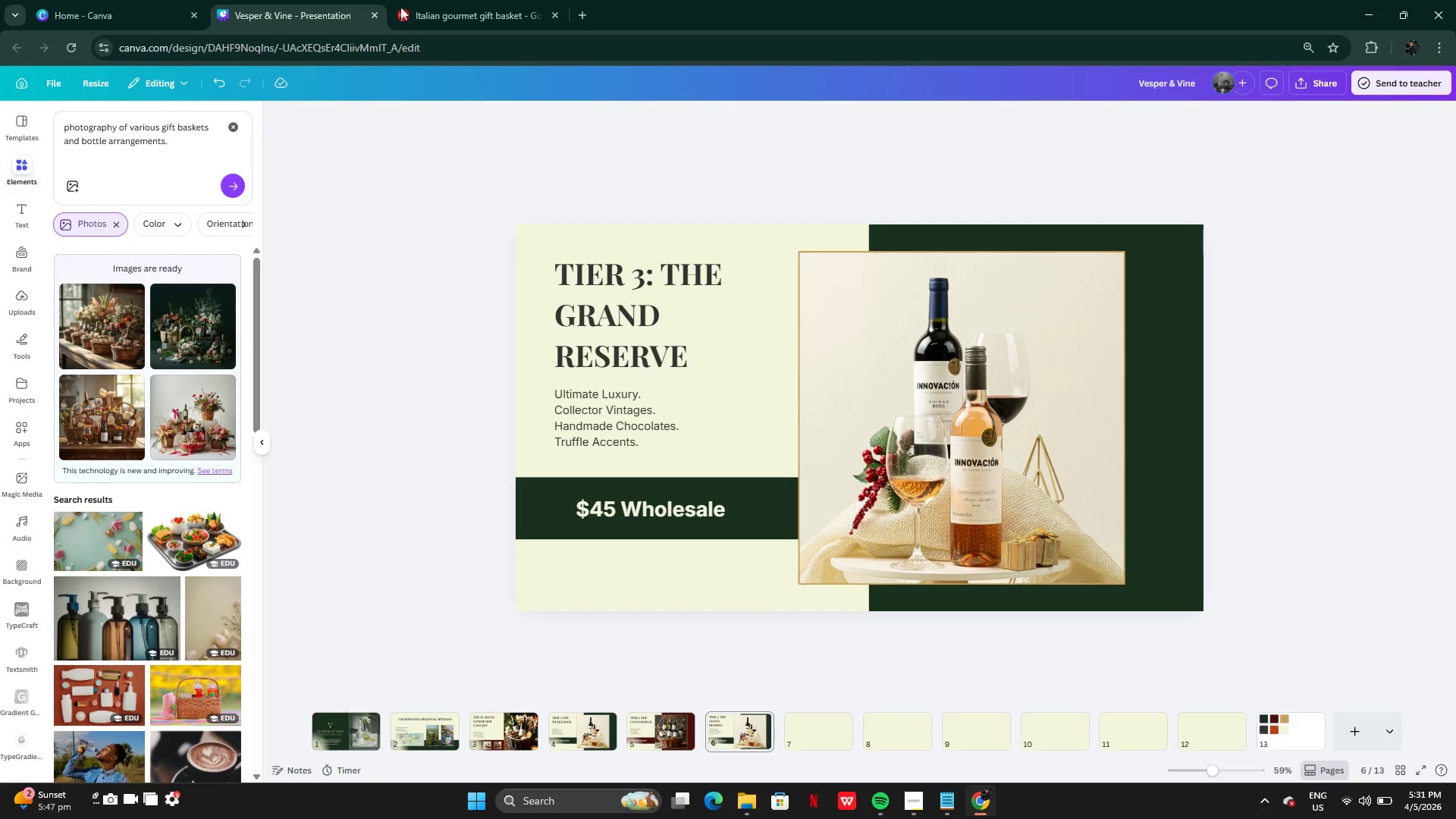 
left_click([449, 2])
 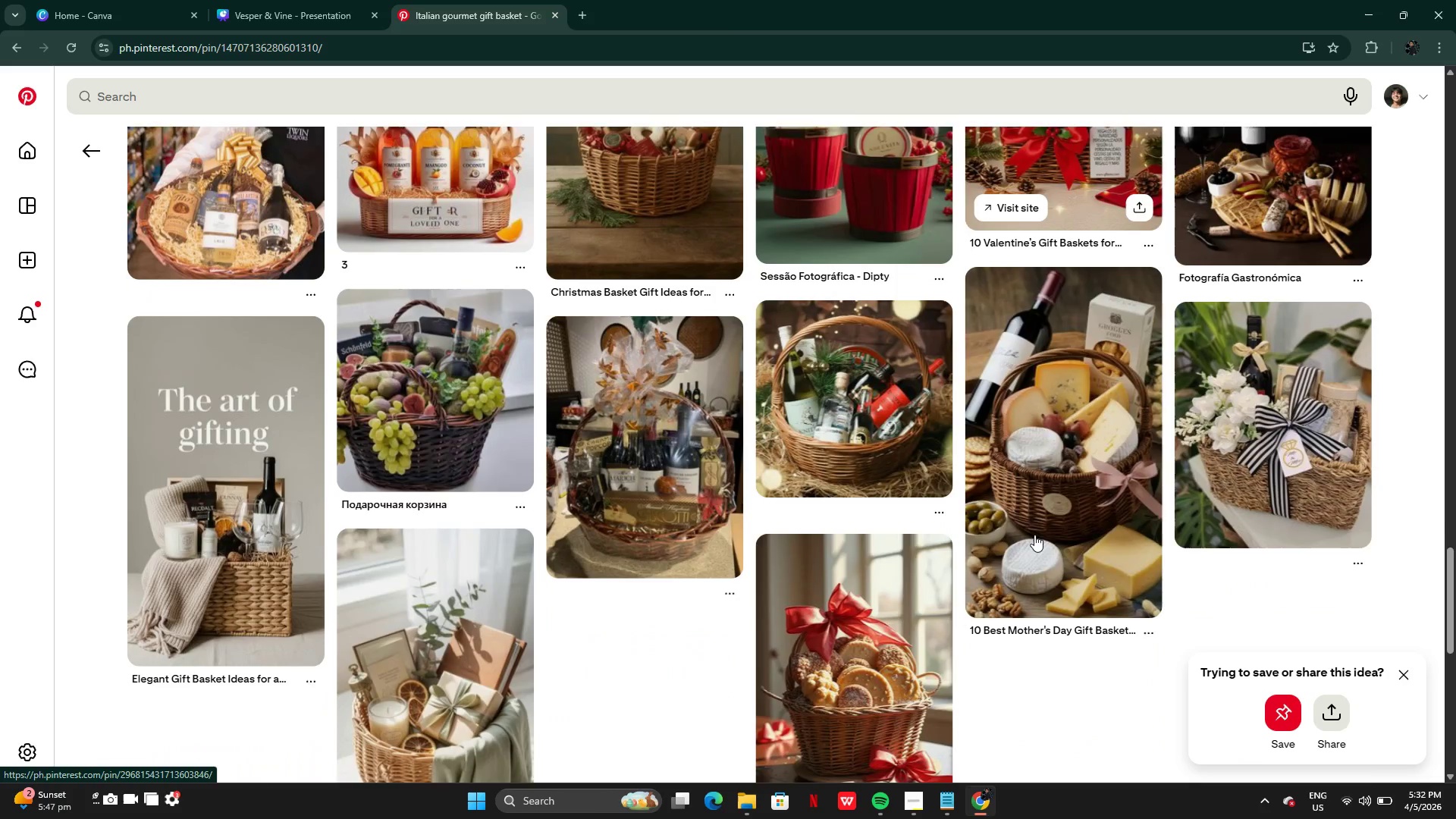 
wait(16.31)
 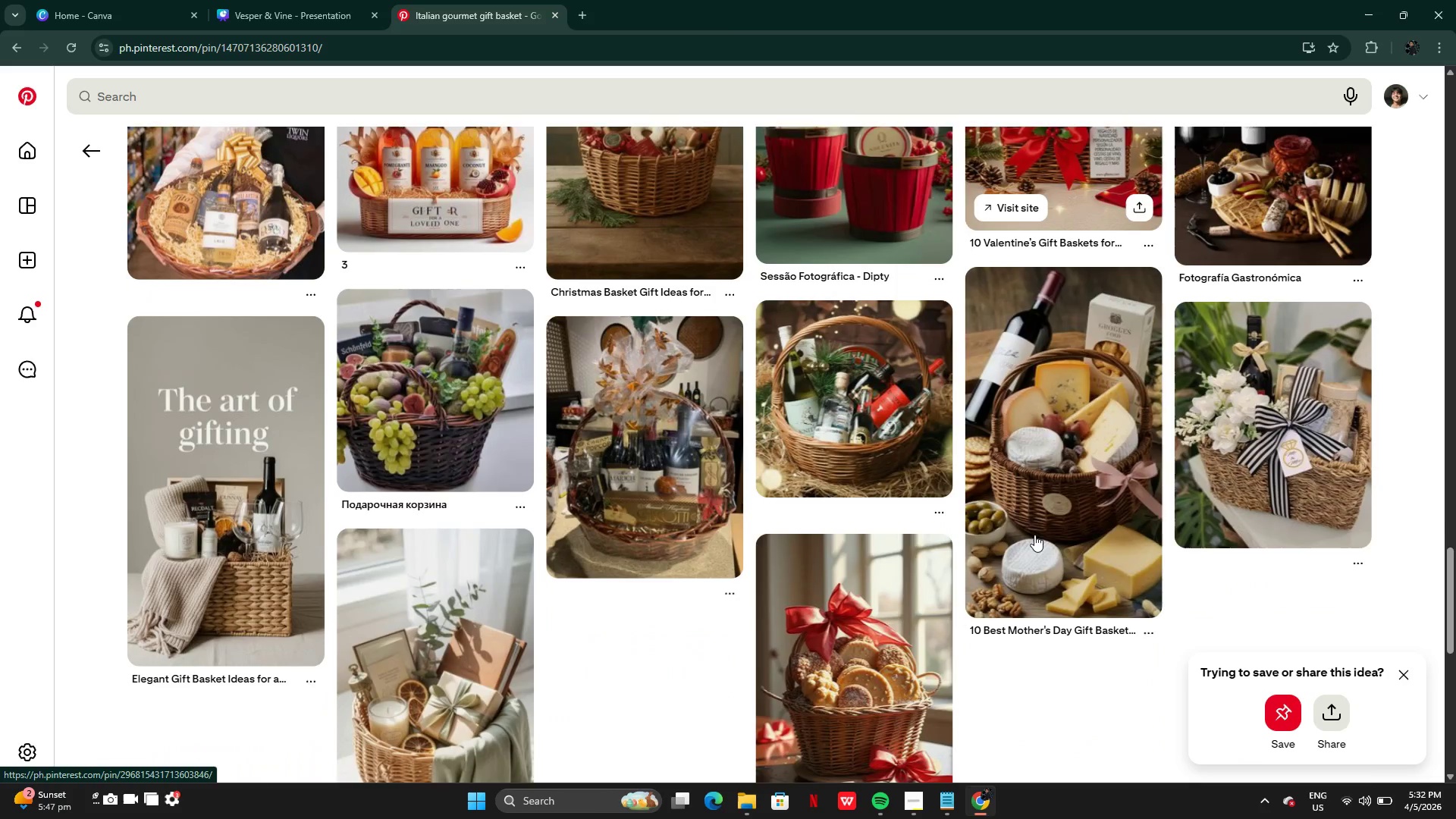 
left_click([242, 654])
 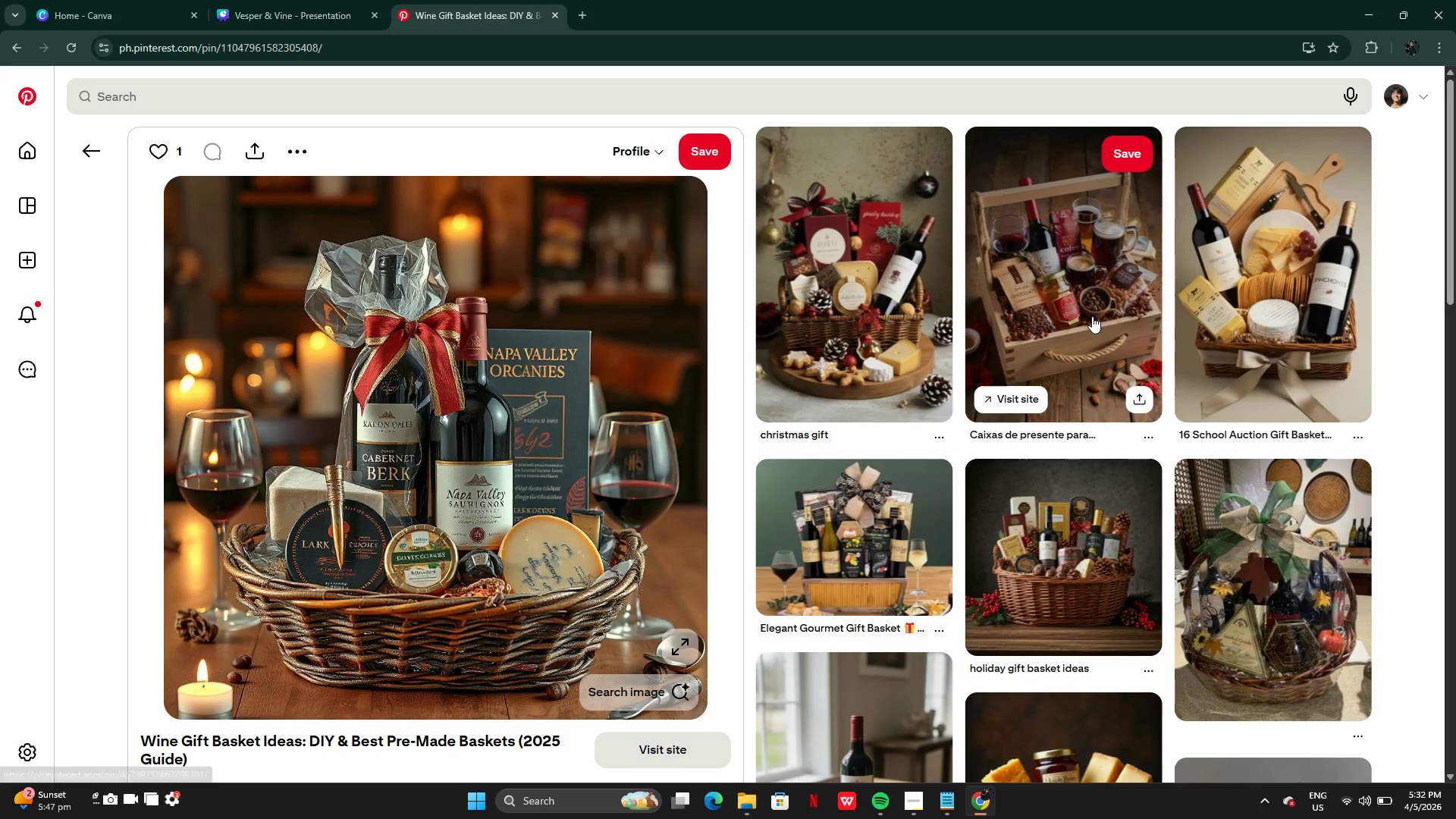 
wait(5.8)
 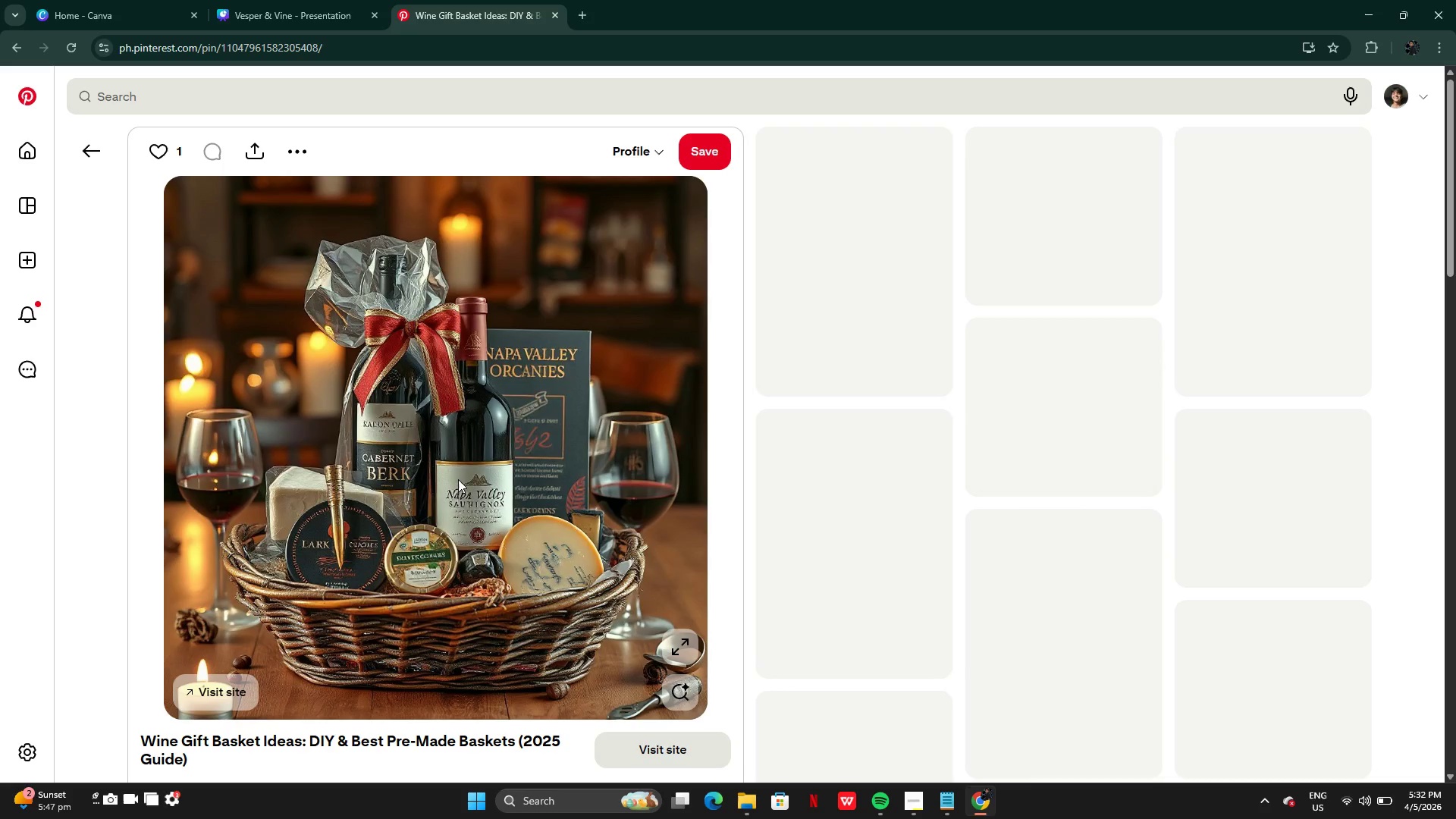 
mouse_move([525, 273])
 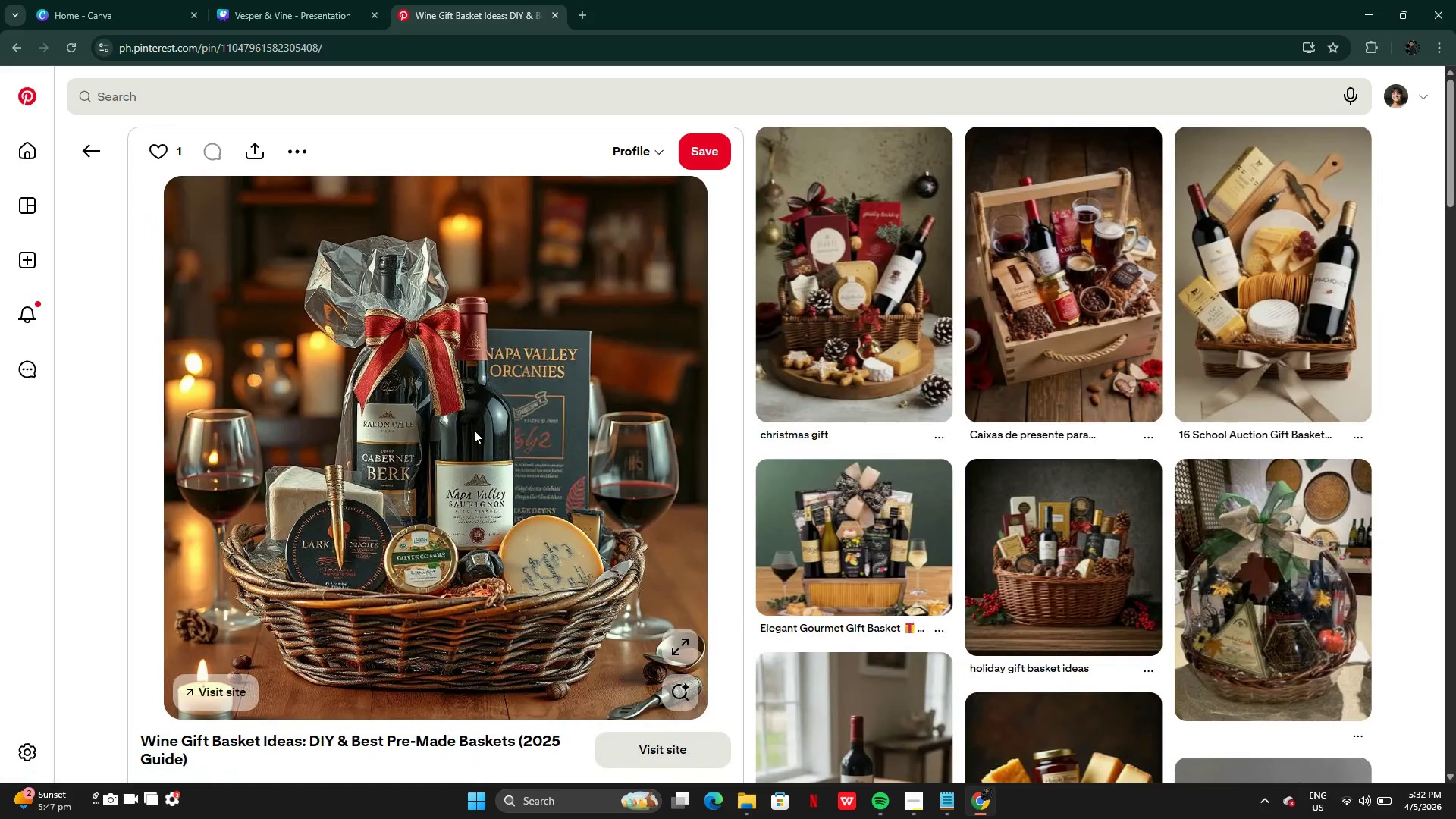 
right_click([474, 430])
 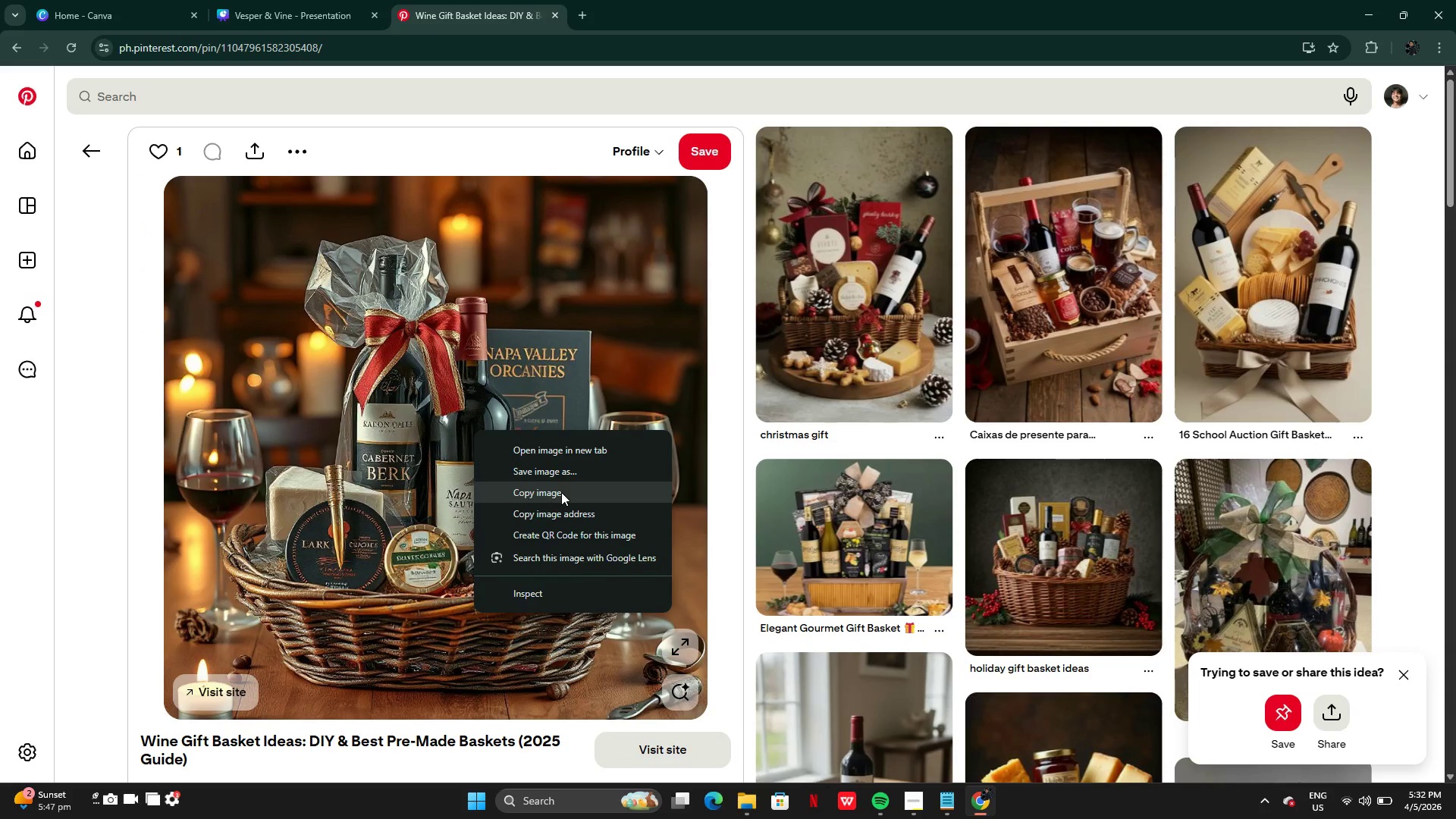 
left_click([561, 492])
 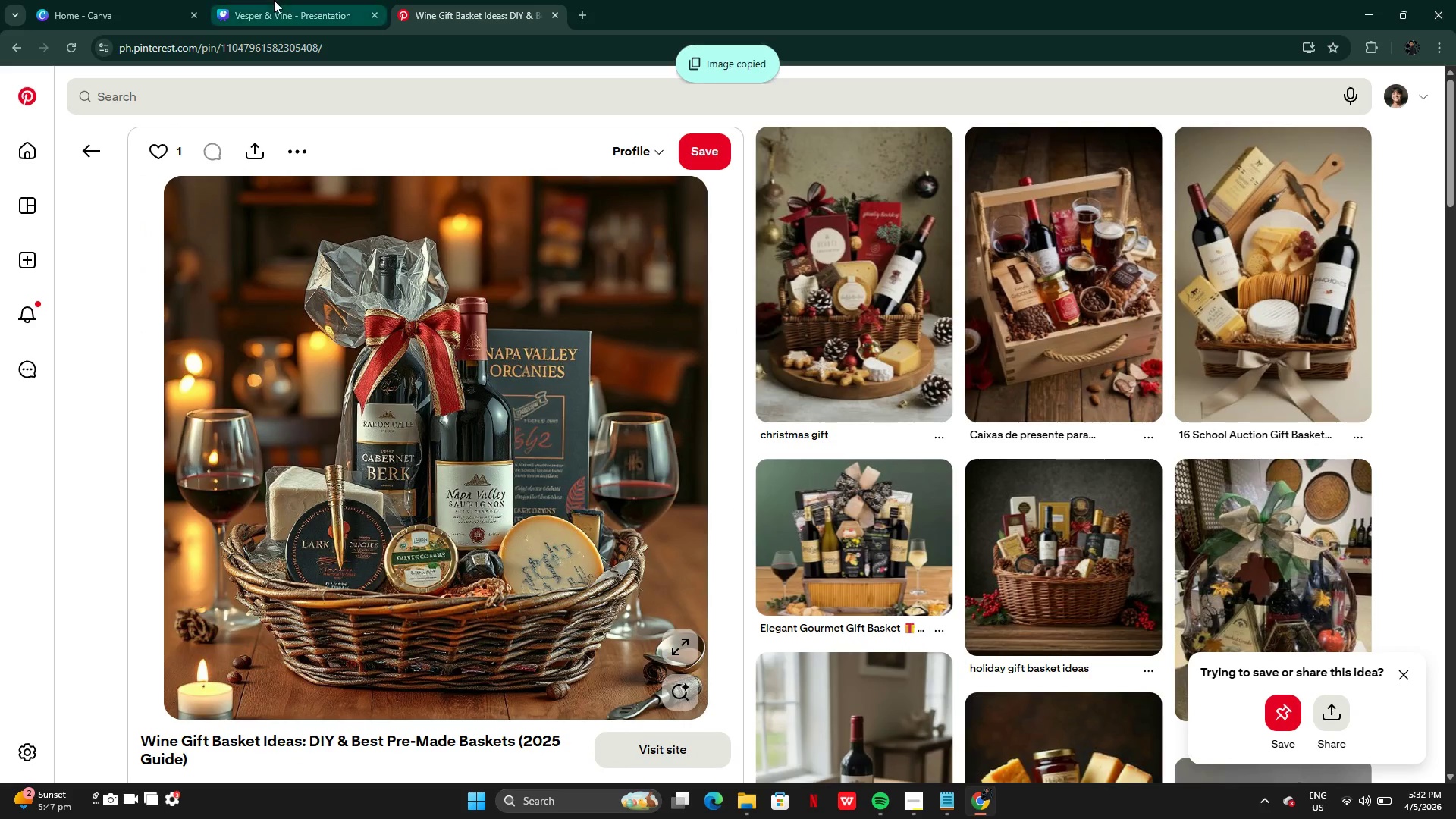 
left_click([273, 0])
 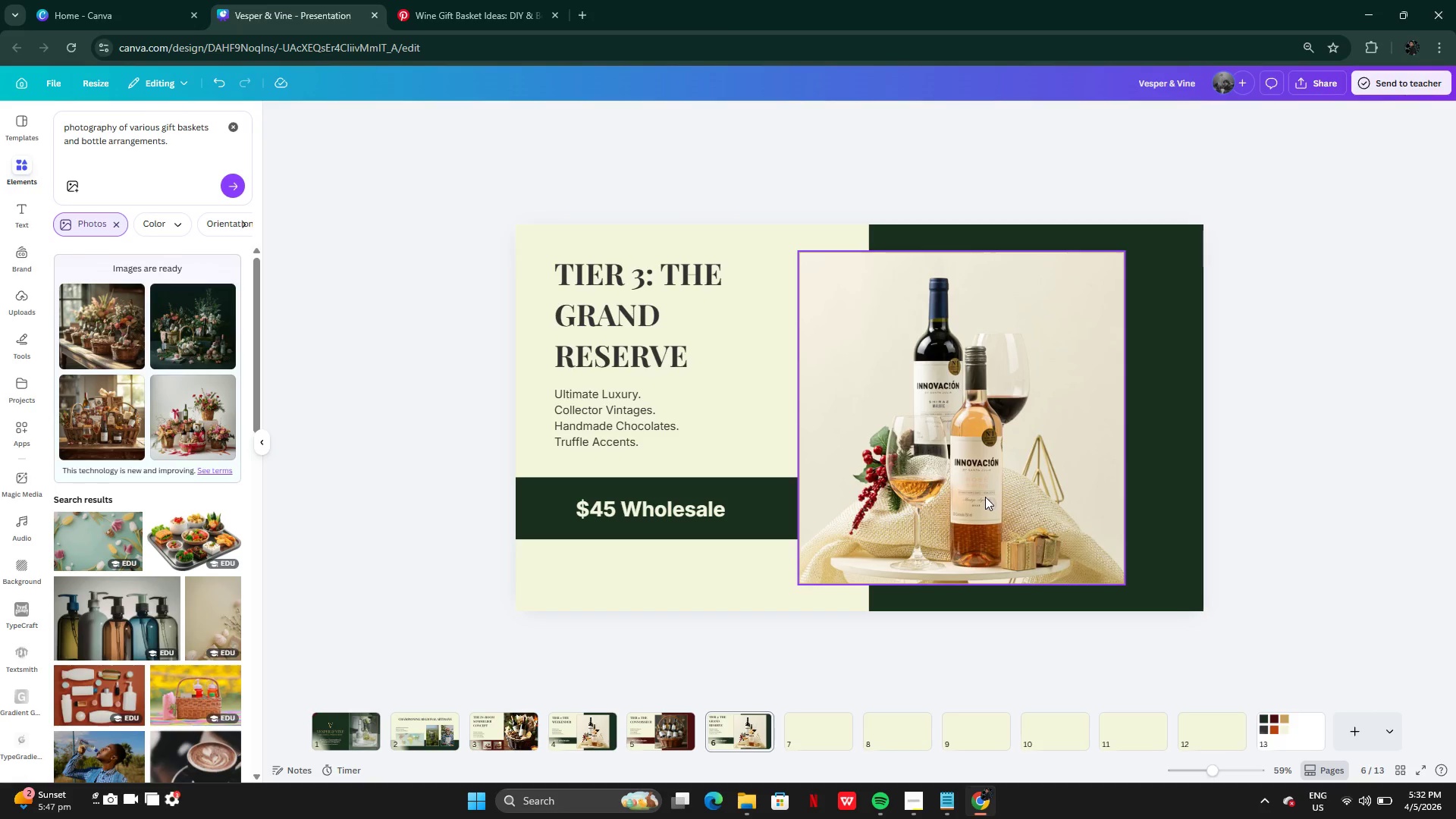 
left_click([985, 497])
 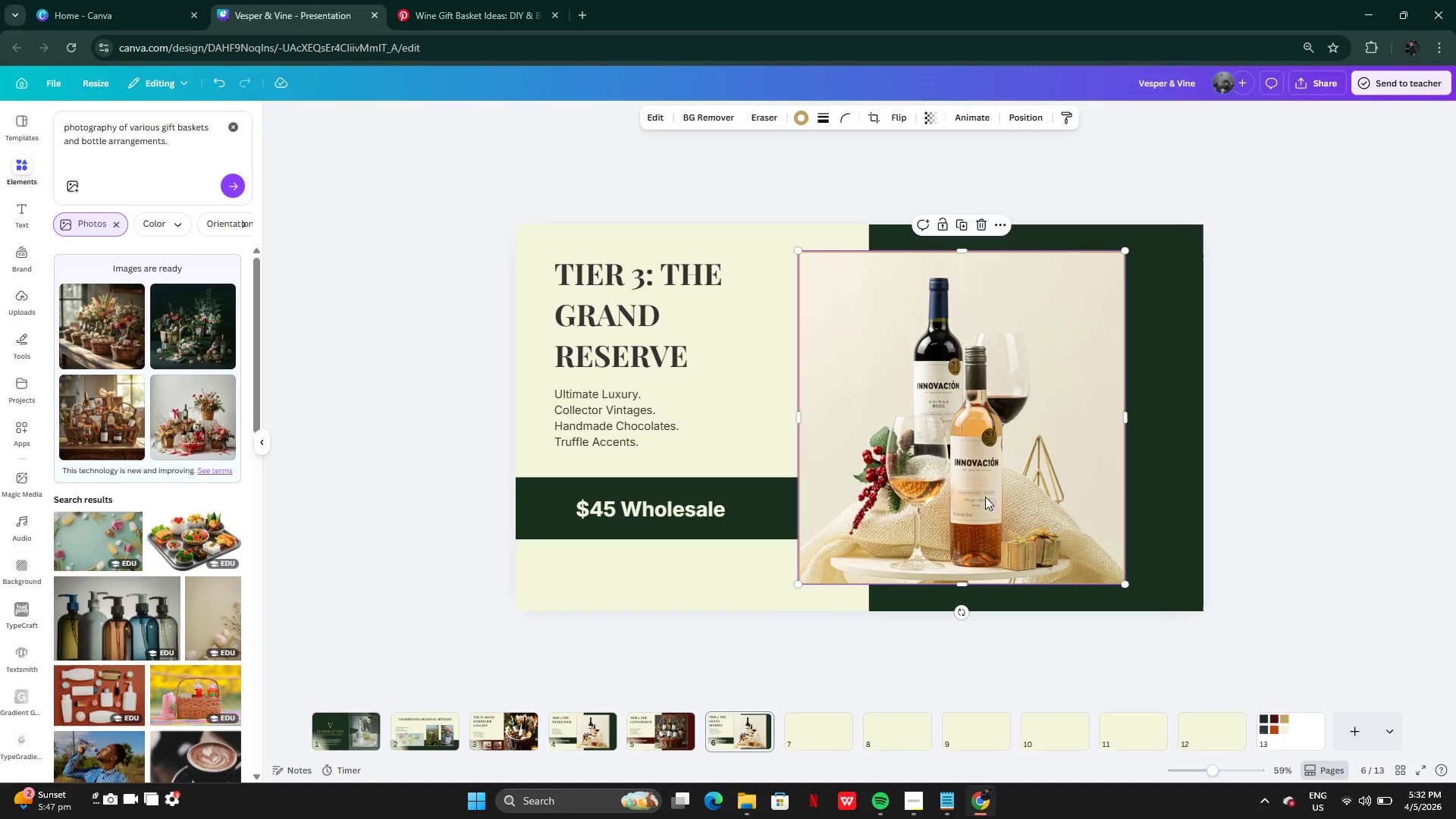 
key(Control+V)
 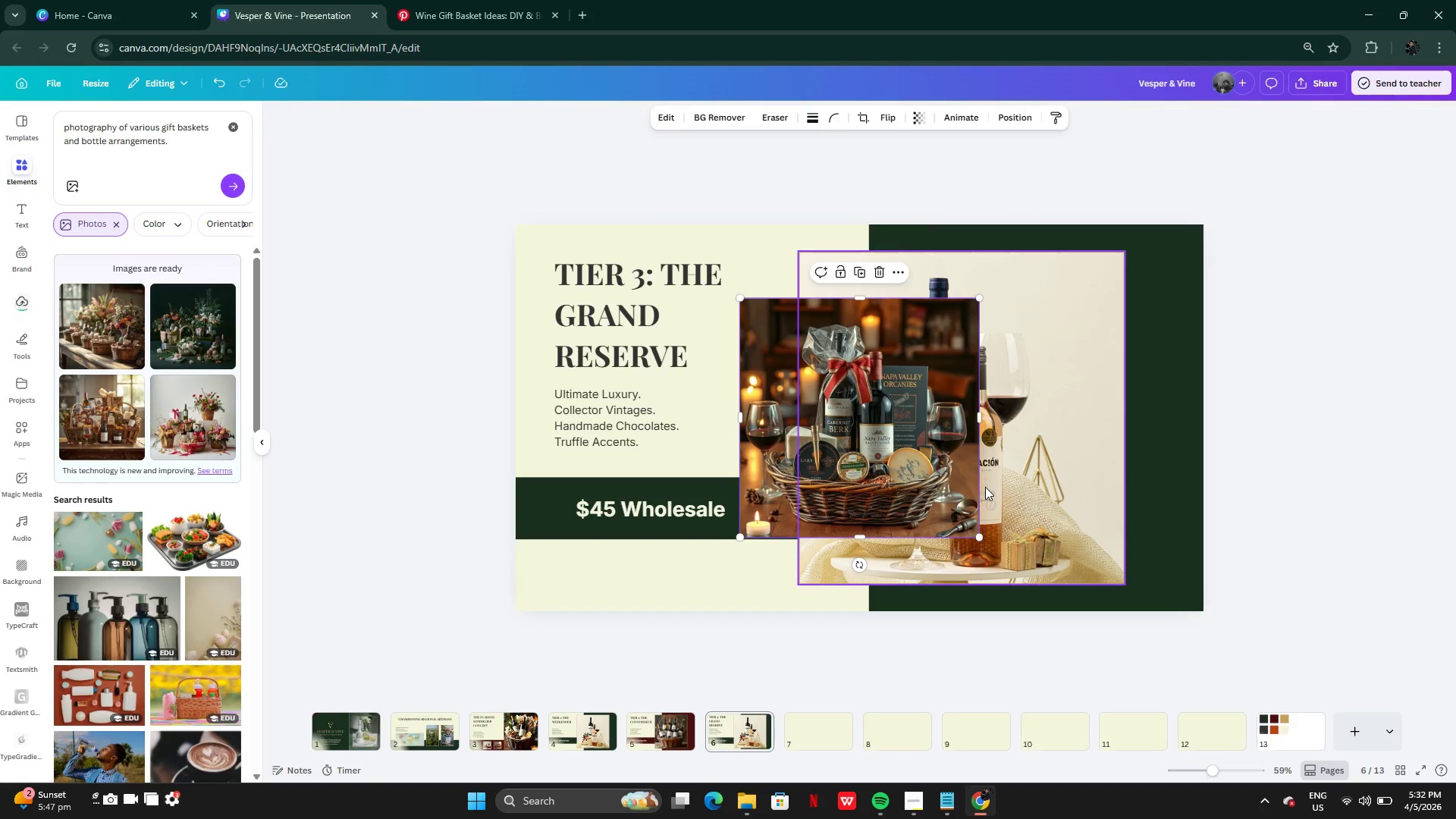 
left_click_drag(start_coordinate=[874, 455], to_coordinate=[933, 405])
 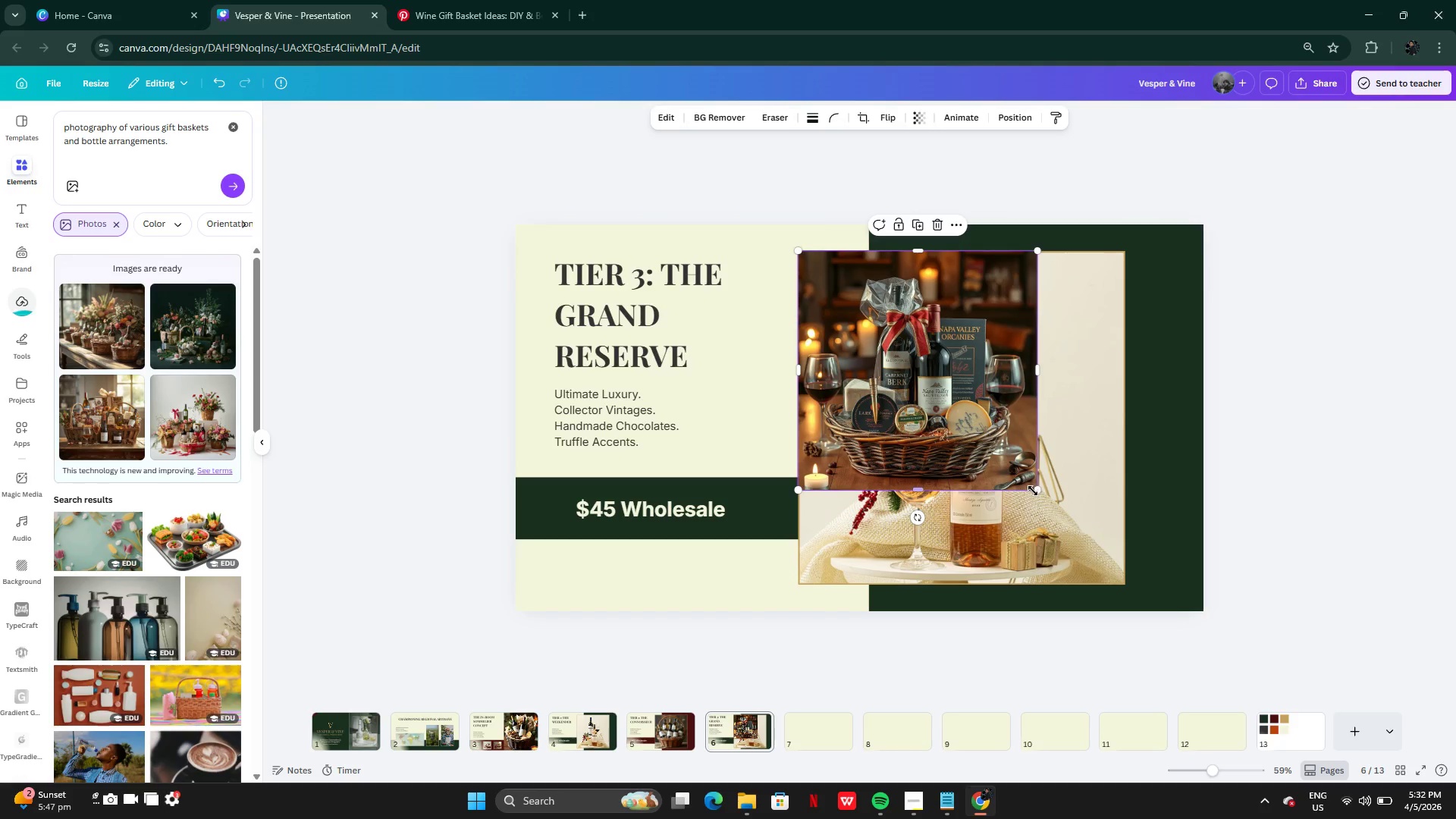 
left_click_drag(start_coordinate=[1034, 491], to_coordinate=[1119, 588])
 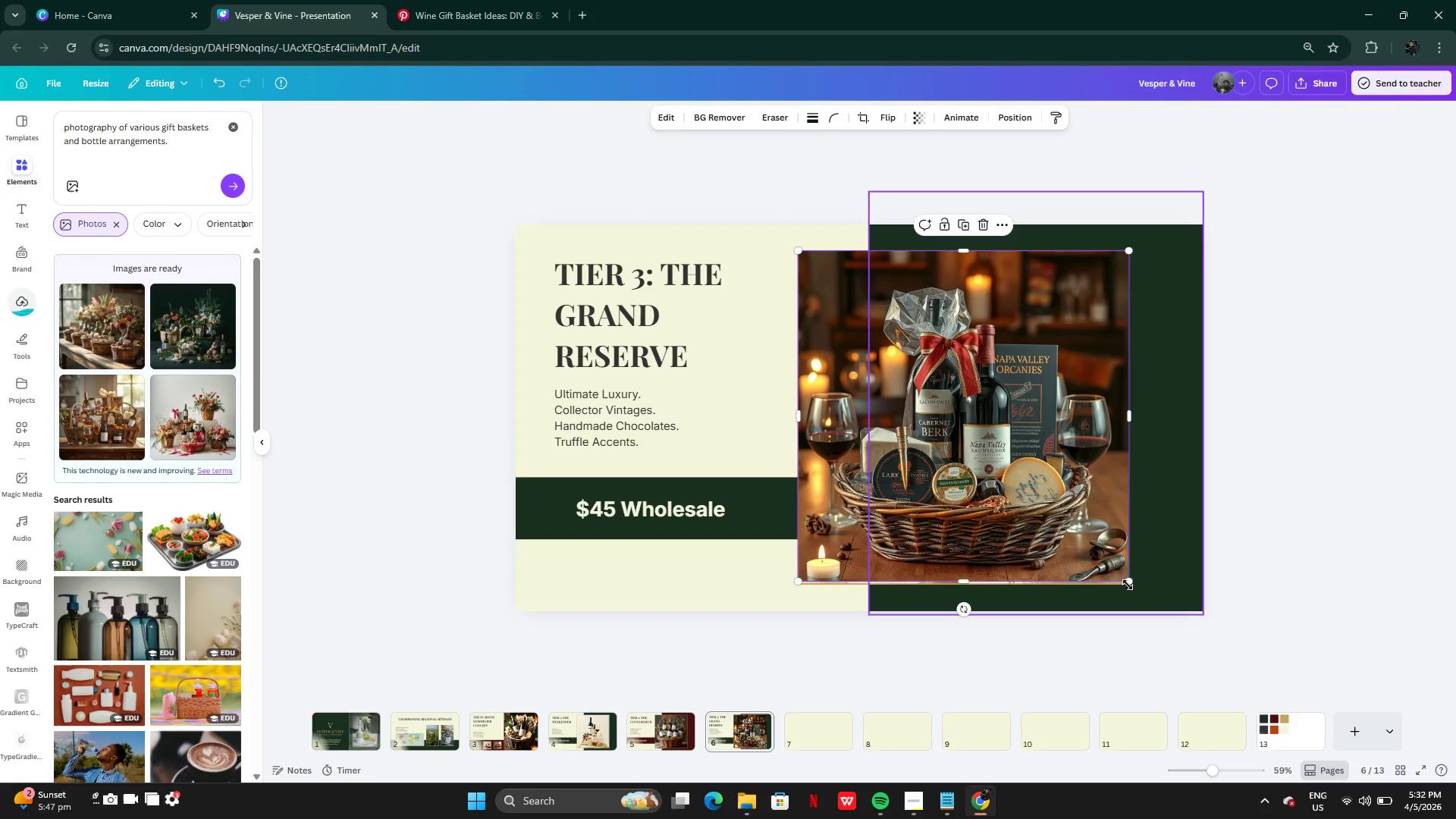 
left_click_drag(start_coordinate=[1128, 581], to_coordinate=[1122, 580])
 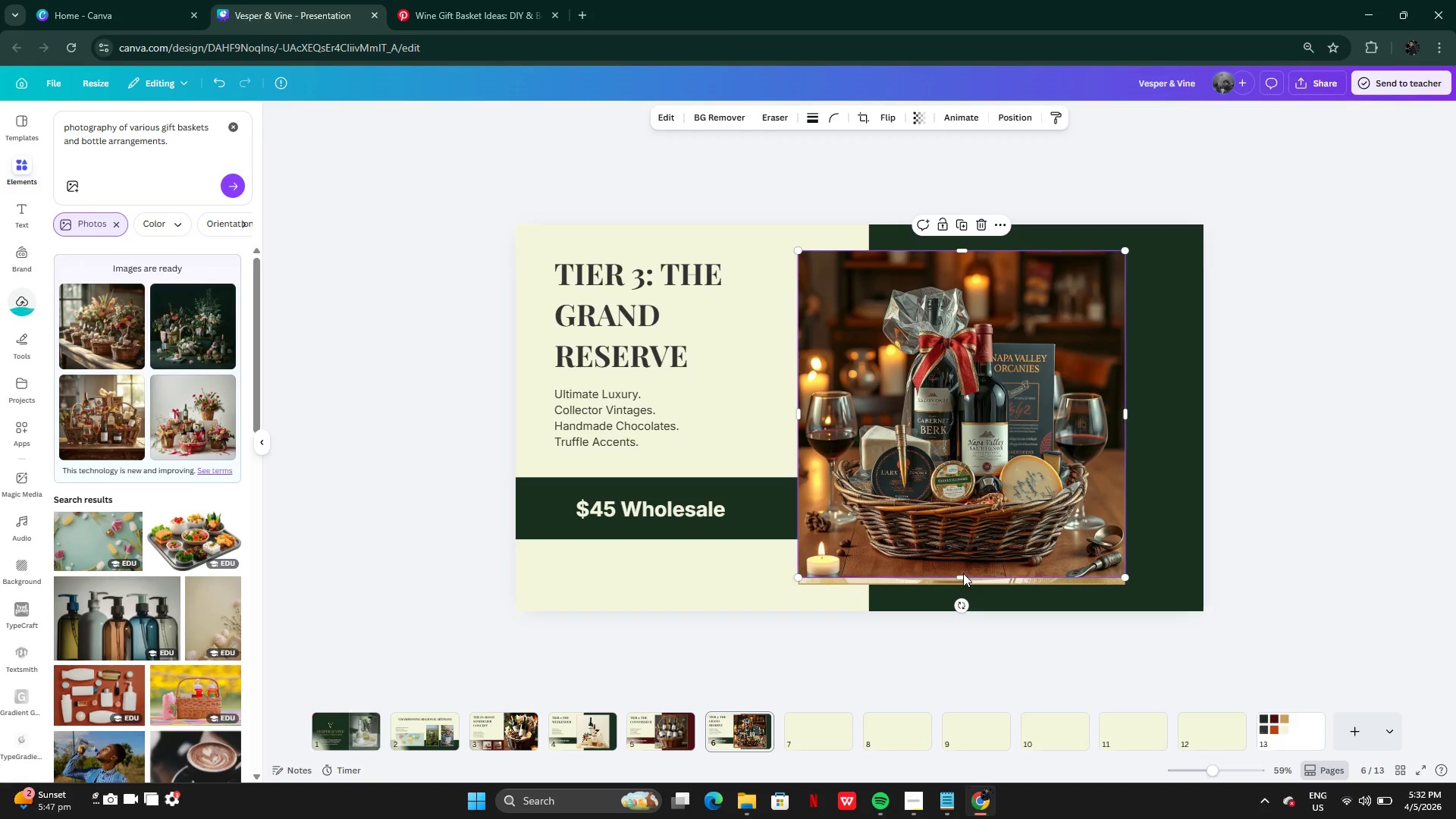 
left_click_drag(start_coordinate=[963, 574], to_coordinate=[962, 579])
 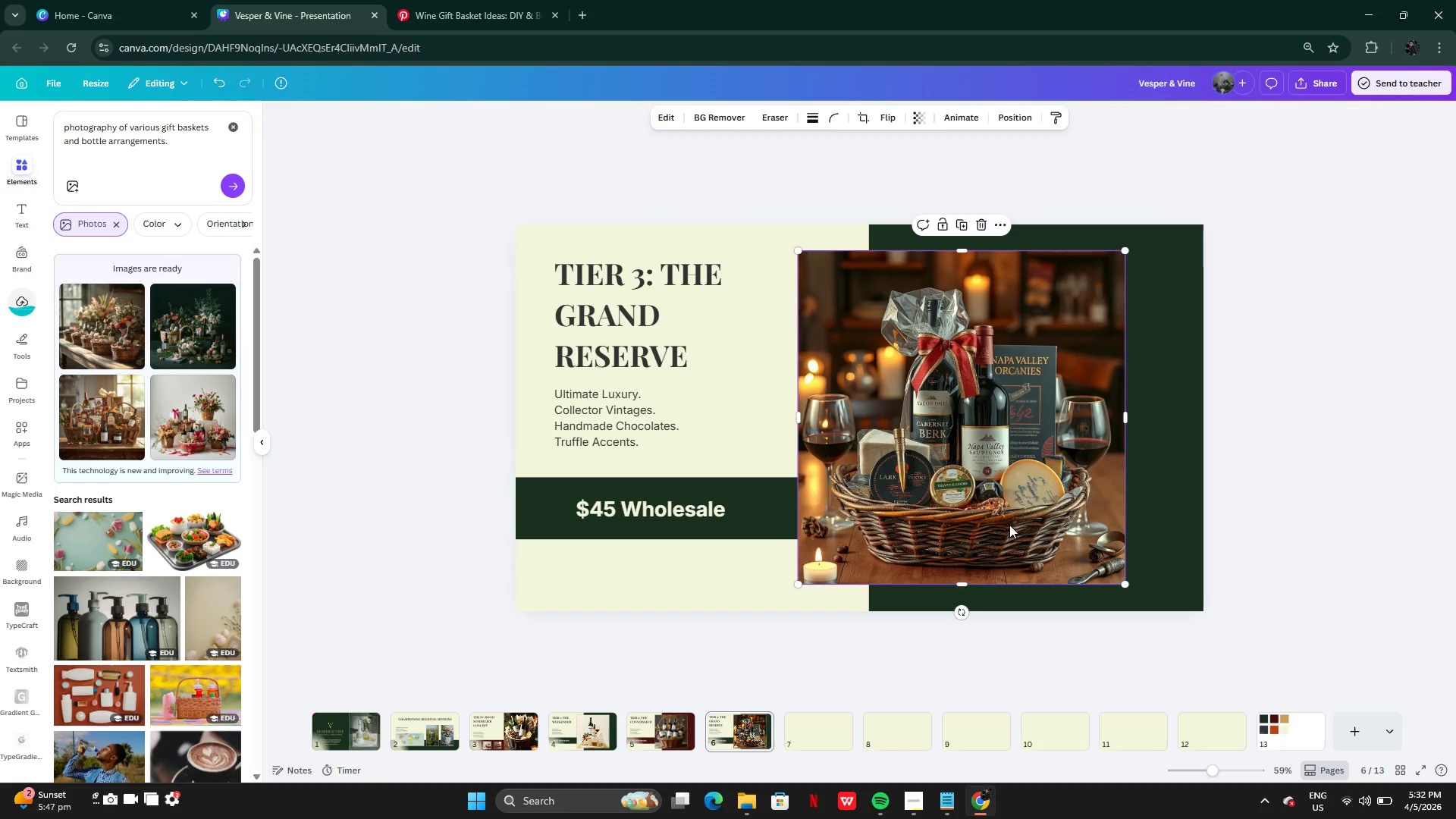 
left_click_drag(start_coordinate=[1009, 525], to_coordinate=[771, 481])
 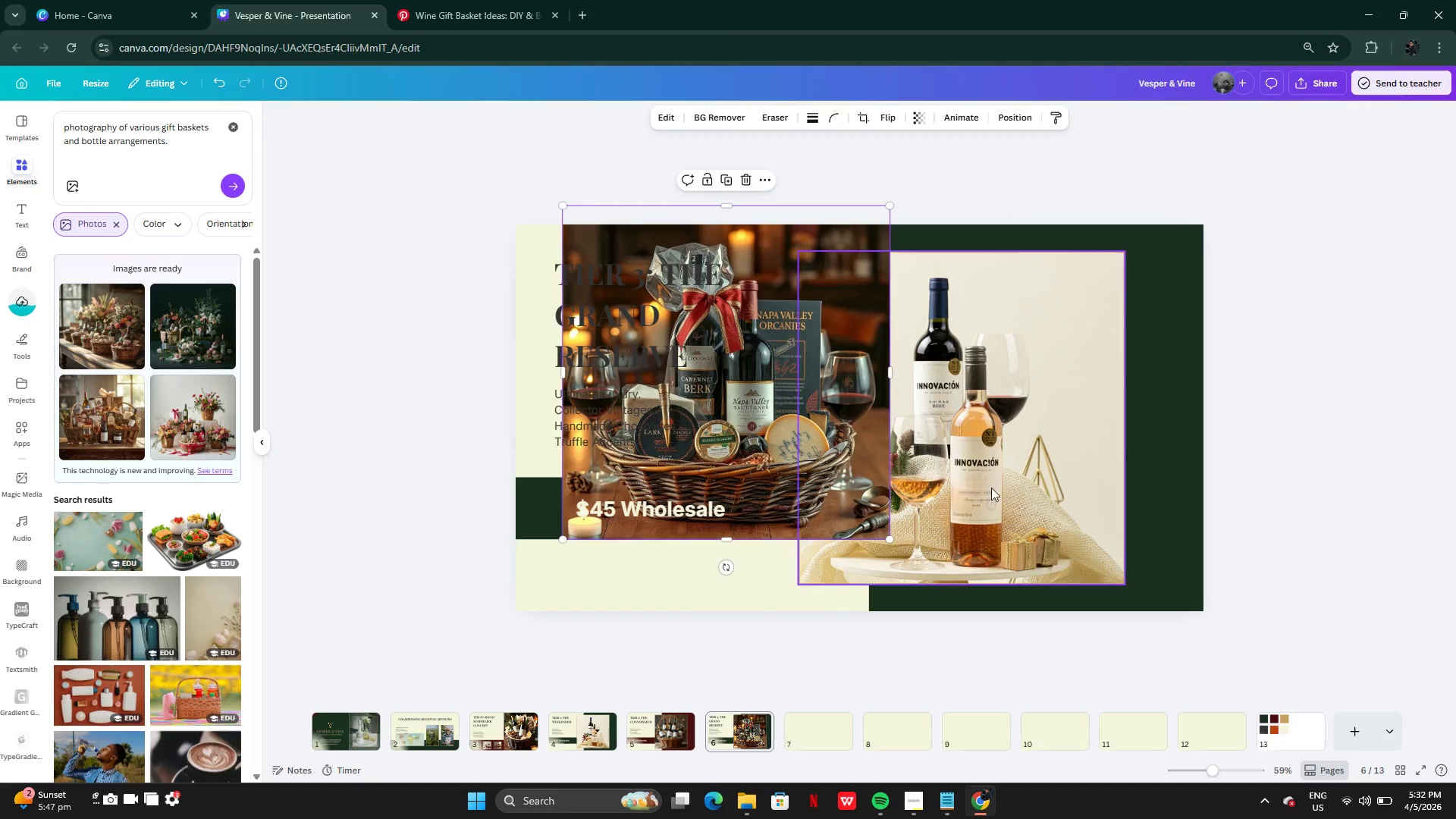 
left_click([991, 488])
 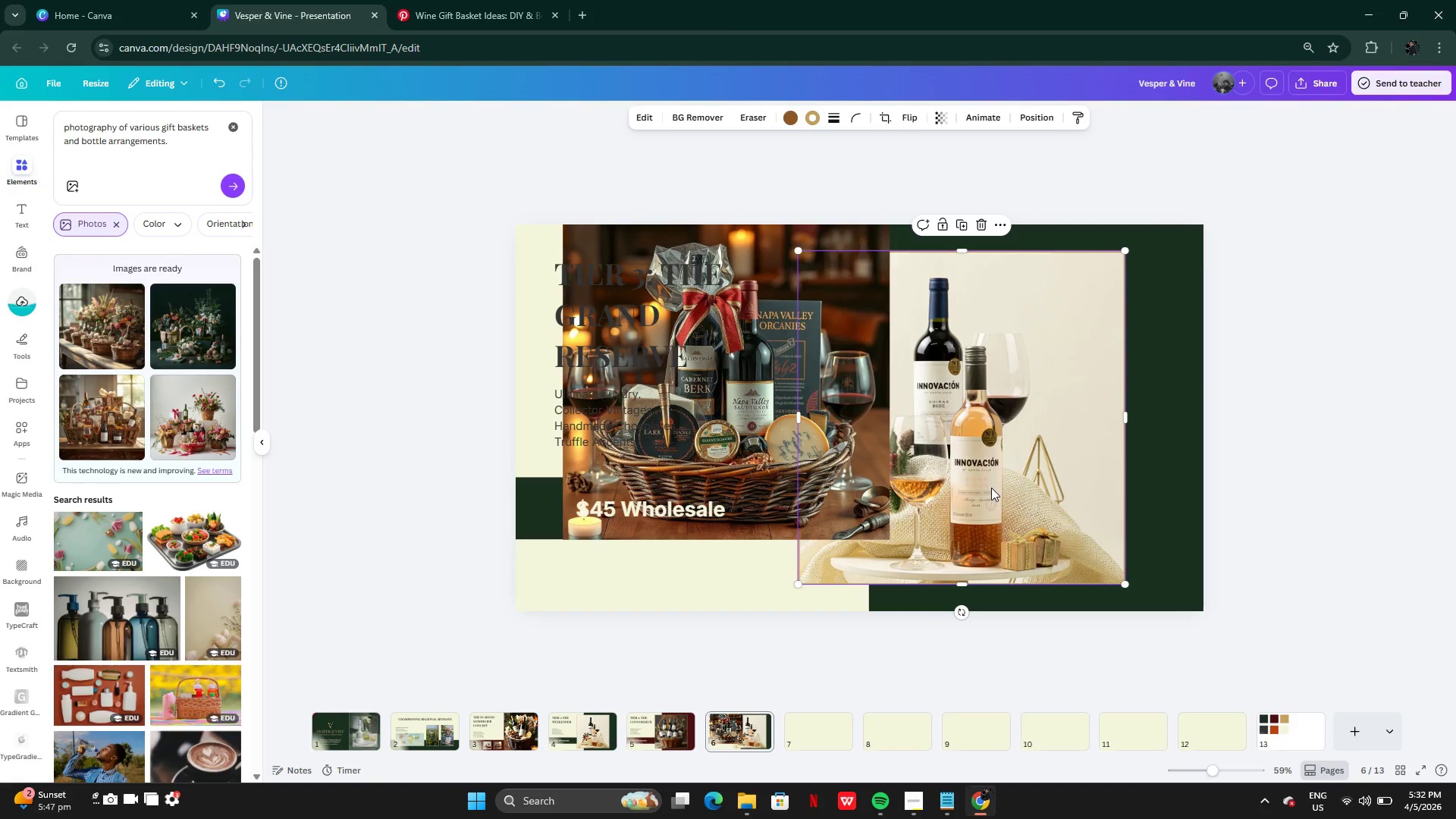 
key(Backspace)
 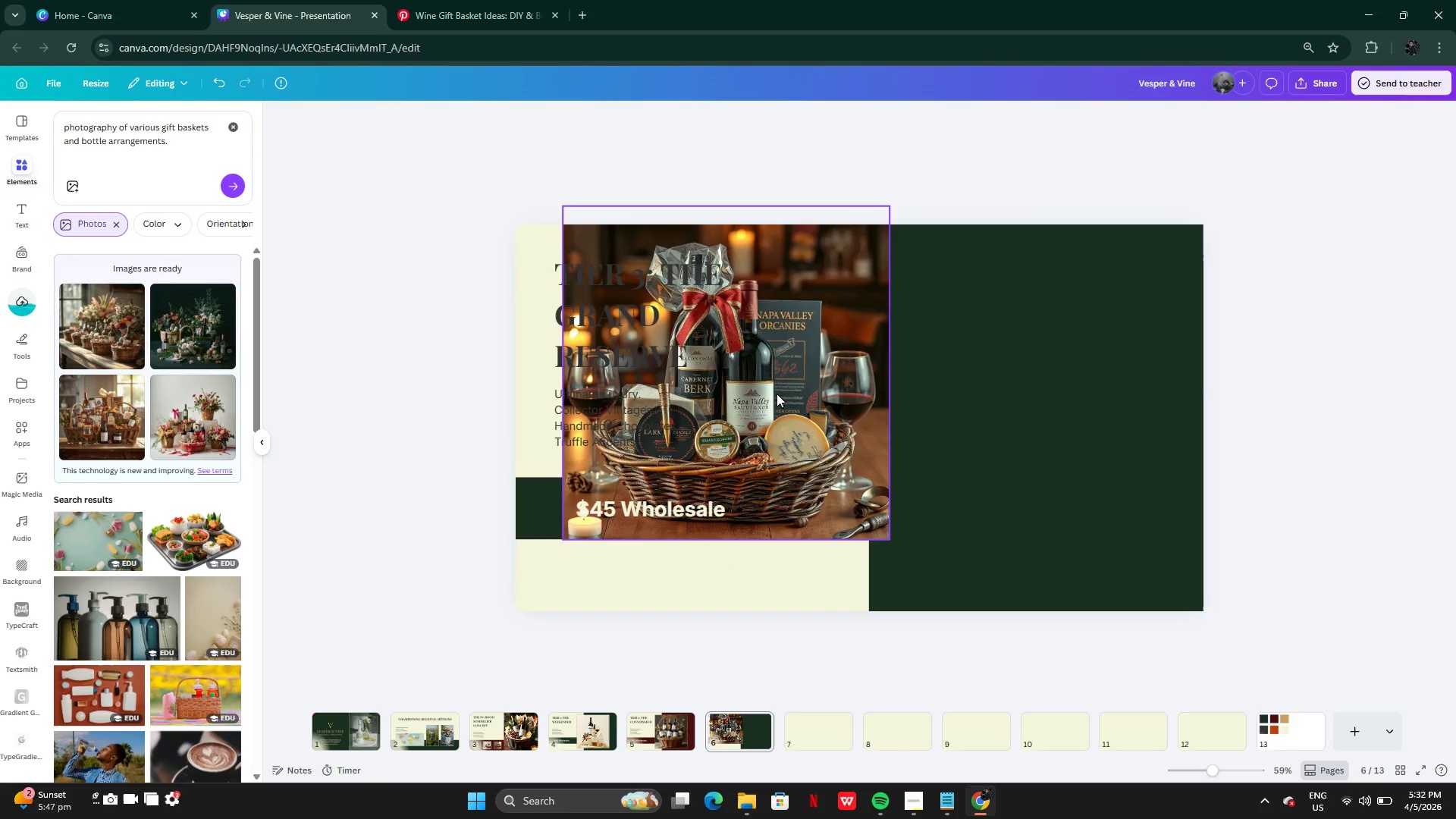 
left_click_drag(start_coordinate=[777, 394], to_coordinate=[1010, 450])
 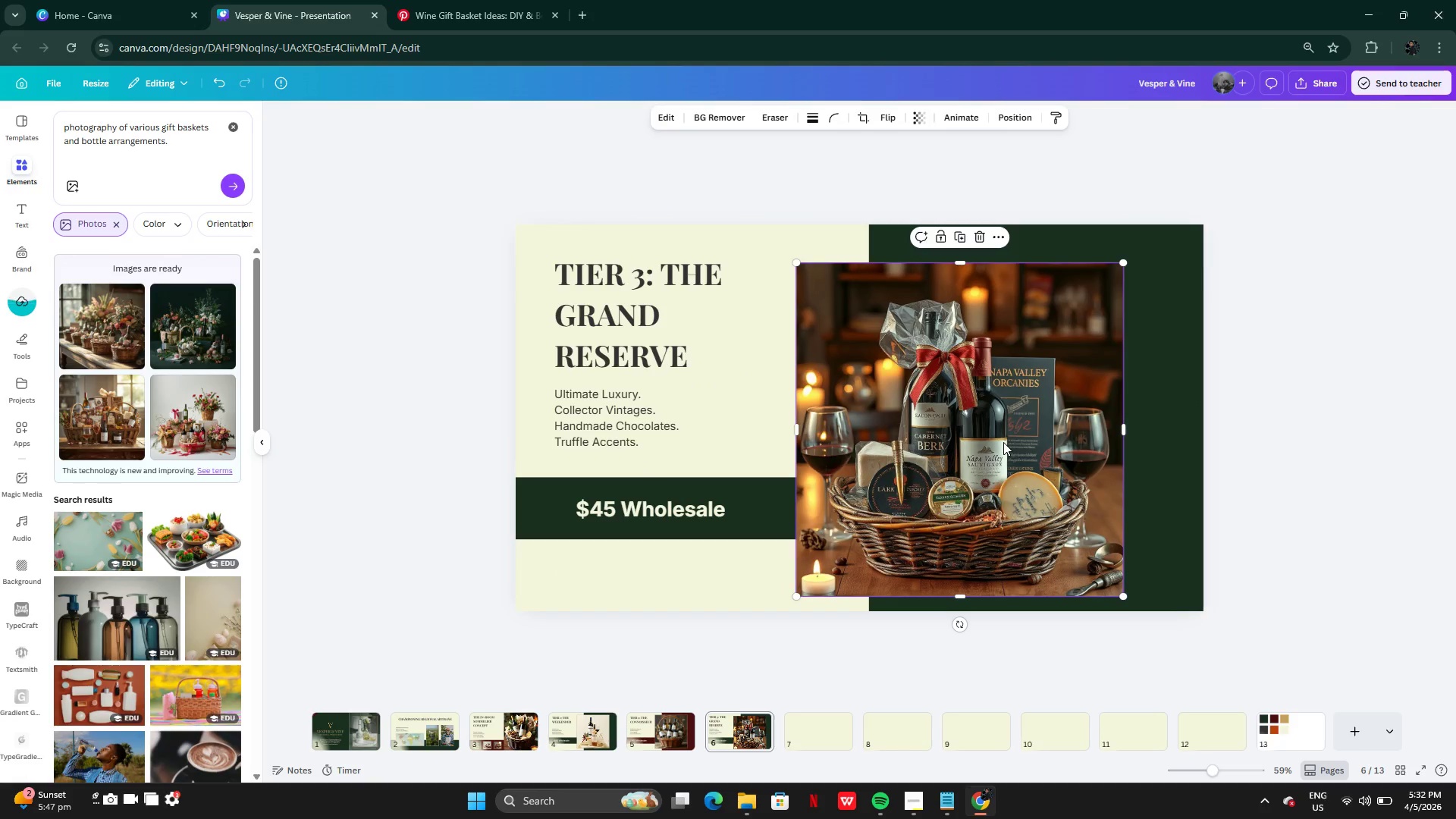 
key(Control+C)
 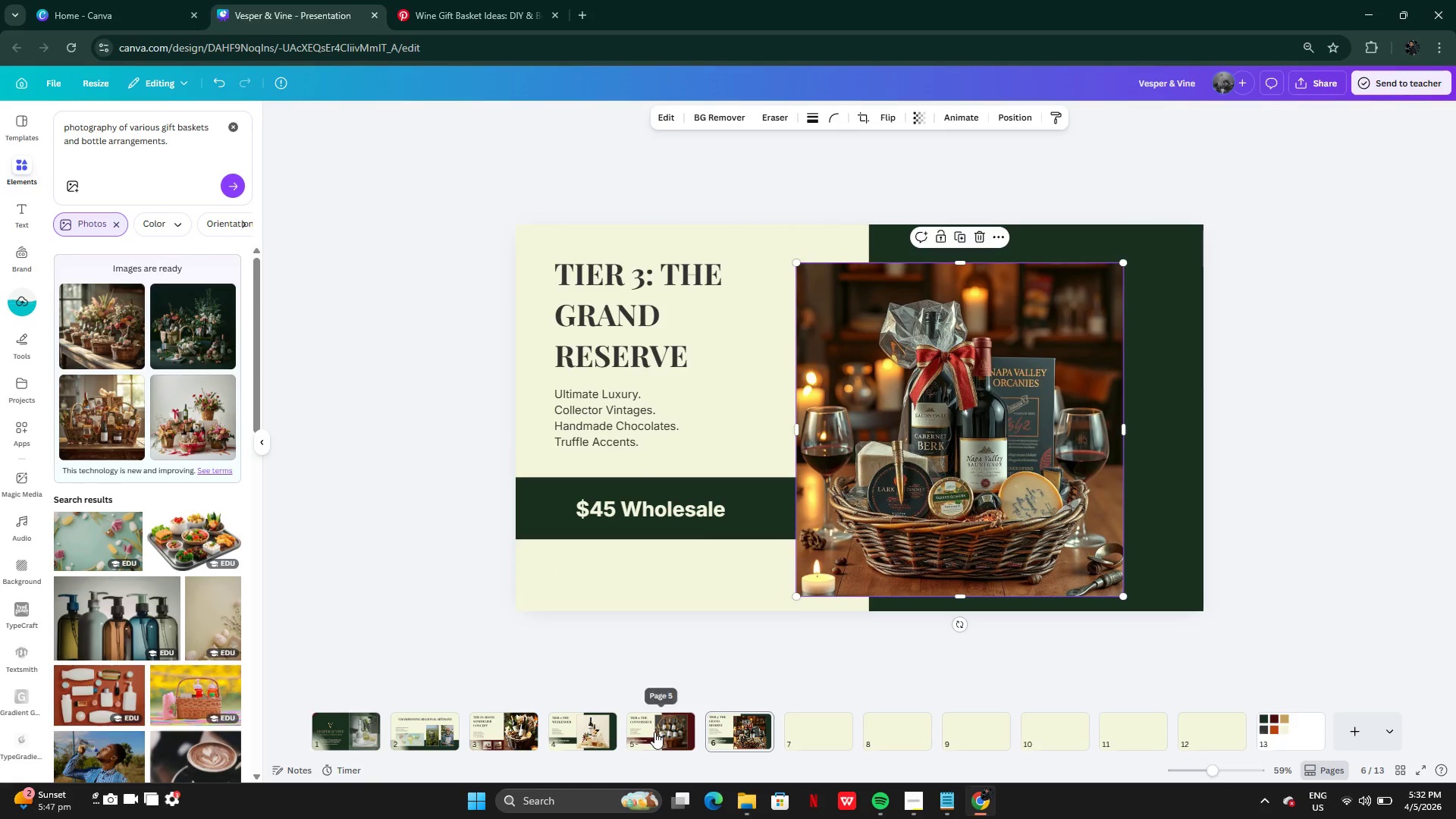 
key(Control+V)
 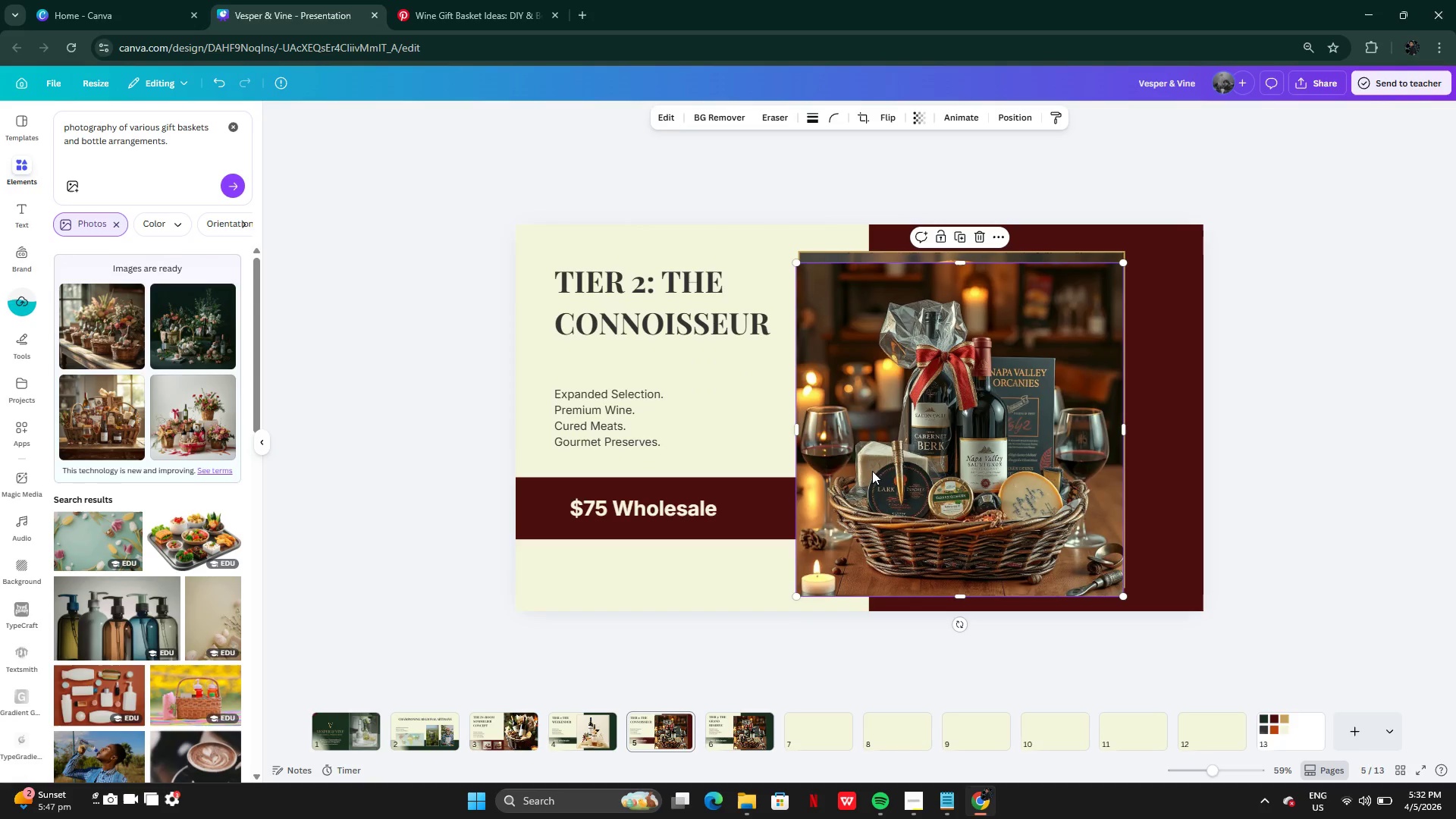 
left_click_drag(start_coordinate=[882, 469], to_coordinate=[883, 460])
 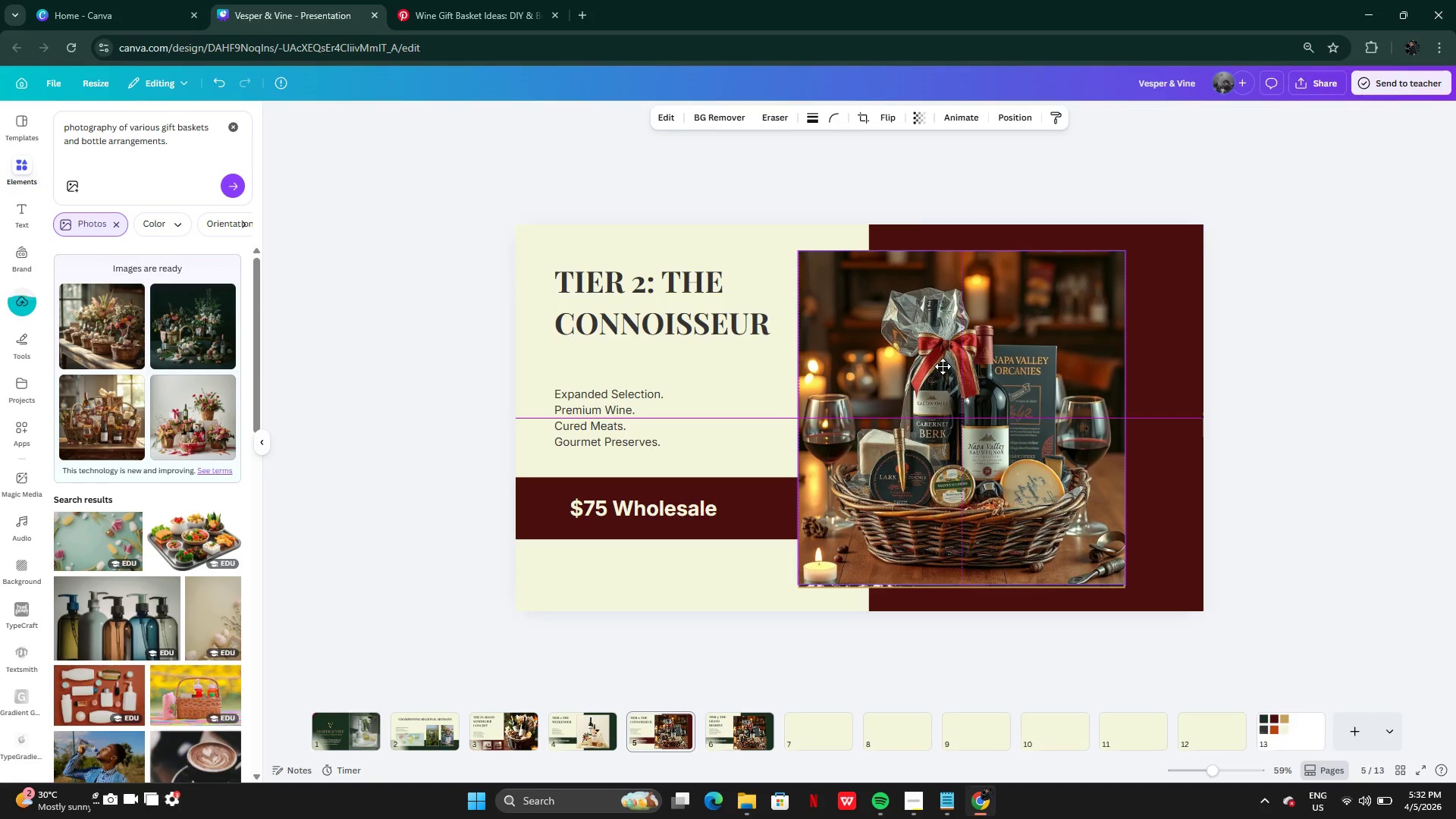 
left_click_drag(start_coordinate=[958, 581], to_coordinate=[959, 588])
 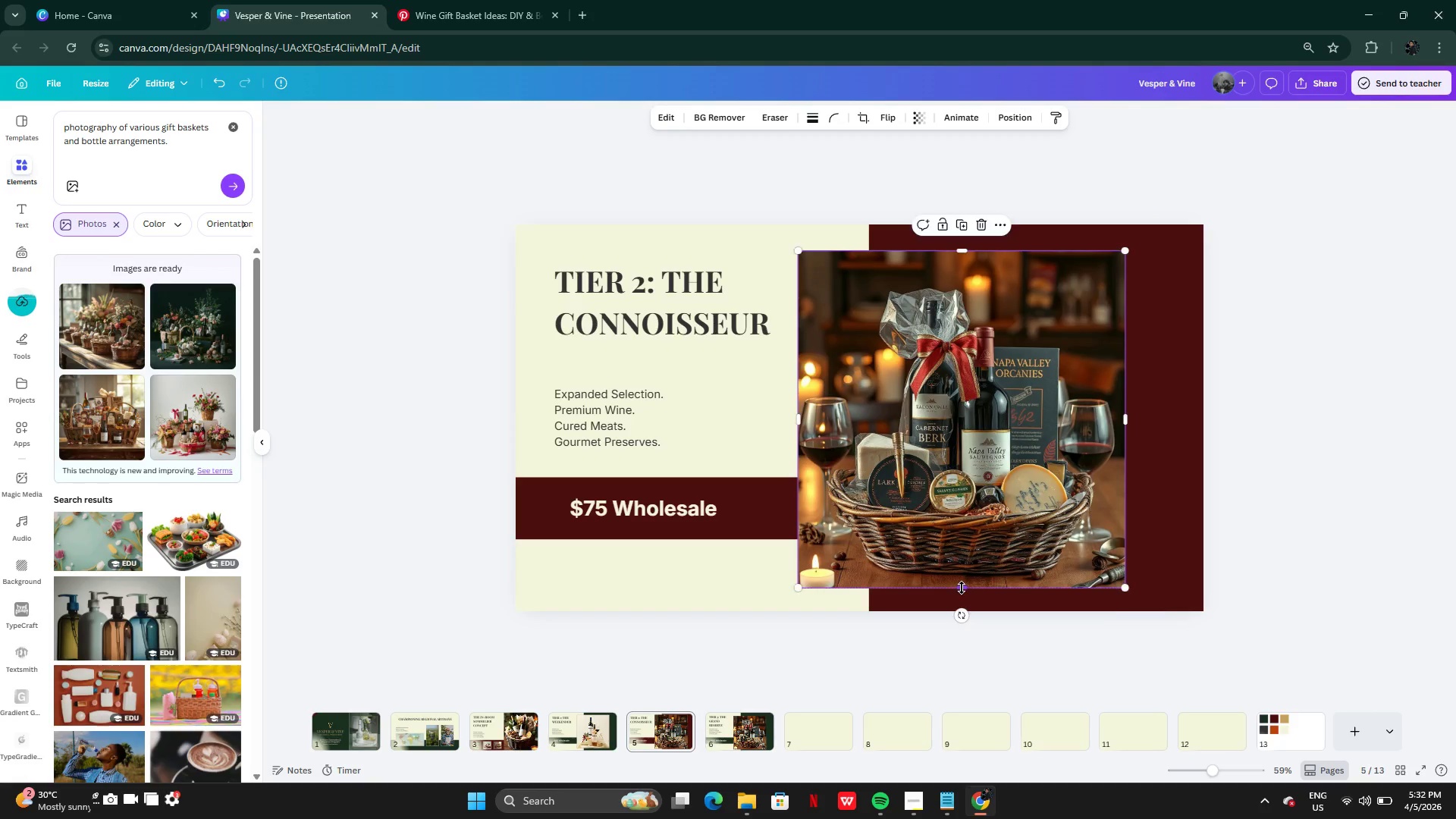 
key(Control+C)
 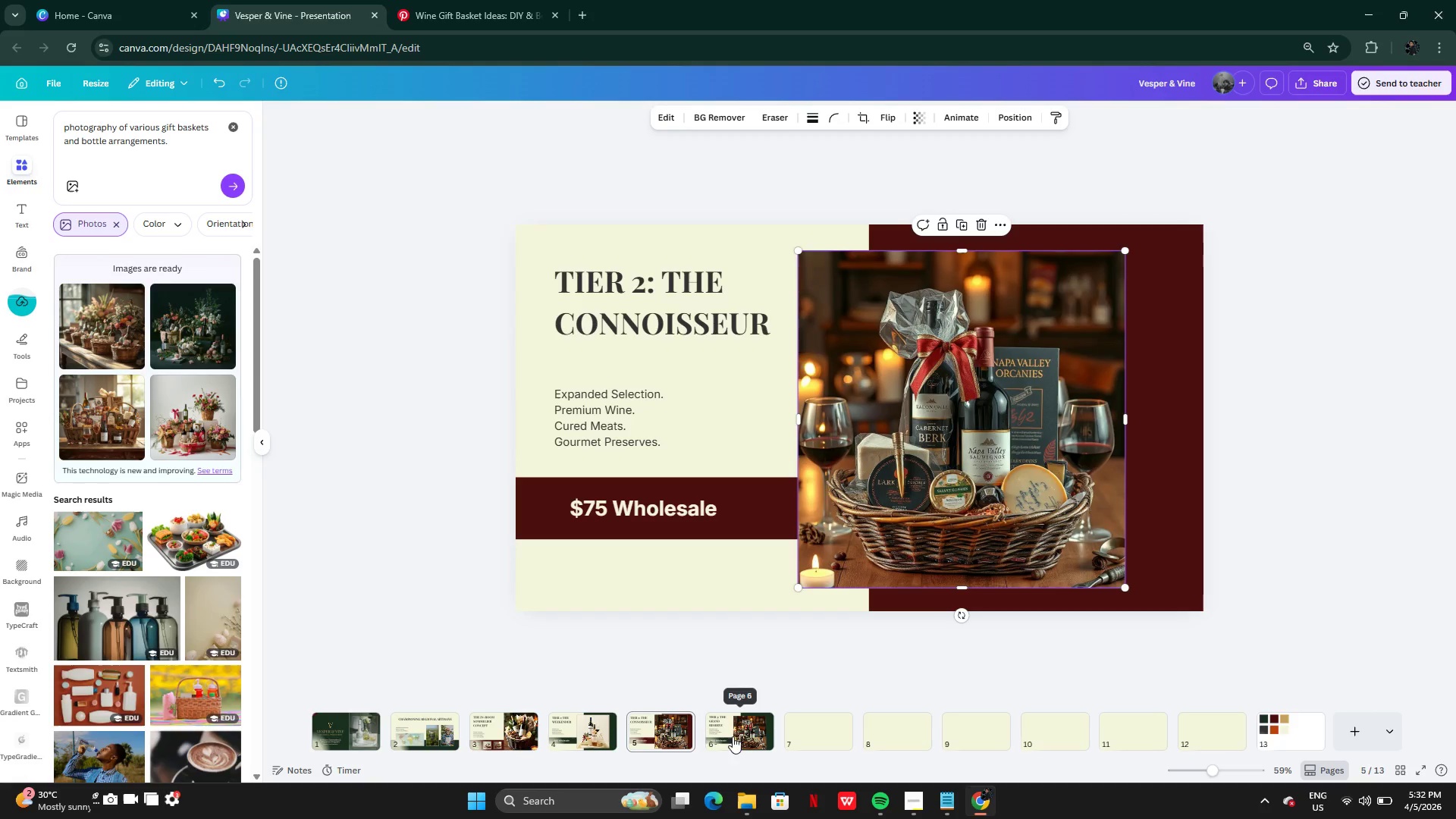 
left_click([739, 730])
 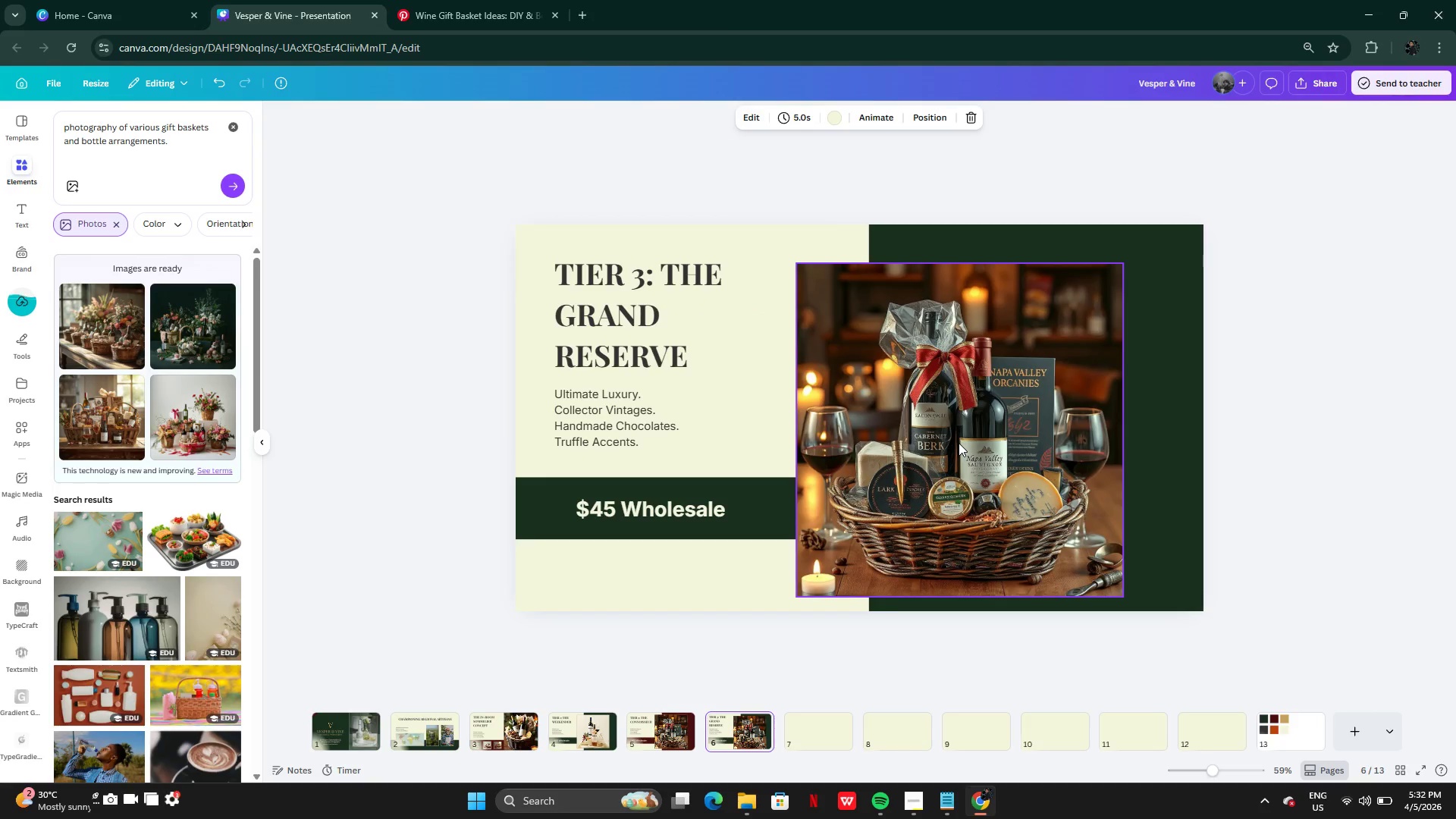 
left_click([959, 443])
 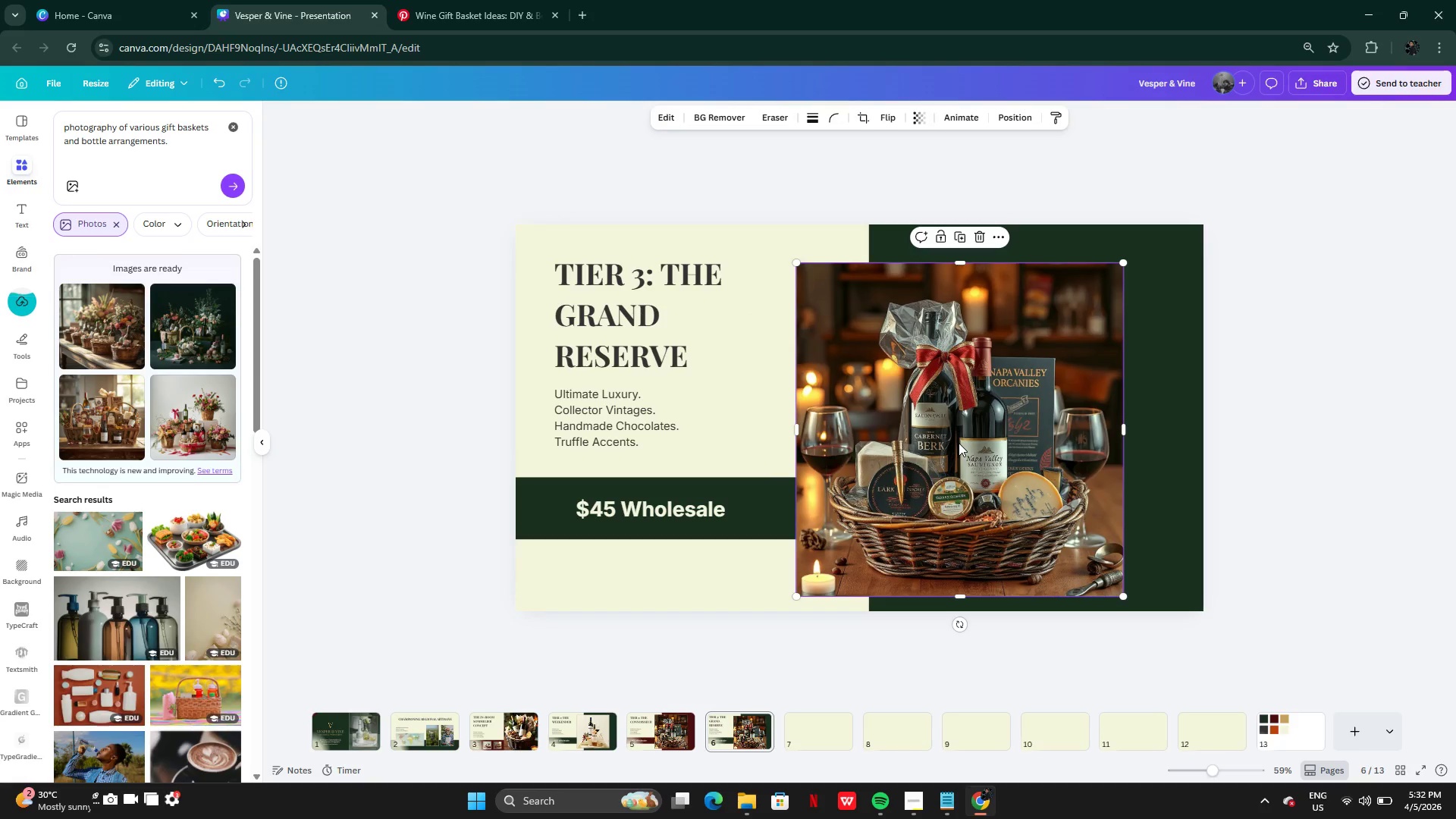 
key(Backspace)
 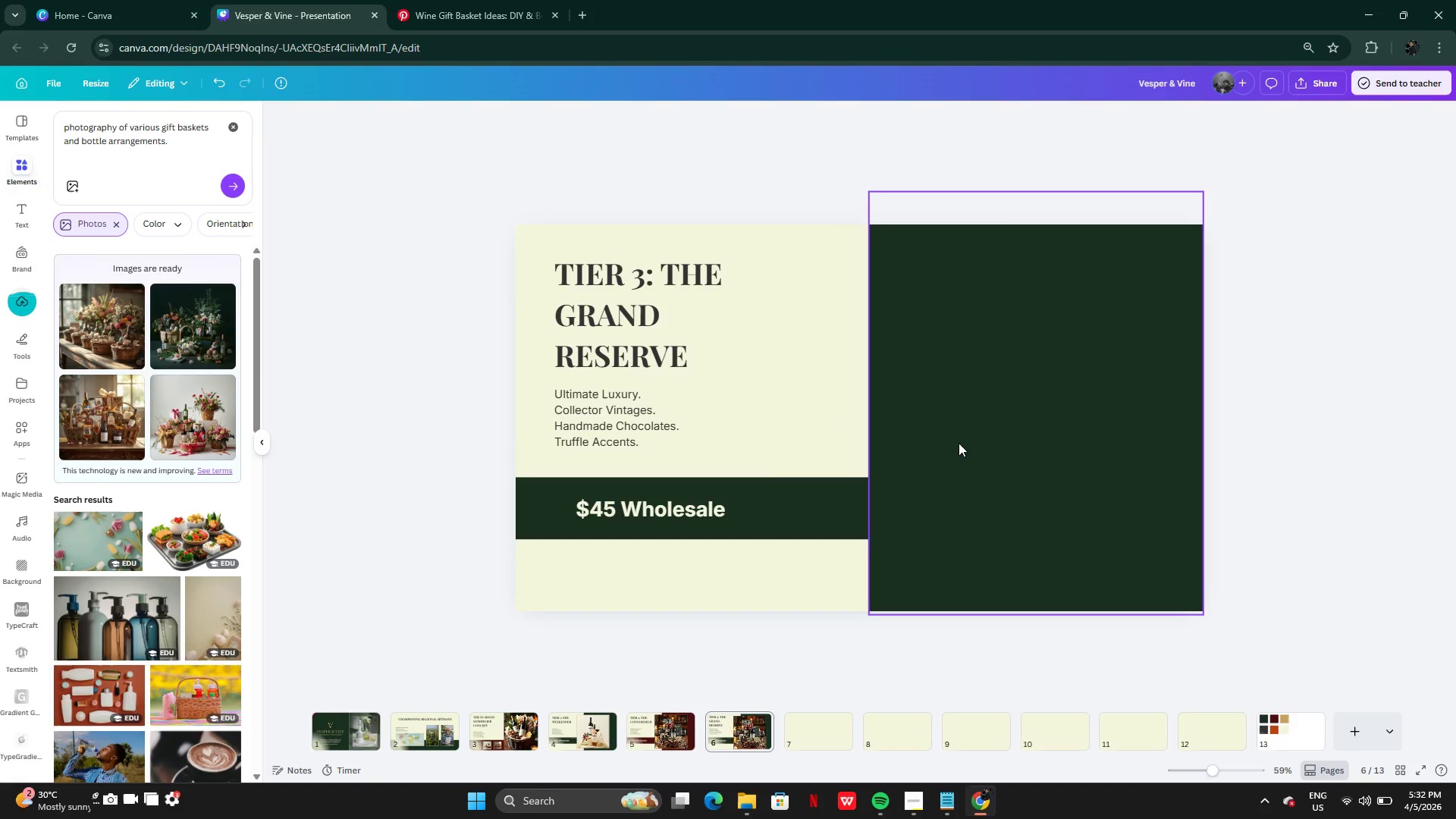 
key(Control+V)
 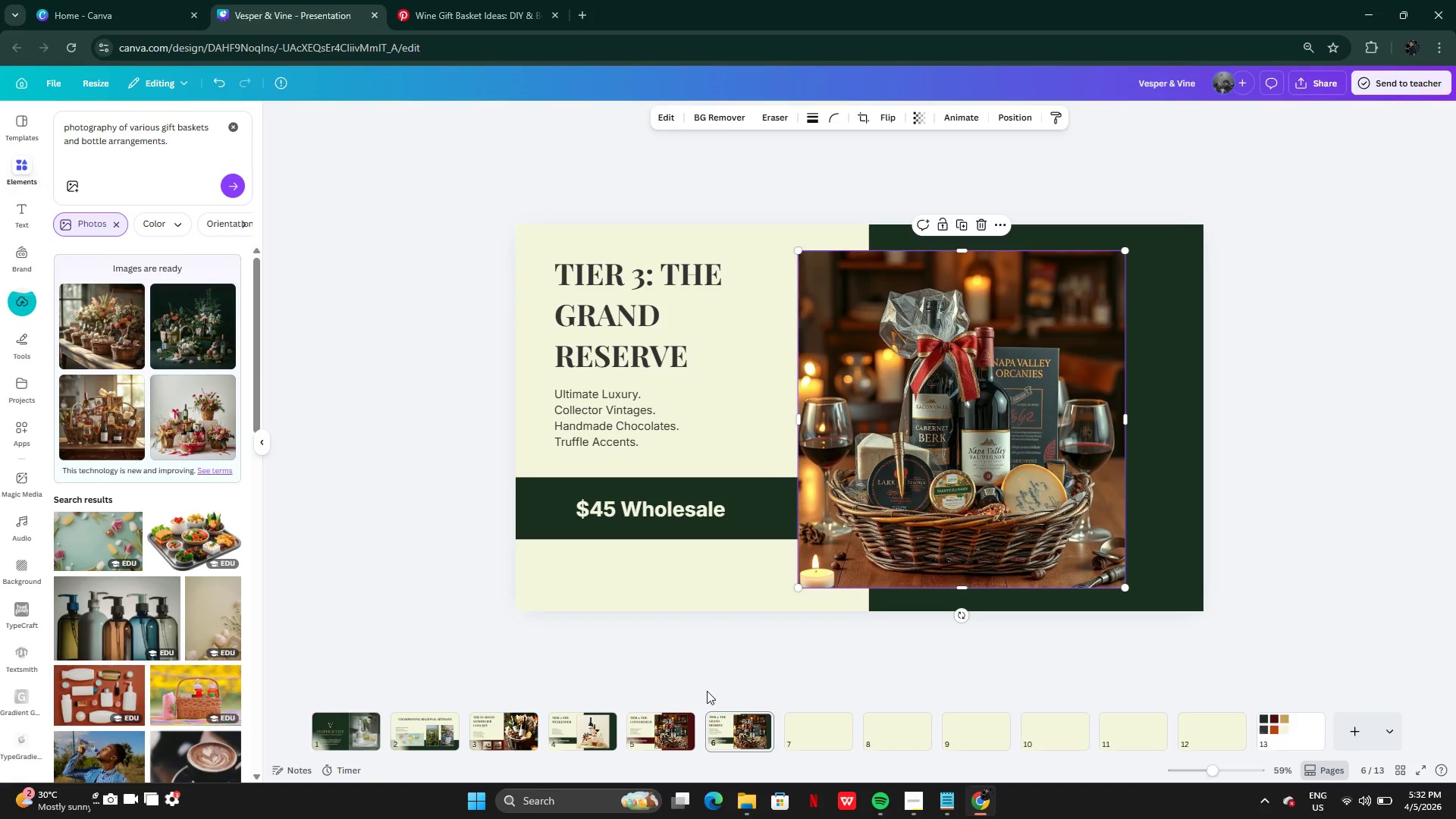 
left_click([686, 726])
 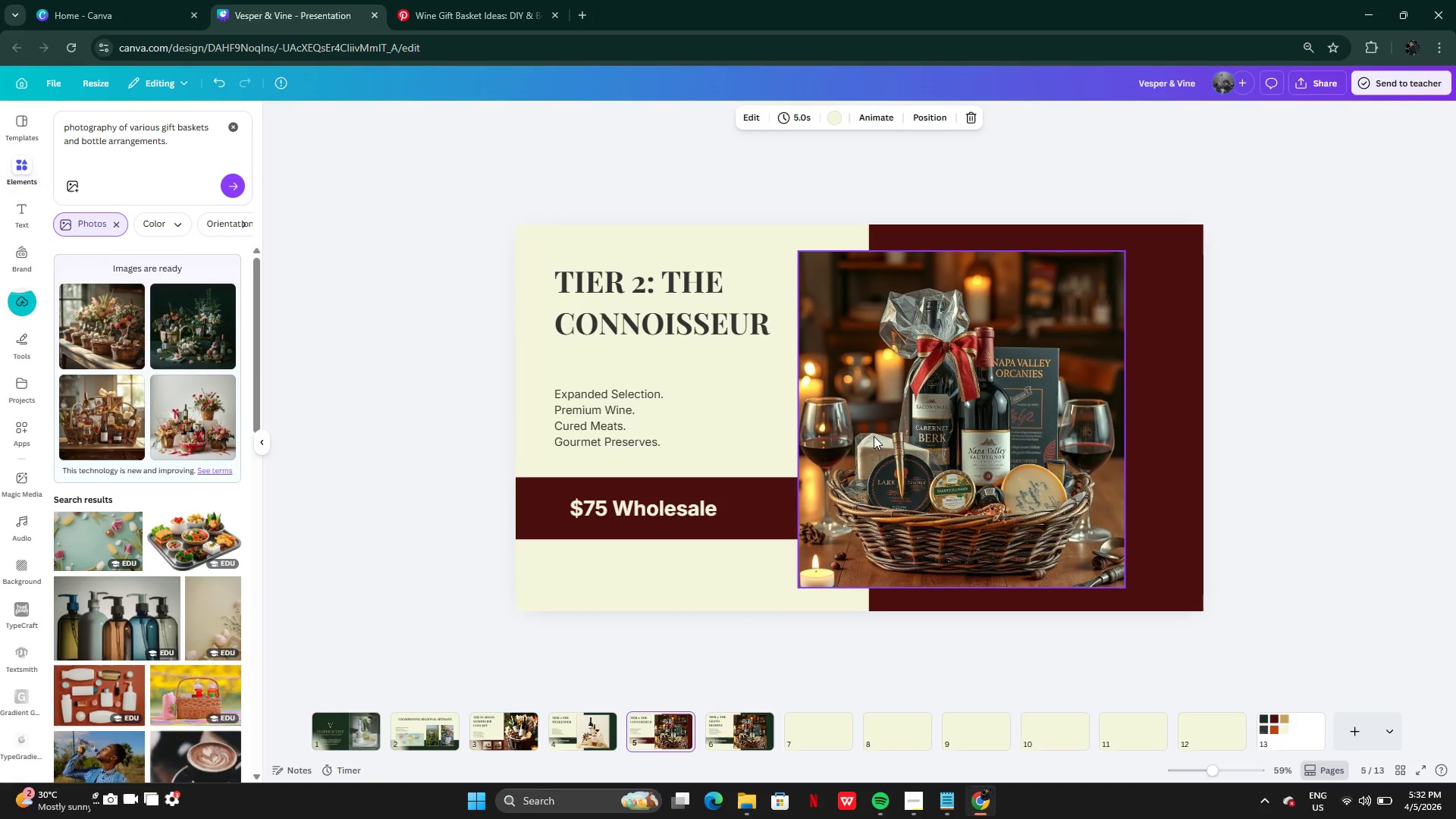 
left_click([889, 431])
 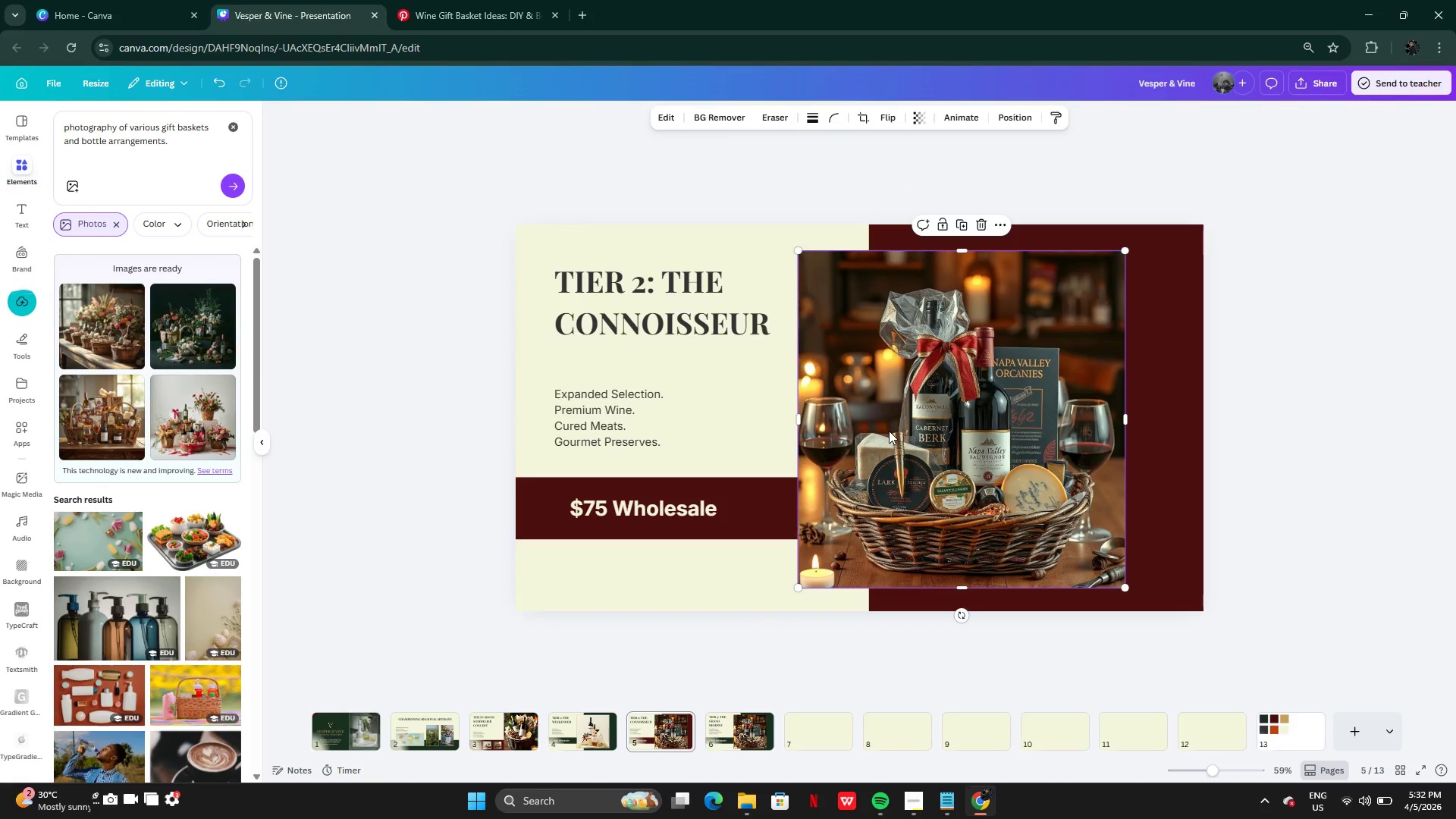 
key(Backspace)
 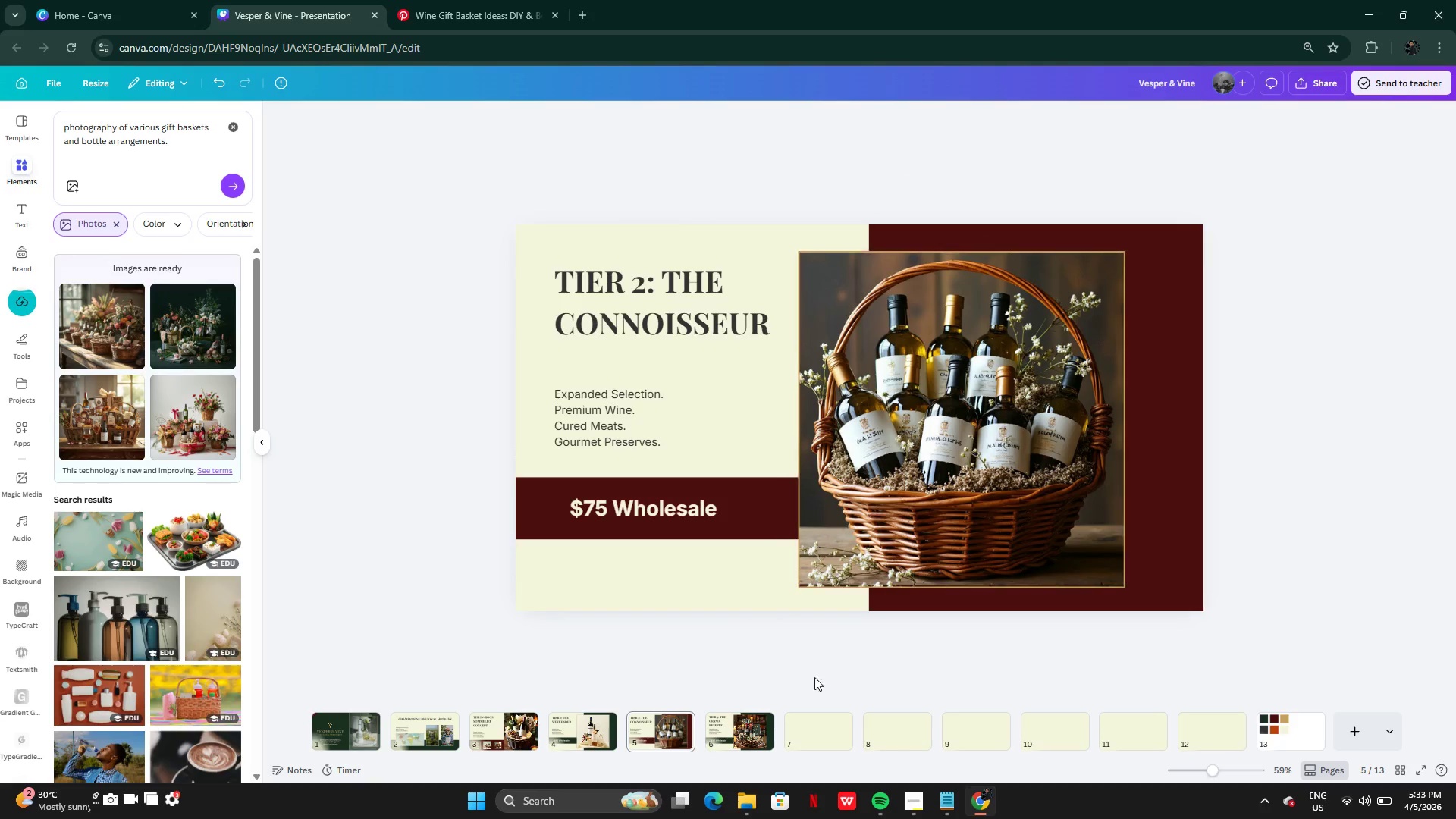 
left_click([742, 727])
 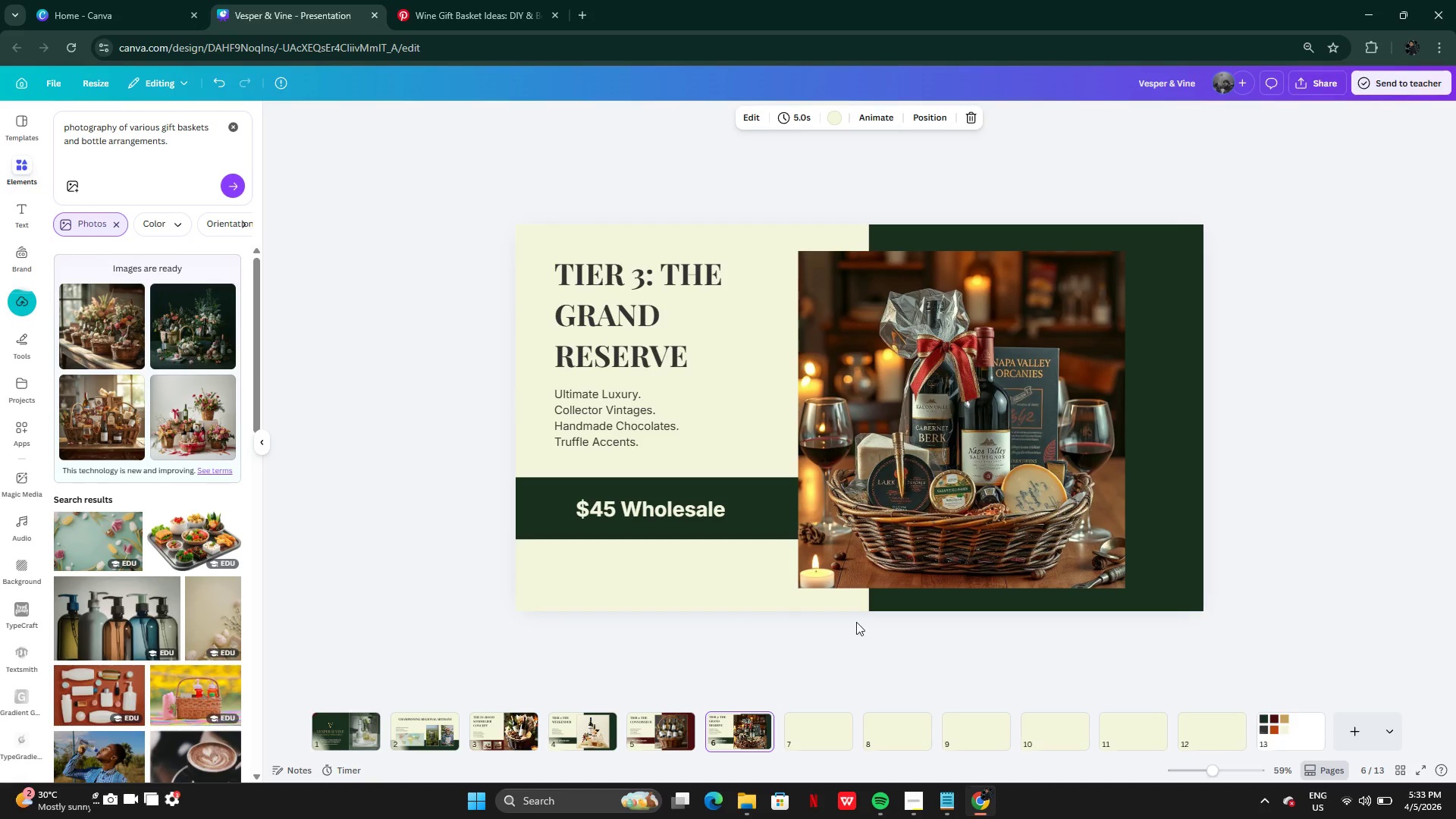 
left_click([938, 473])
 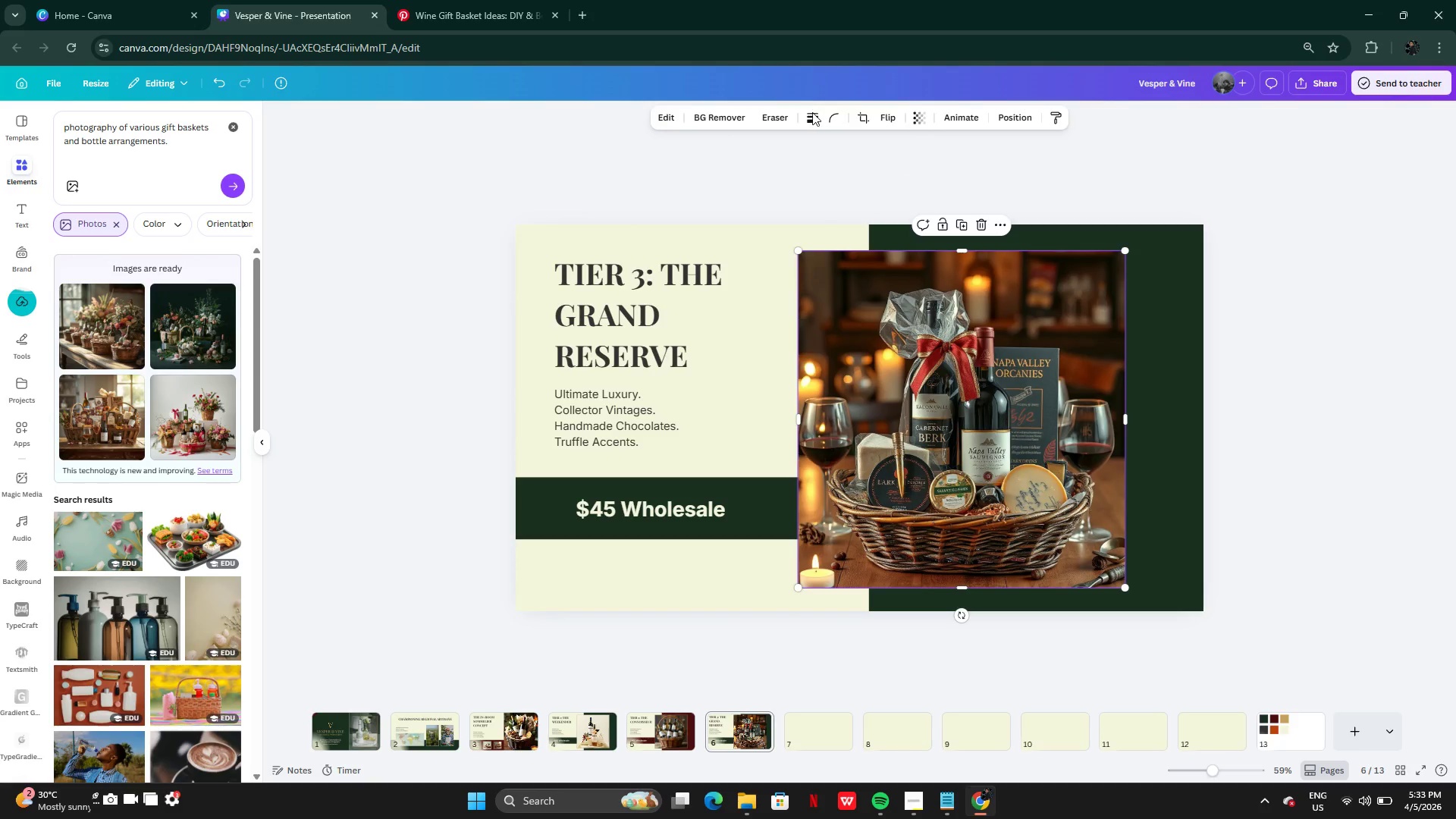 
left_click([812, 121])
 